 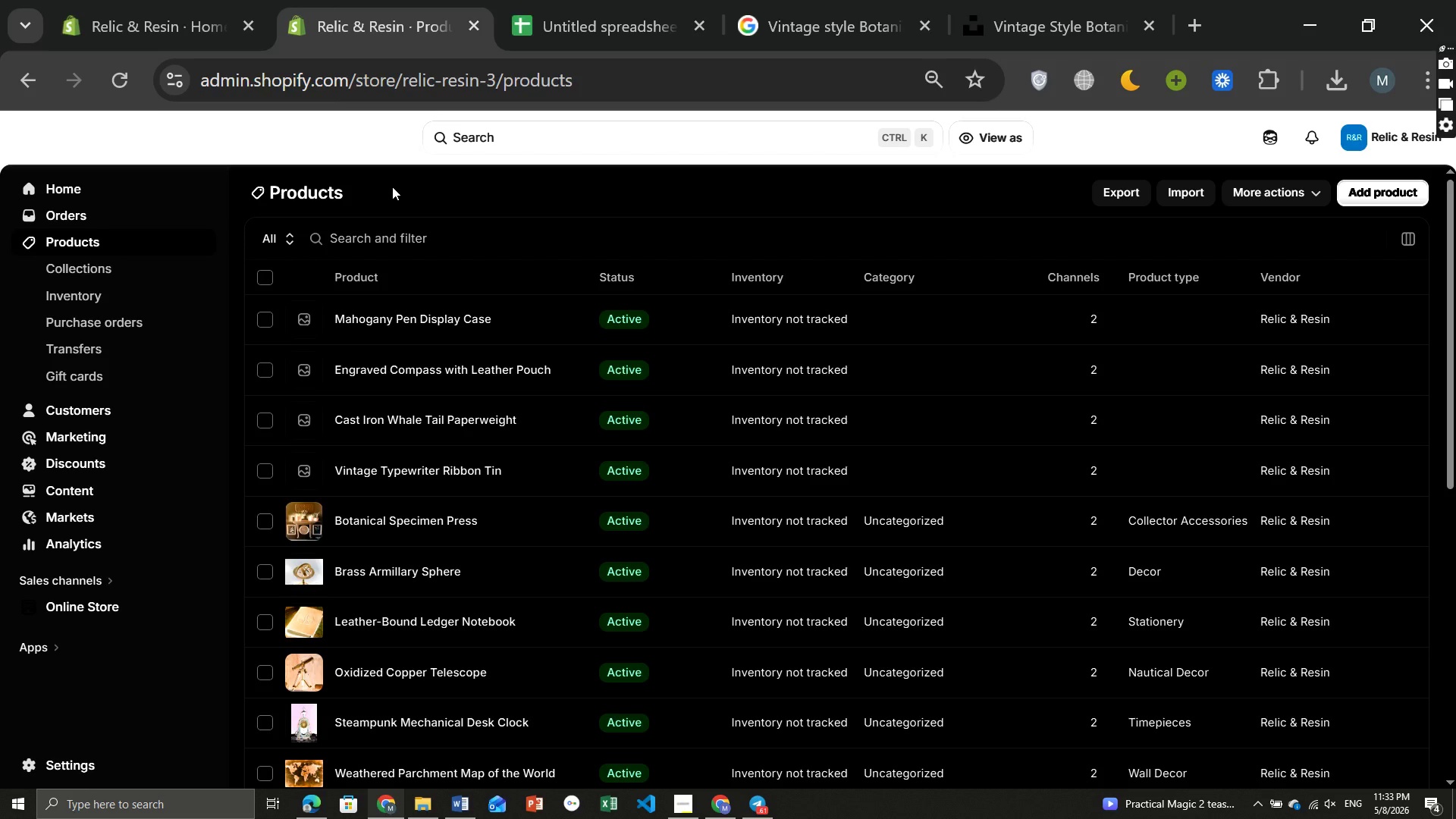 
left_click([459, 468])
 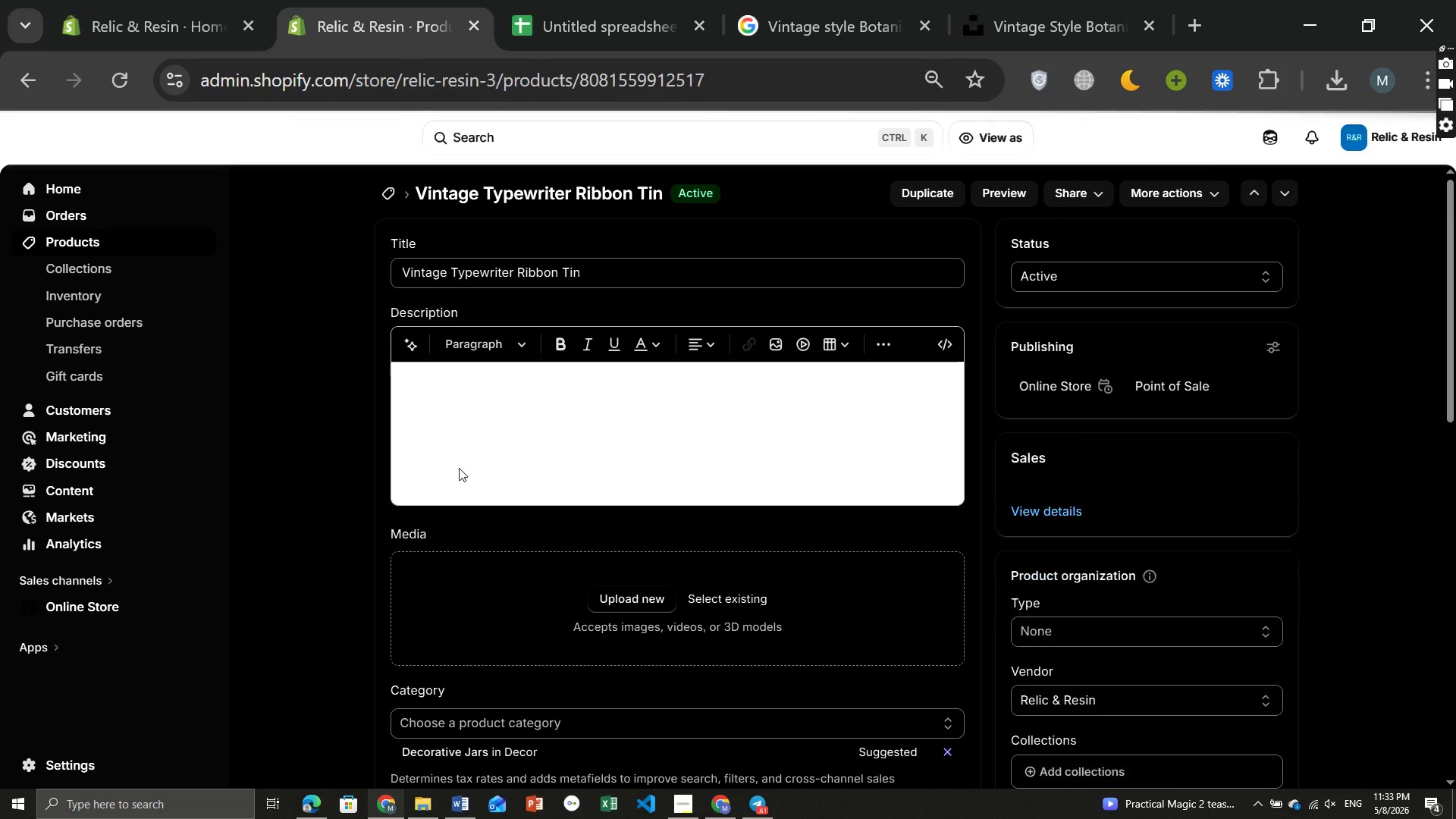 
wait(7.26)
 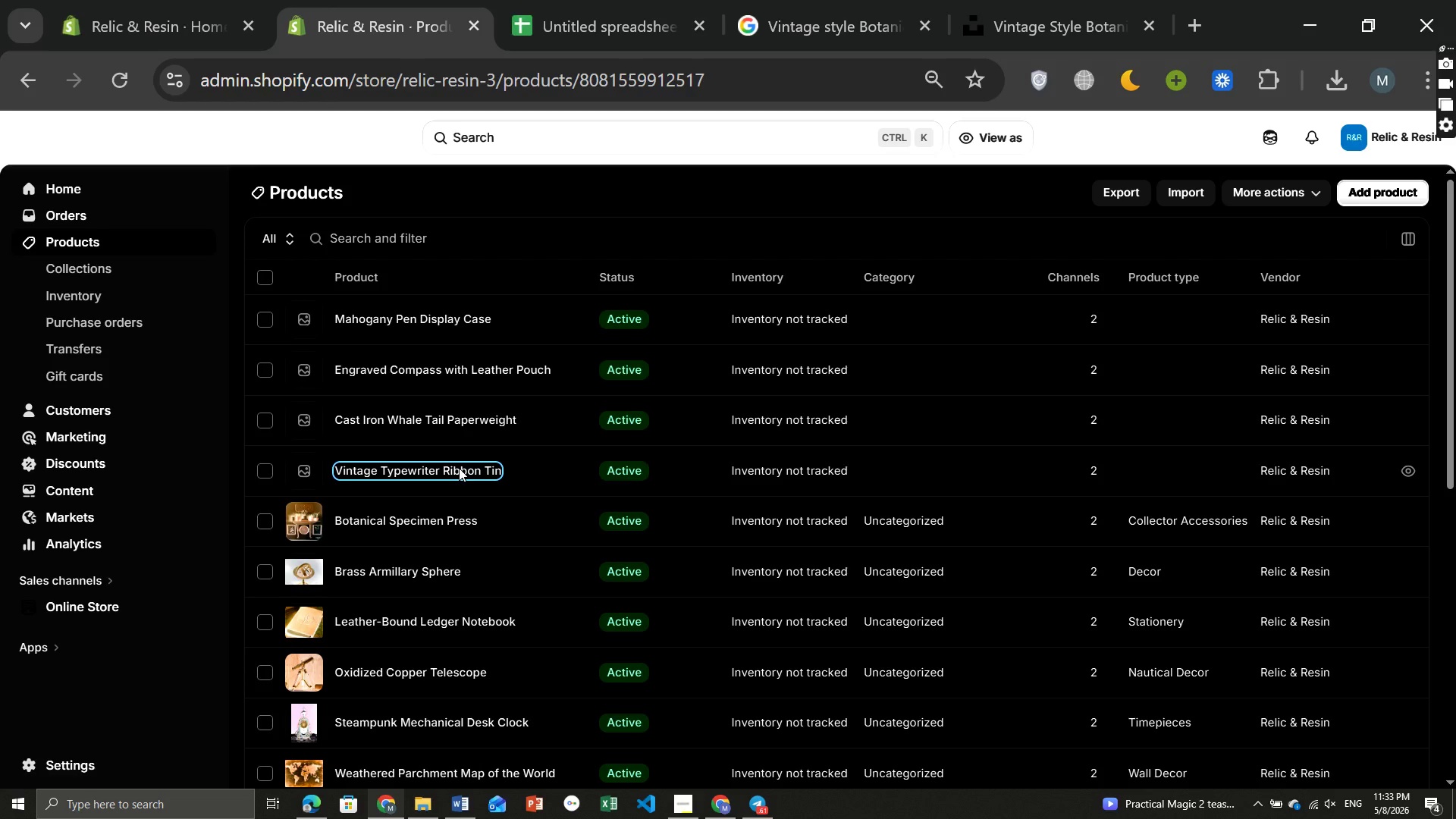 
mouse_move([632, 398])
 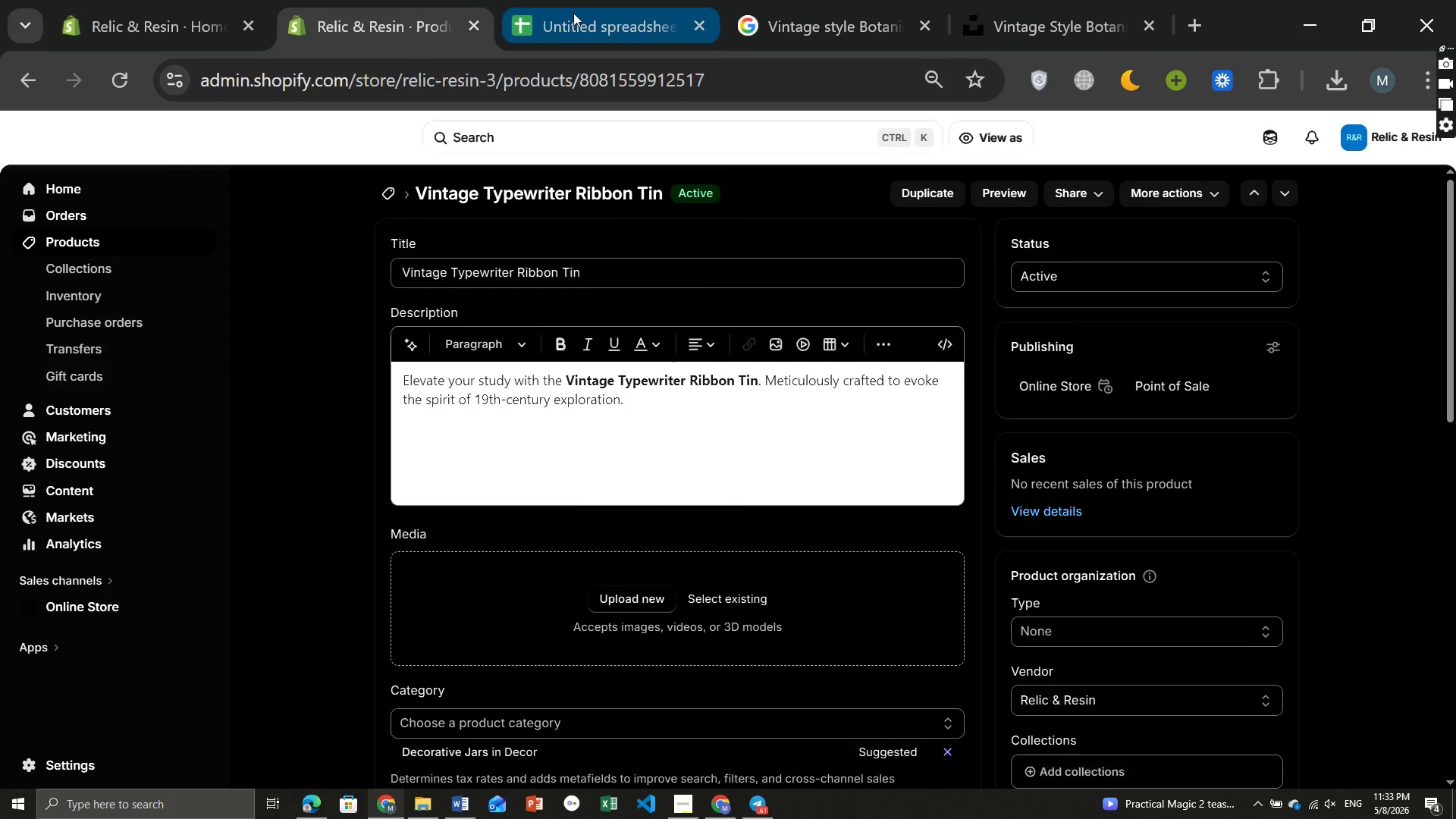 
left_click([573, 13])
 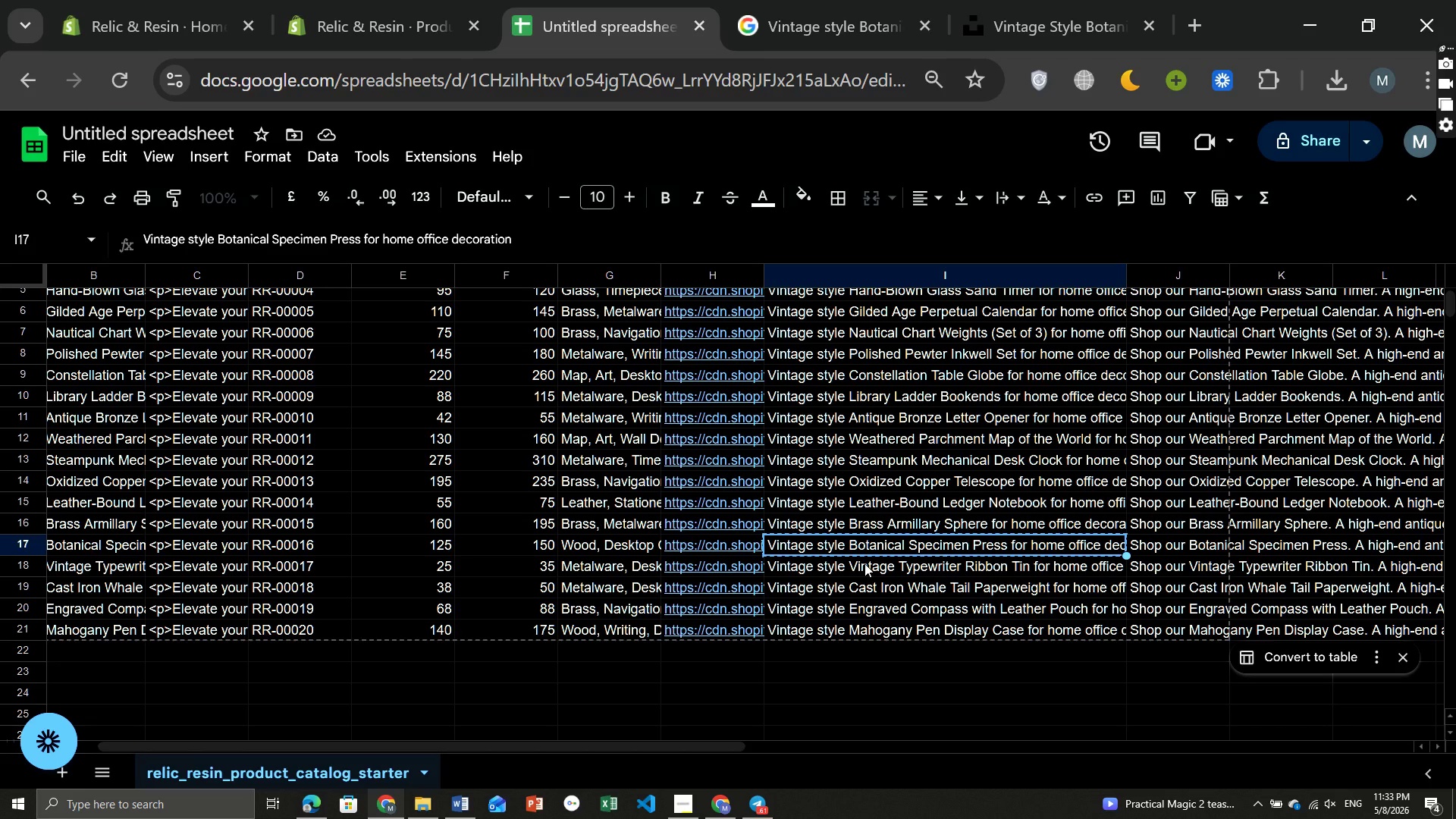 
left_click([864, 563])
 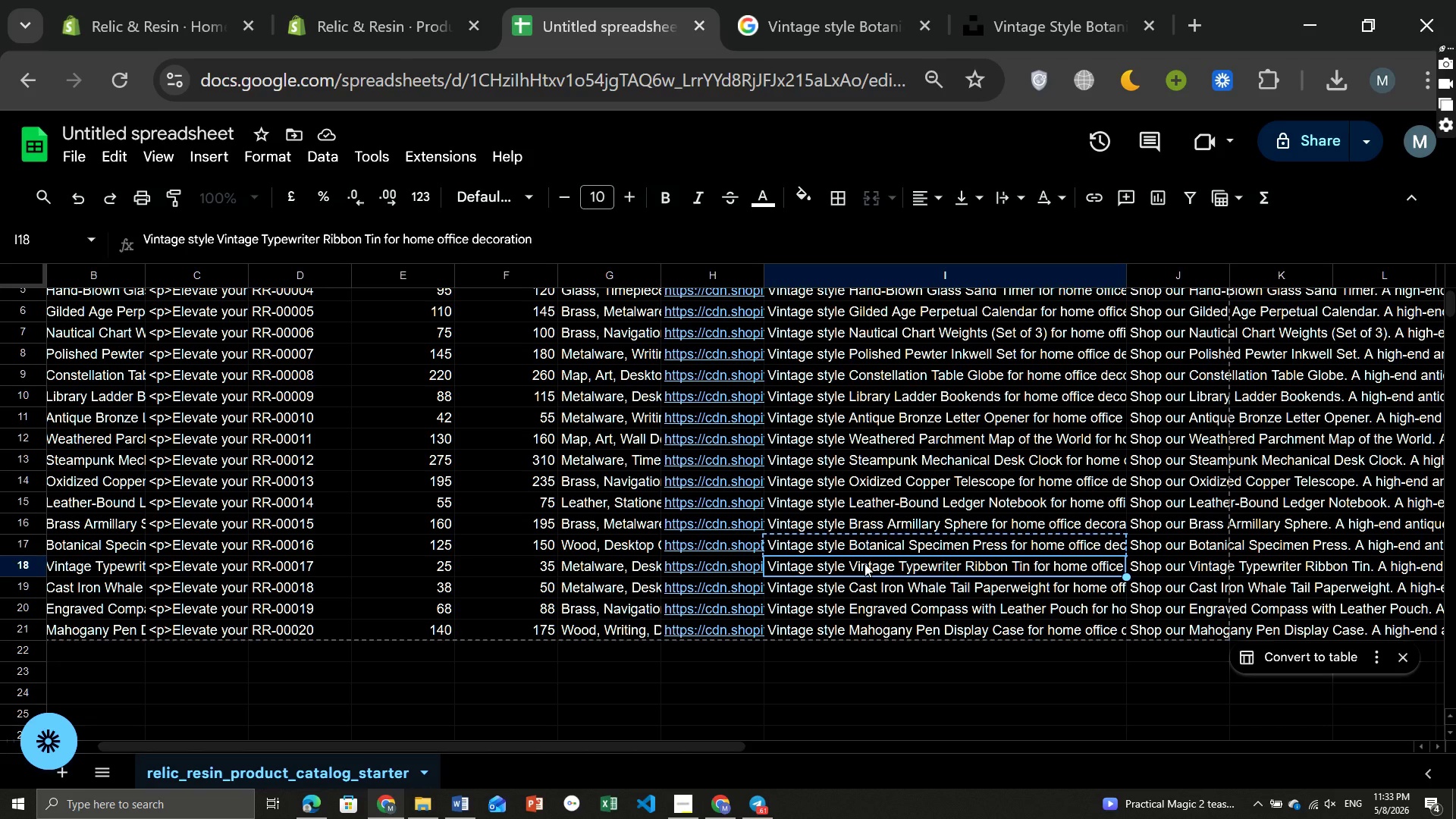 
key(Control+ControlLeft)
 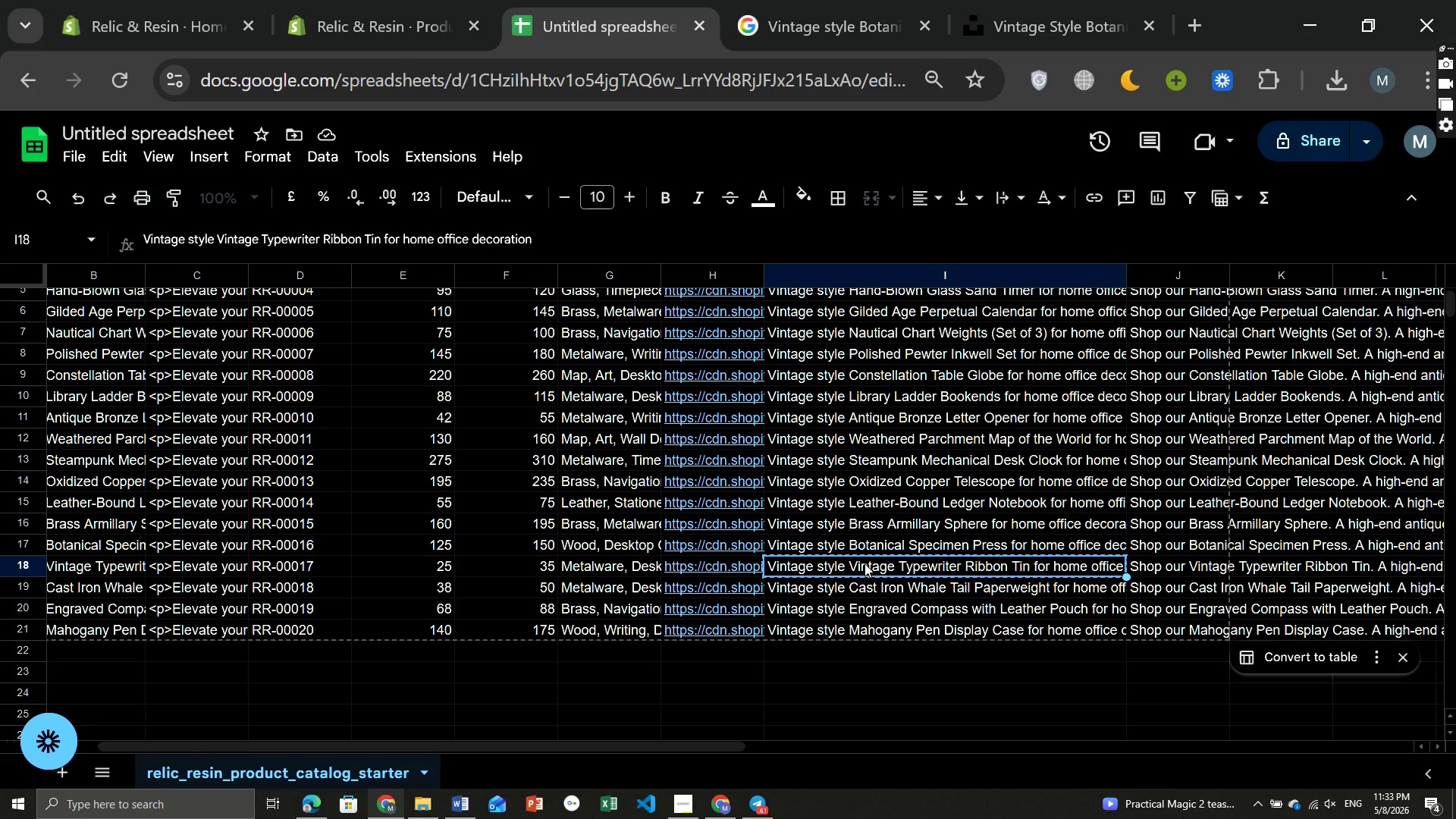 
key(Control+C)
 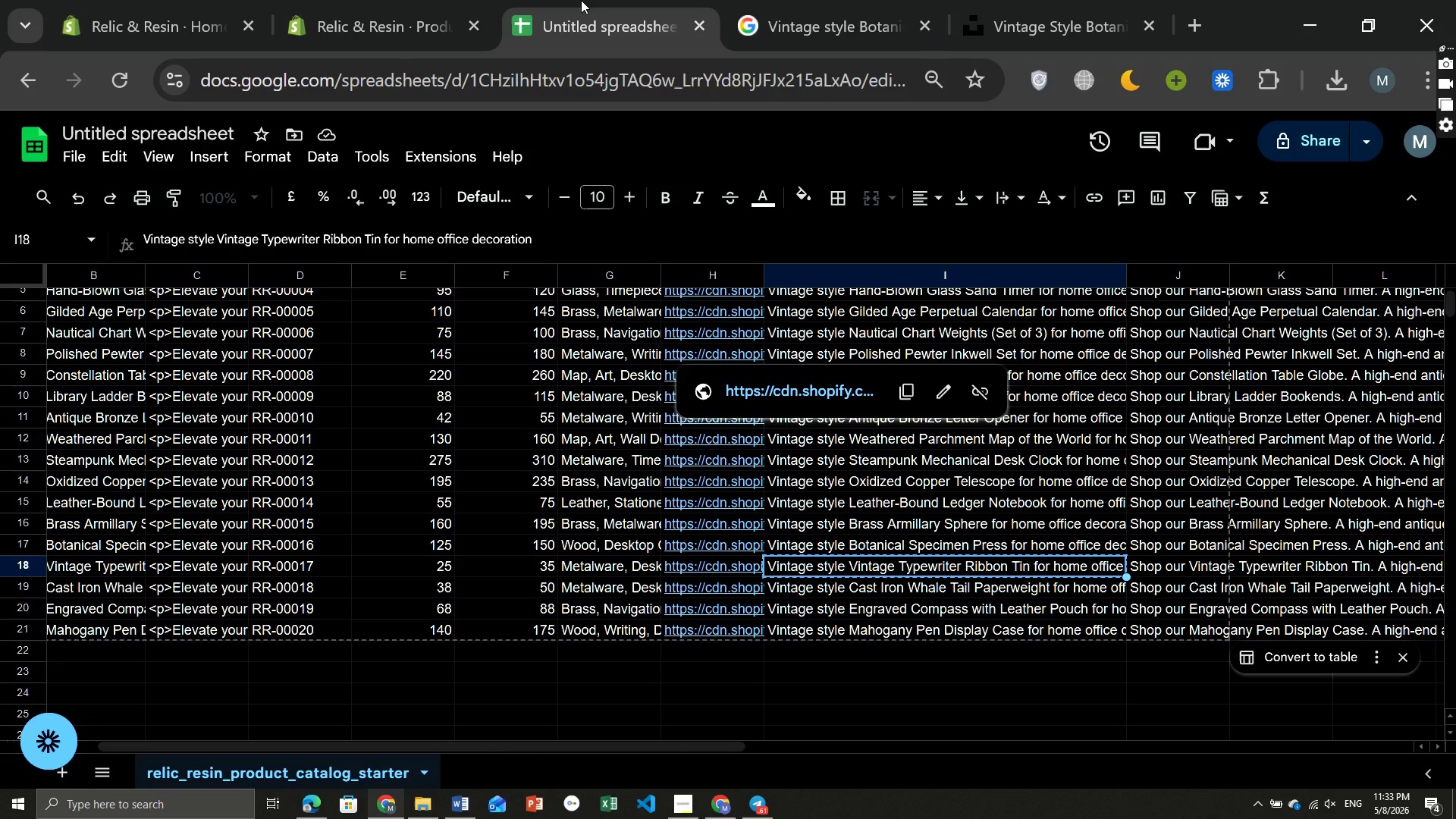 
left_click([827, 15])
 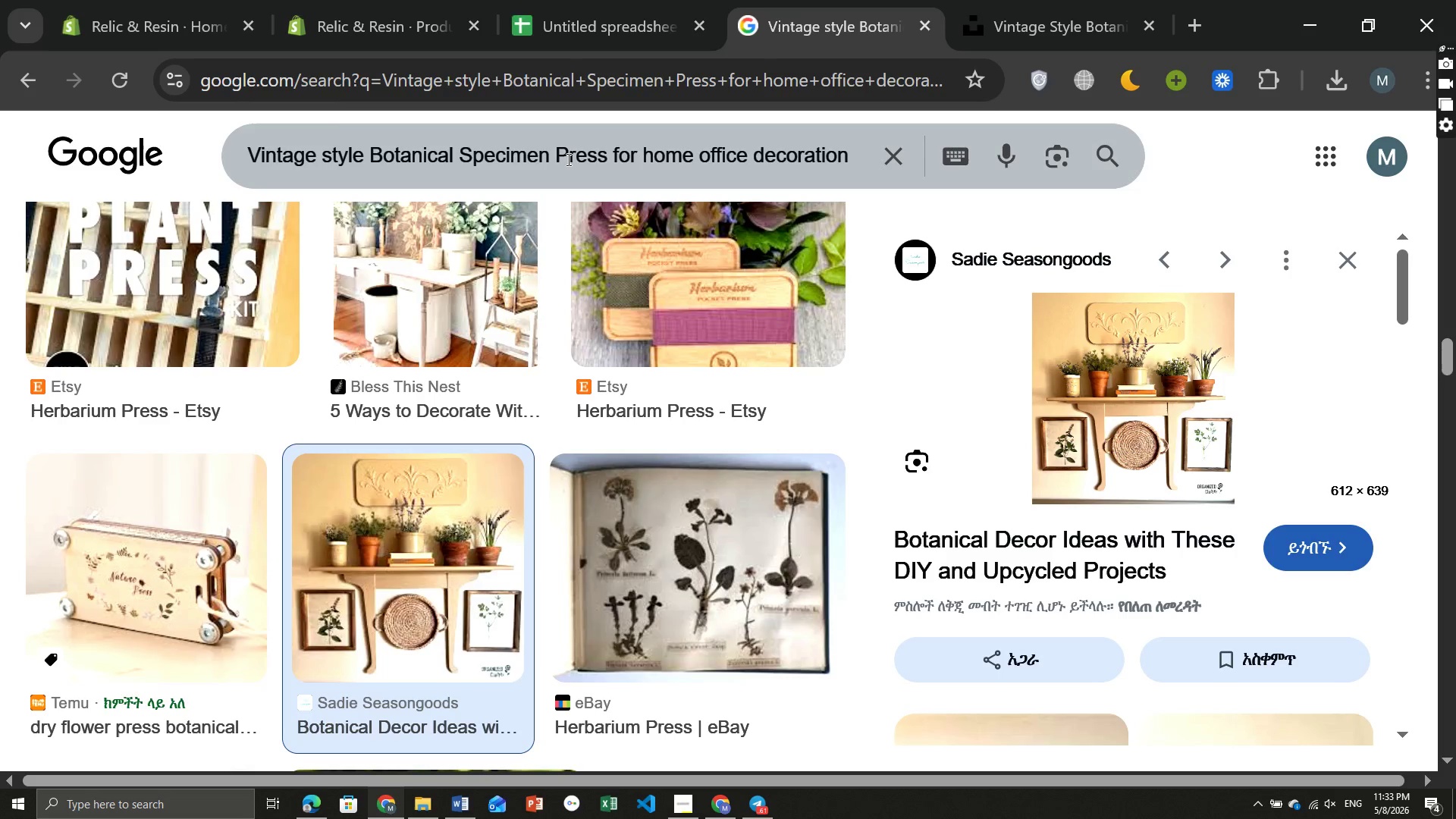 
left_click([566, 171])
 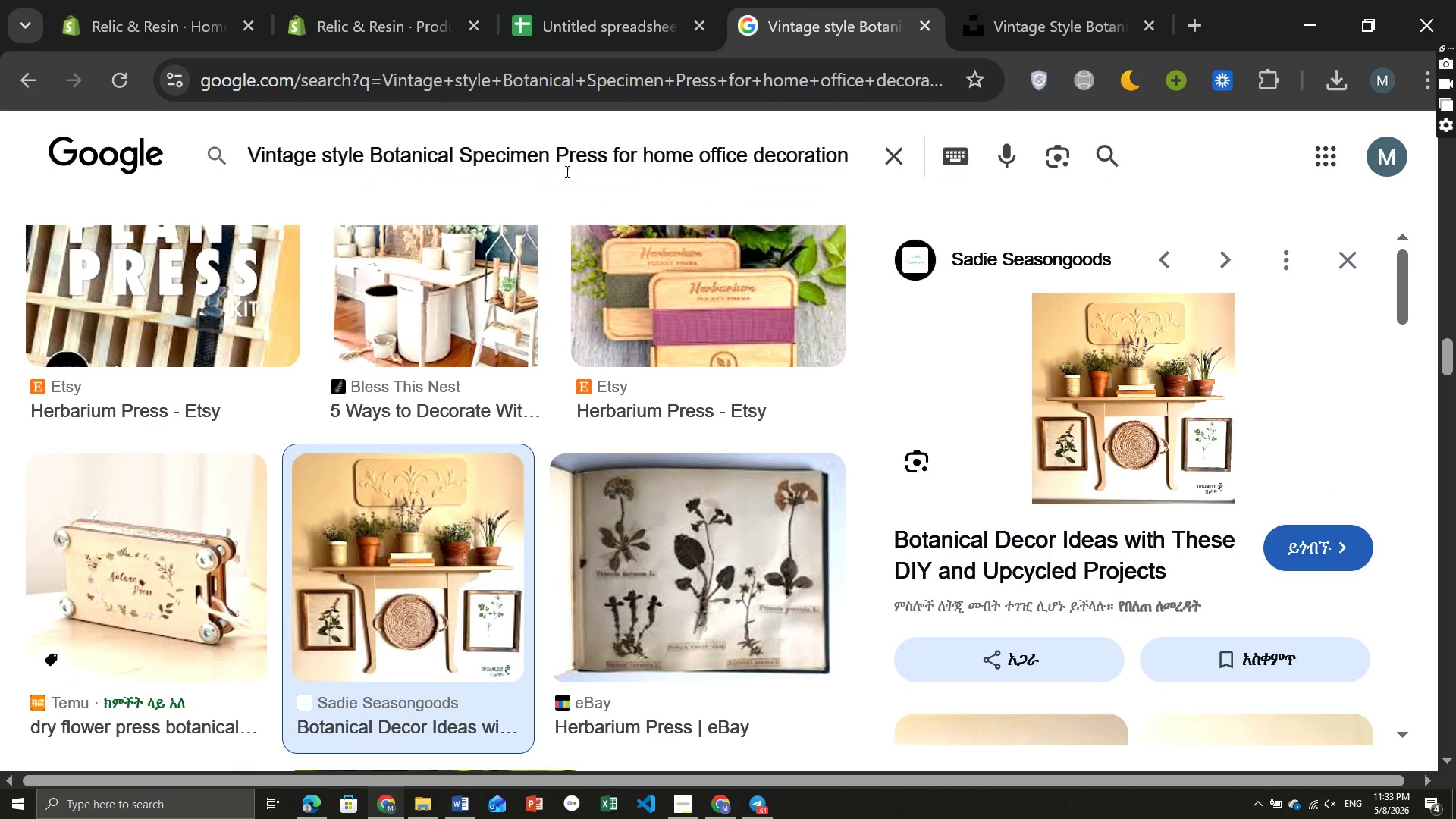 
key(Control+A)
 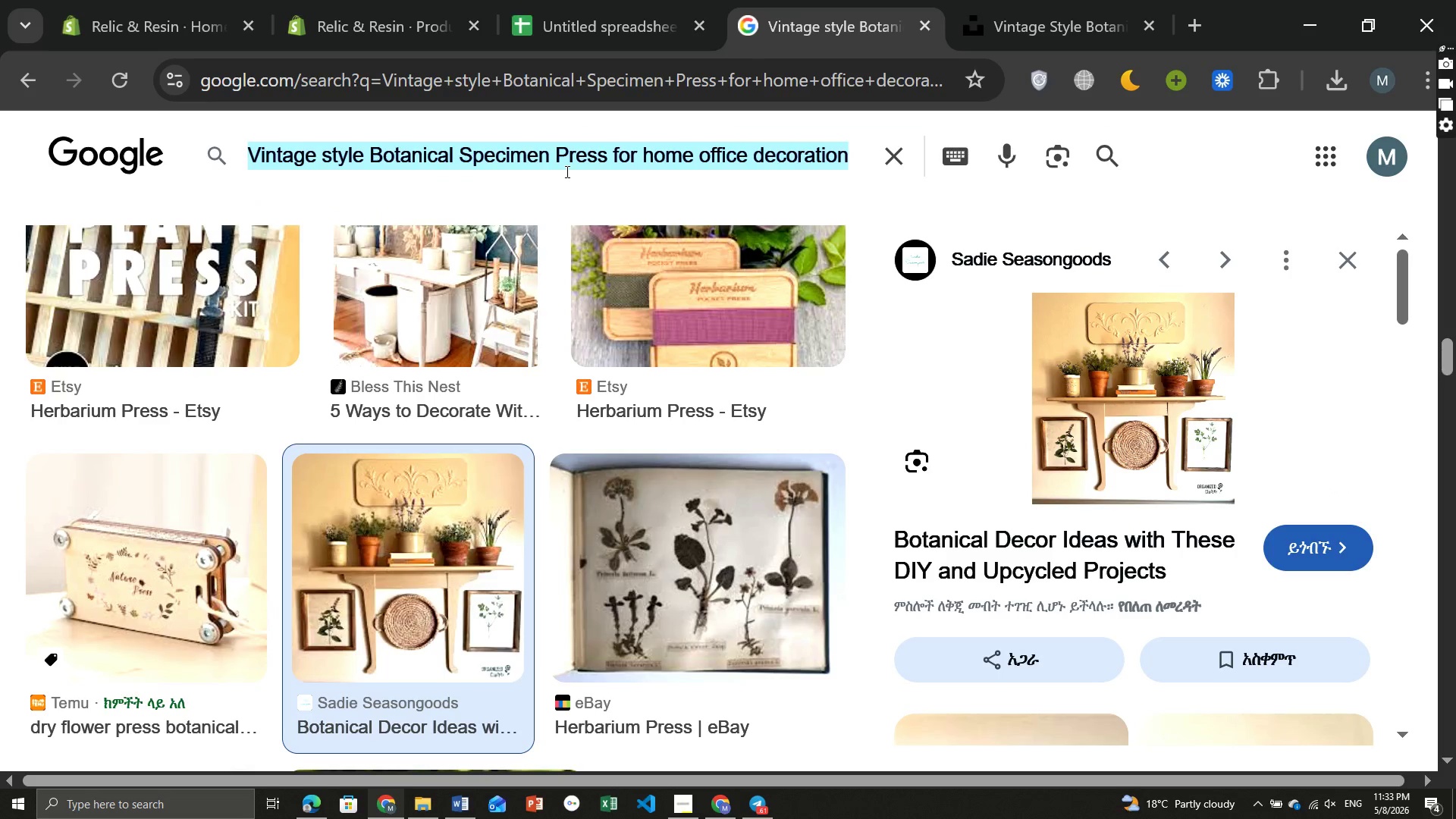 
key(Control+ControlLeft)
 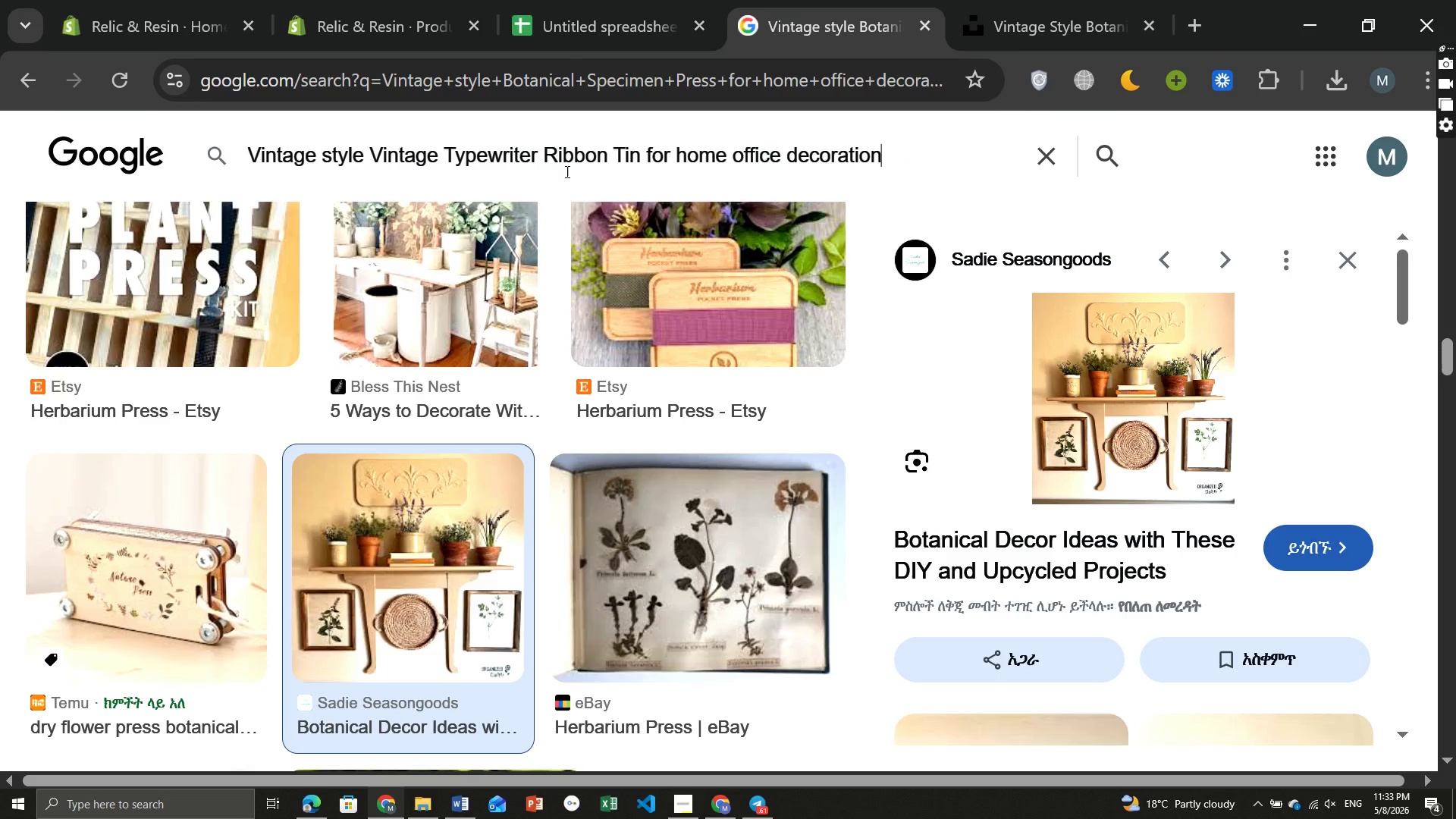 
key(Control+V)
 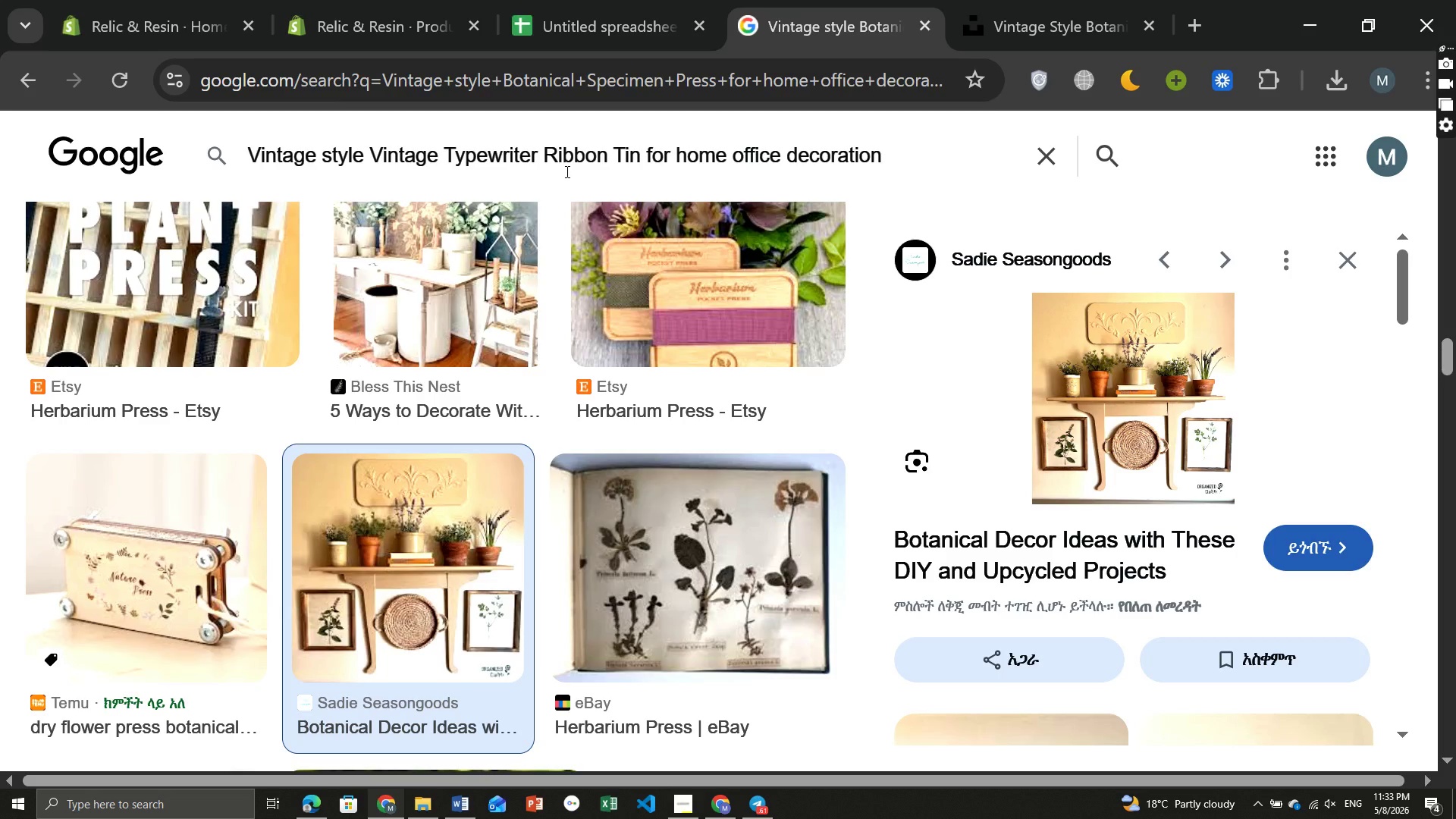 
key(Enter)
 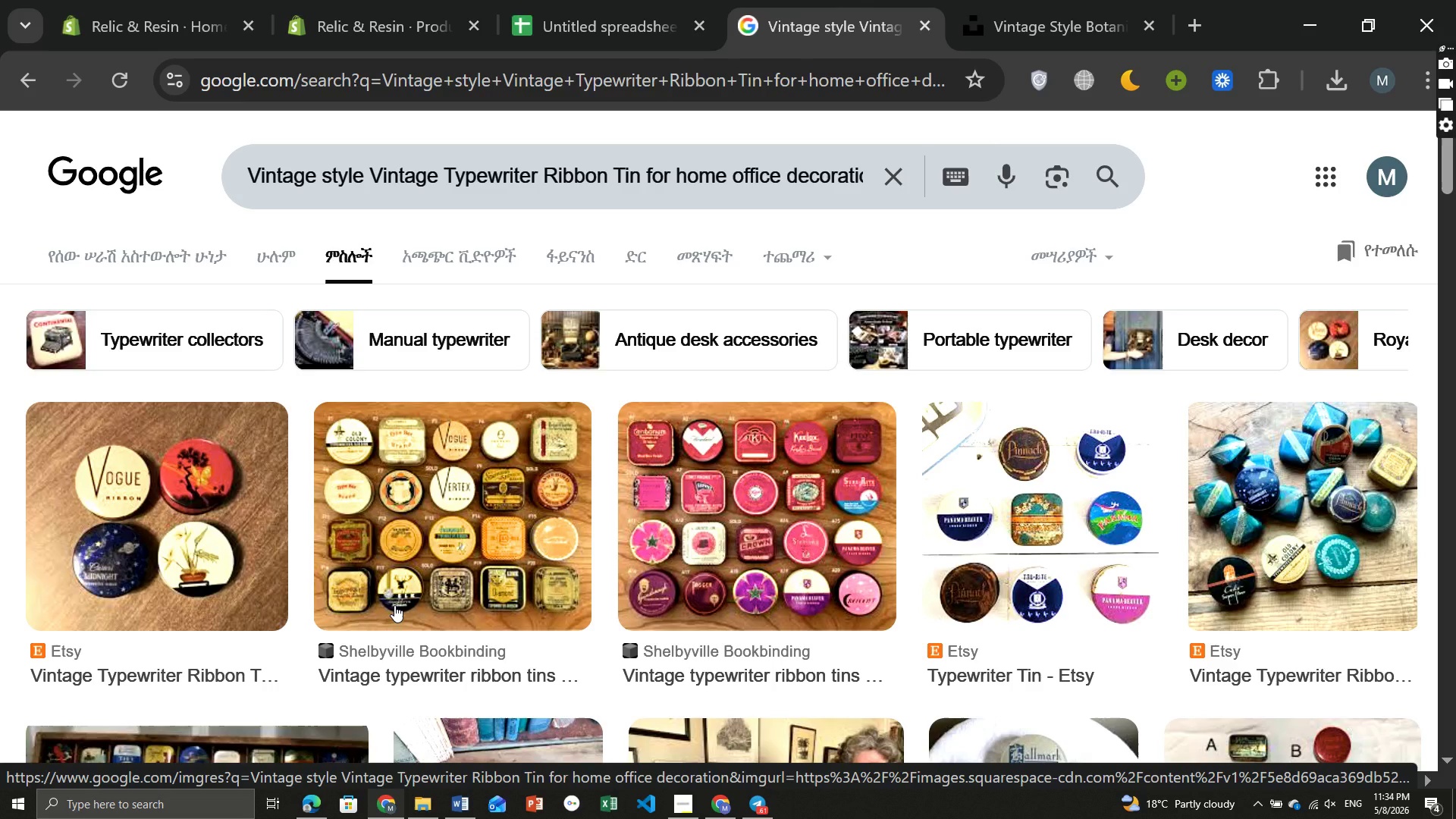 
wait(17.52)
 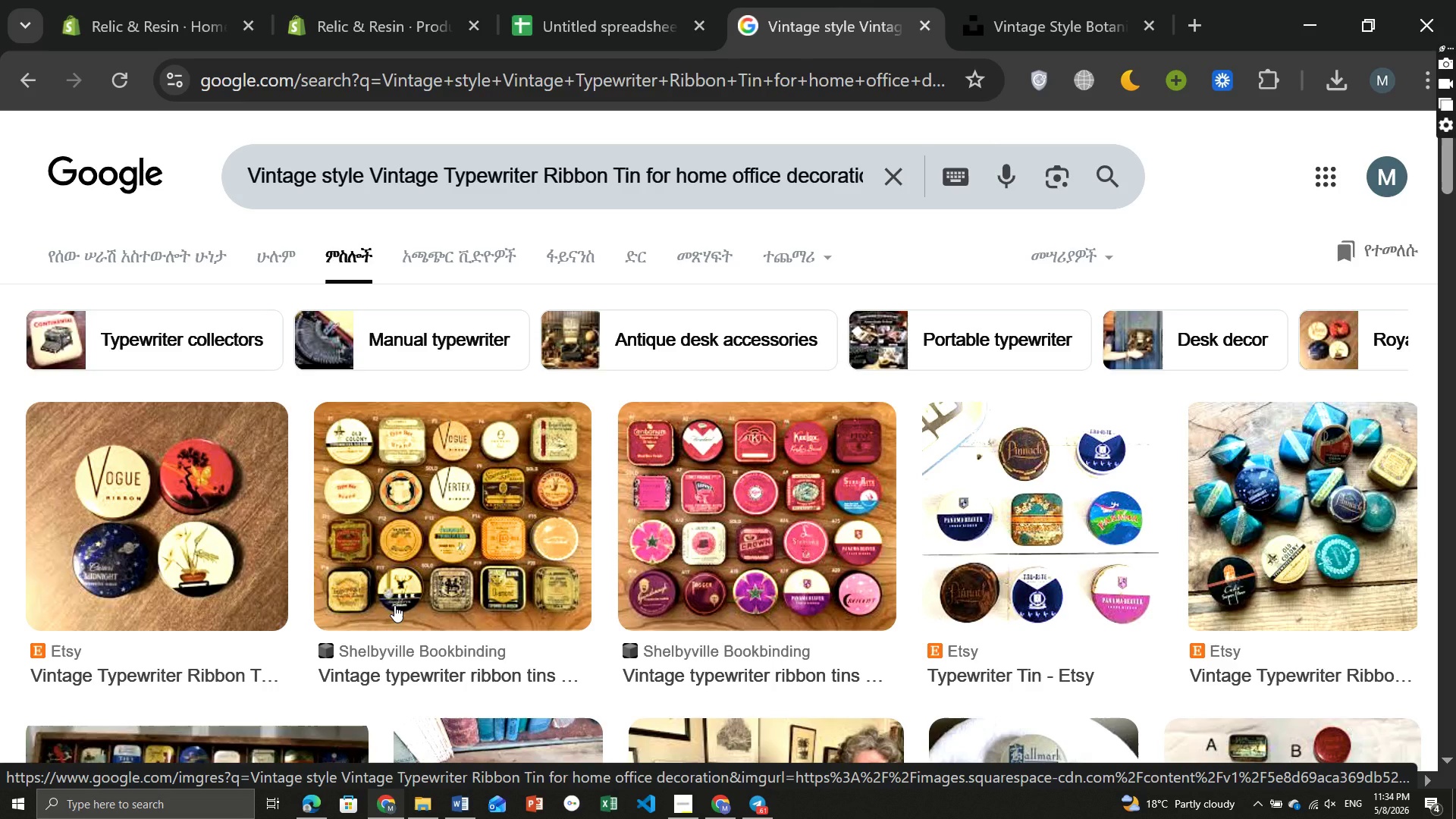 
left_click([452, 428])
 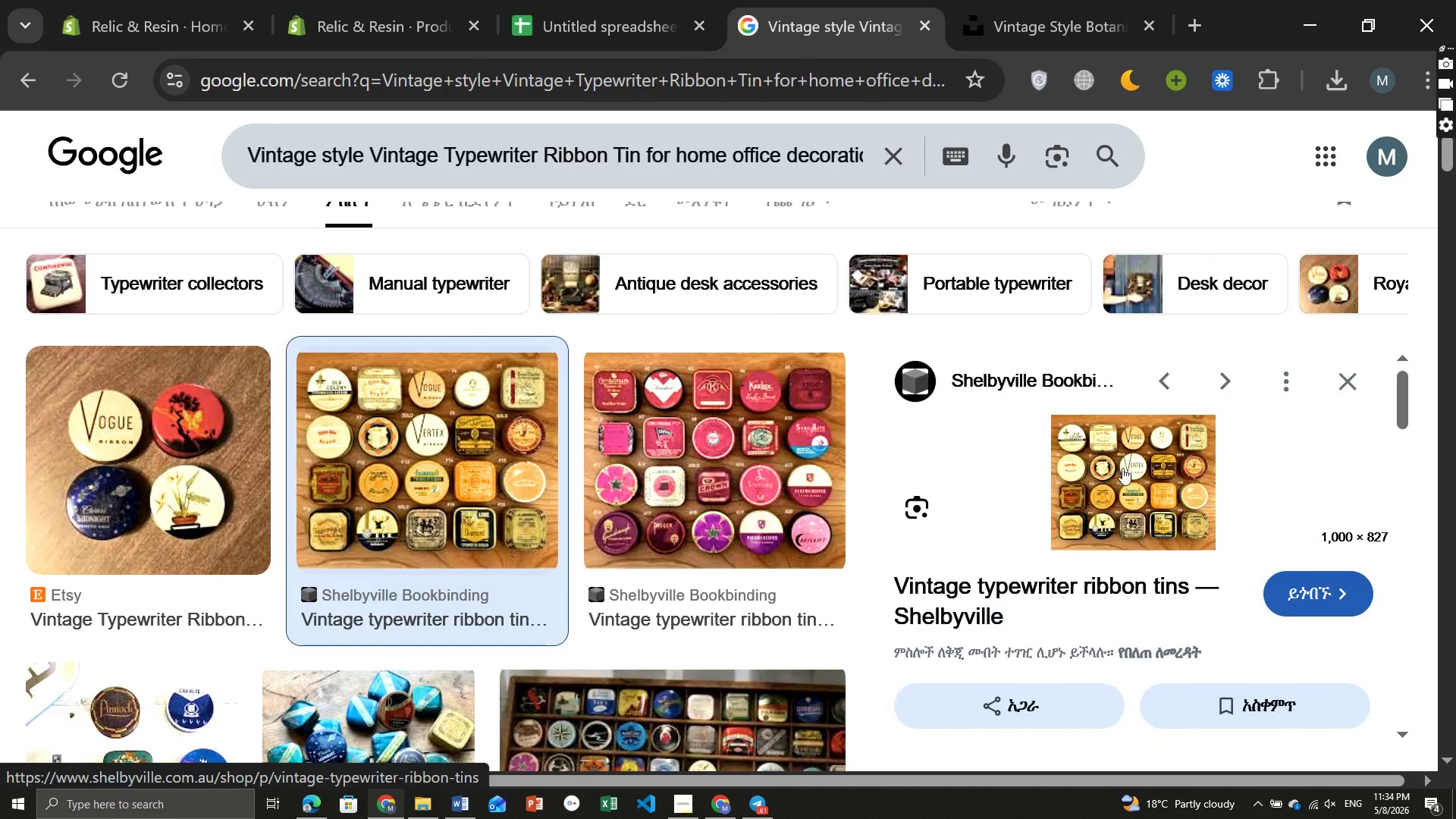 
right_click([1122, 468])
 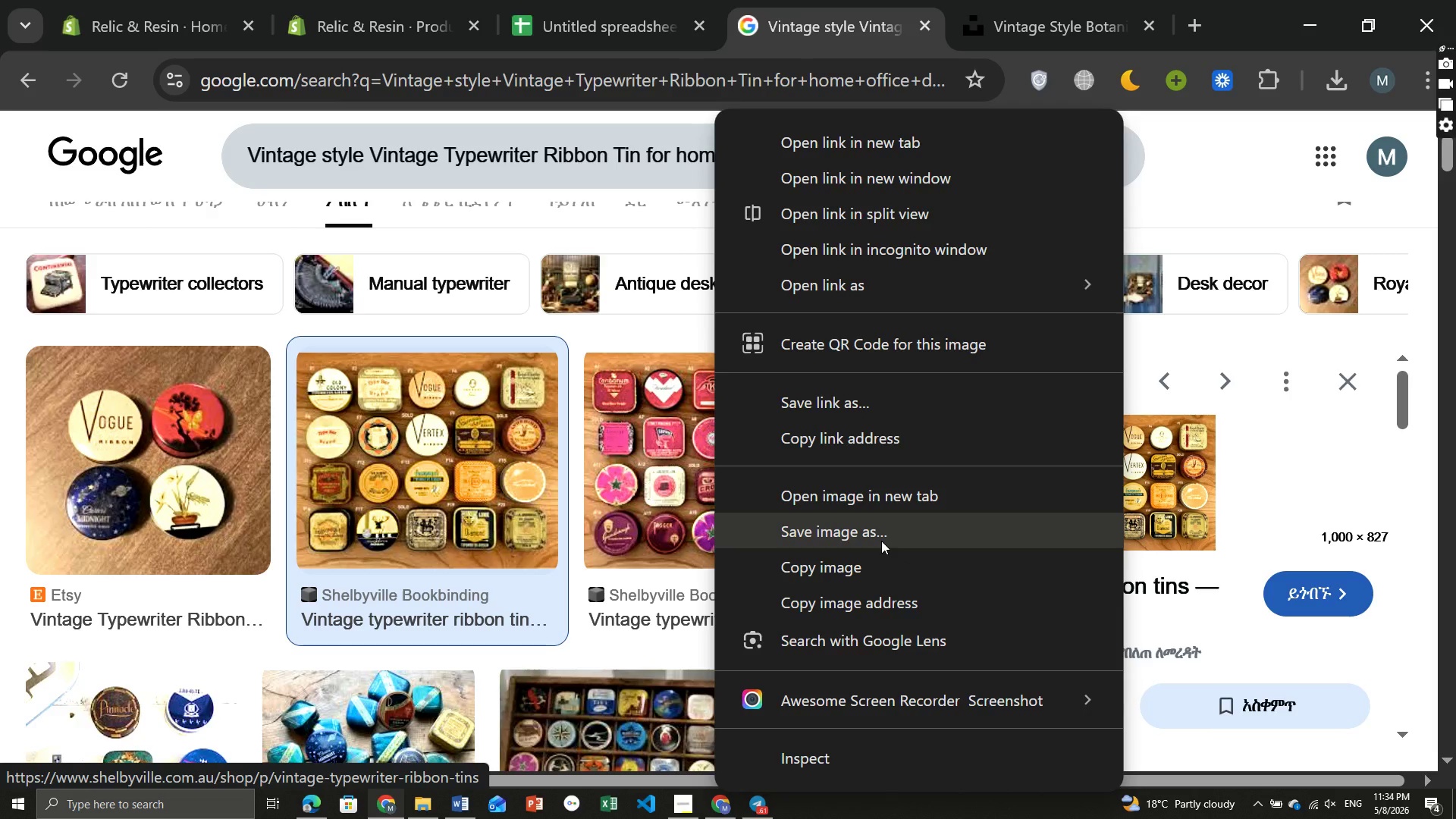 
left_click([881, 541])
 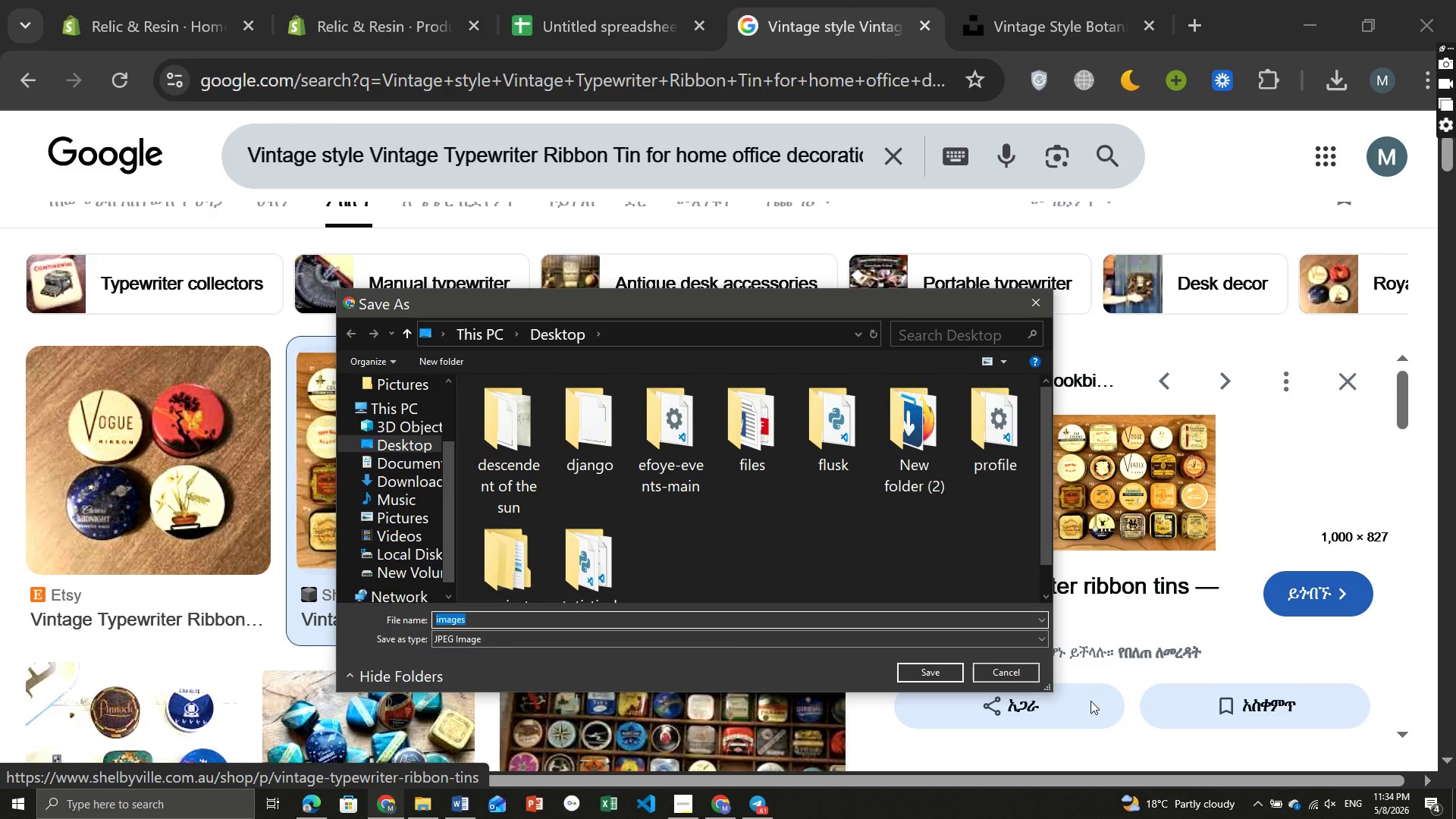 
left_click([1021, 675])
 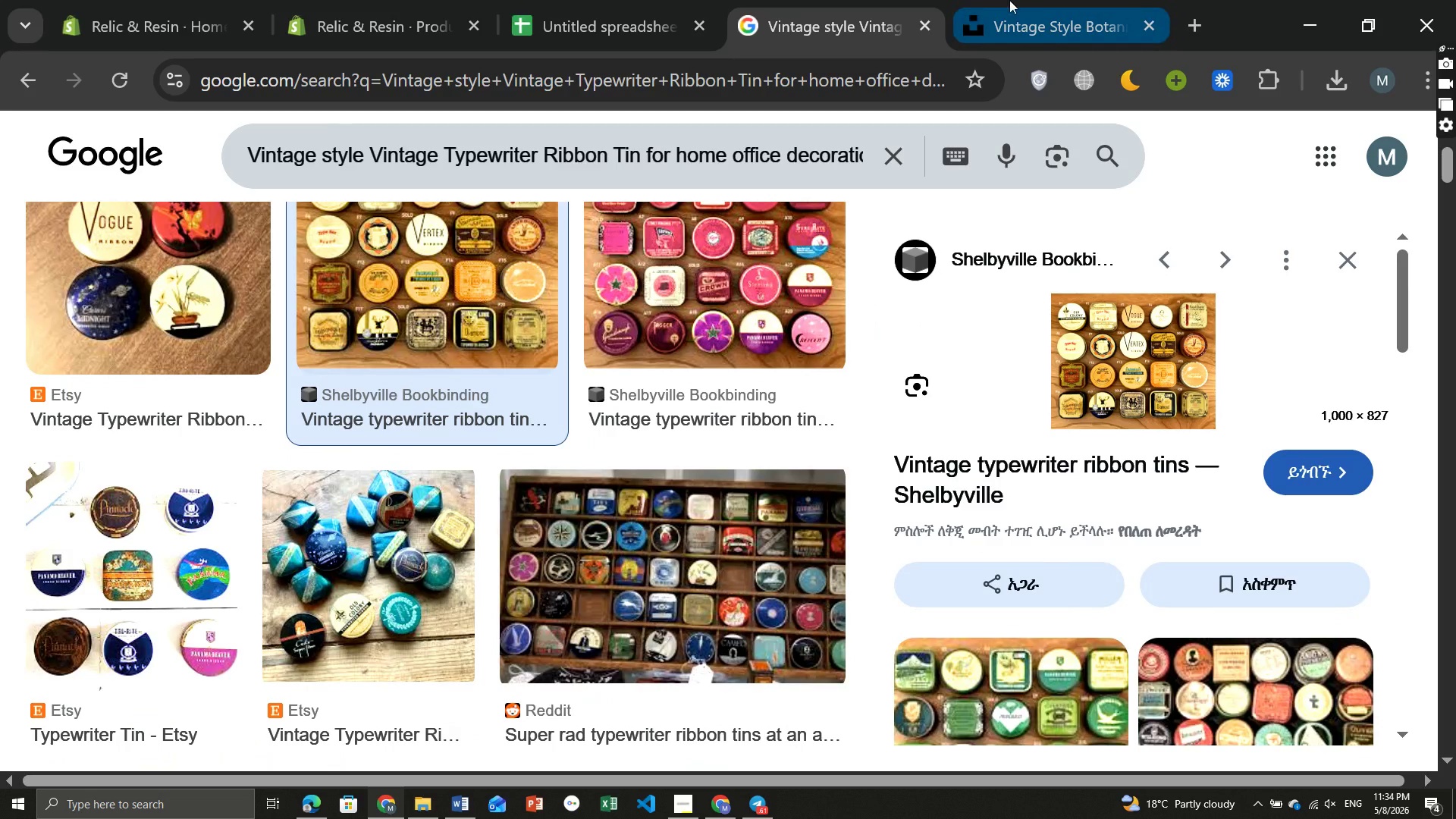 
left_click([978, 12])
 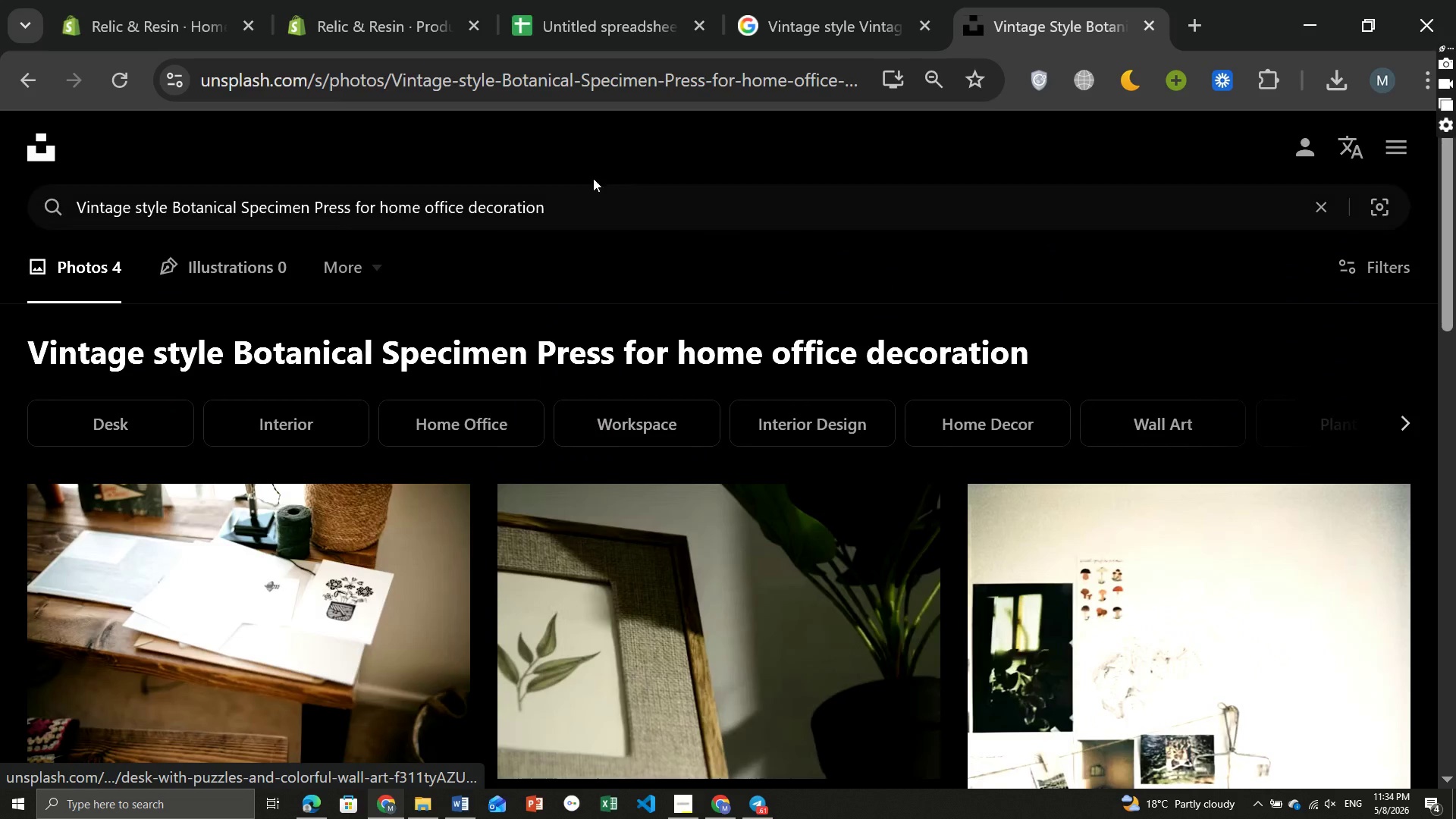 
left_click([545, 206])
 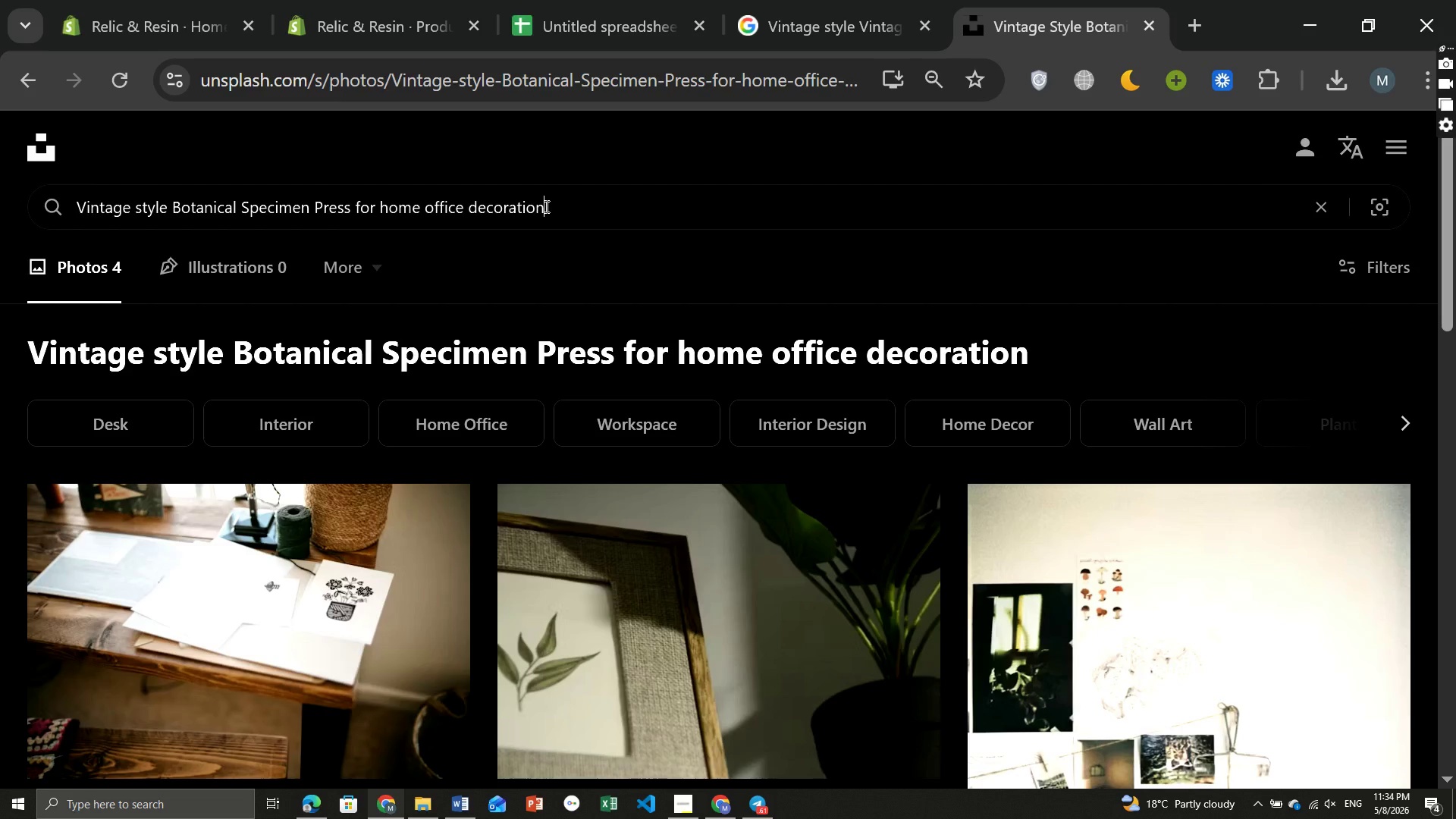 
key(Control+ControlLeft)
 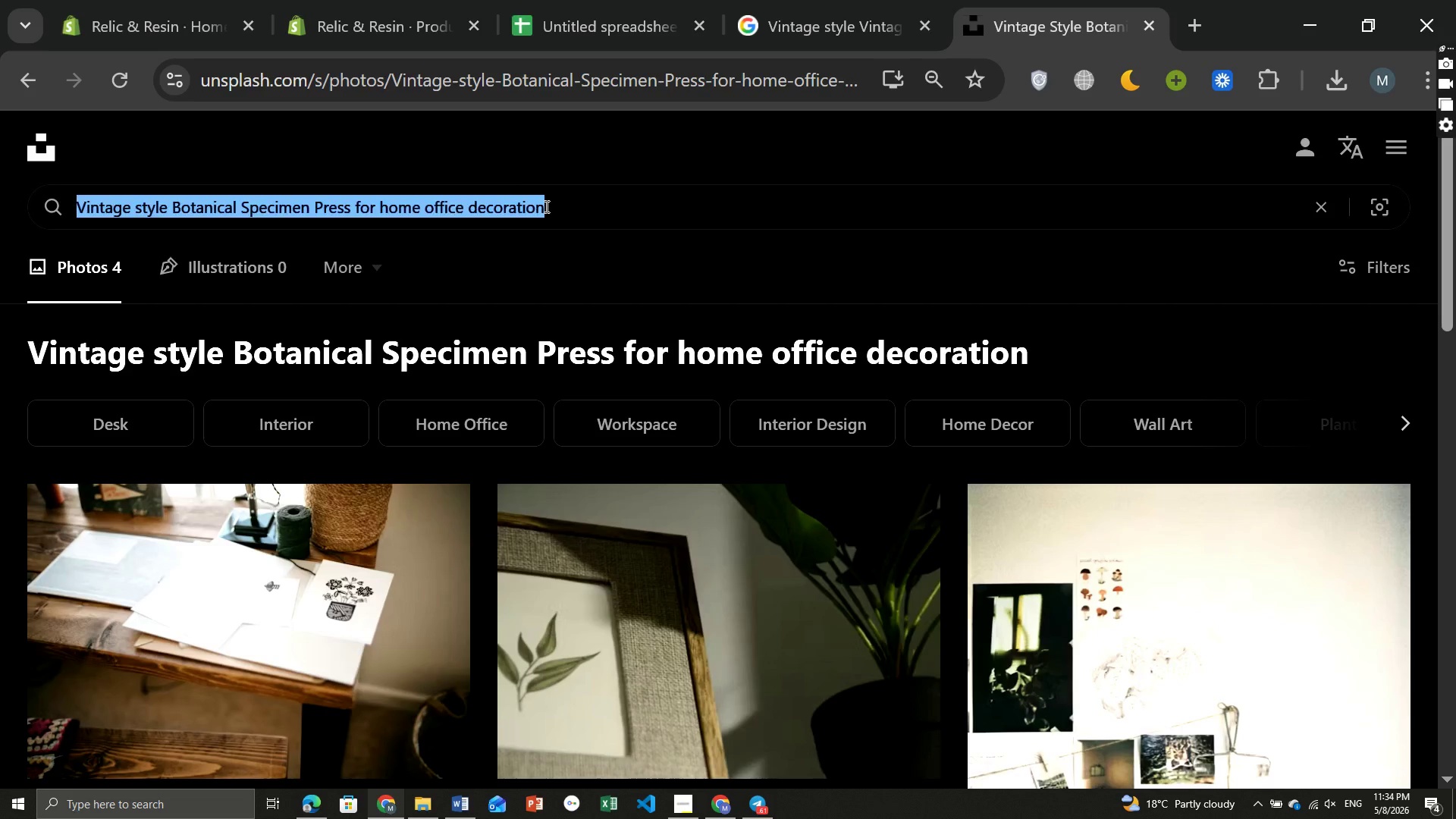 
key(Control+A)
 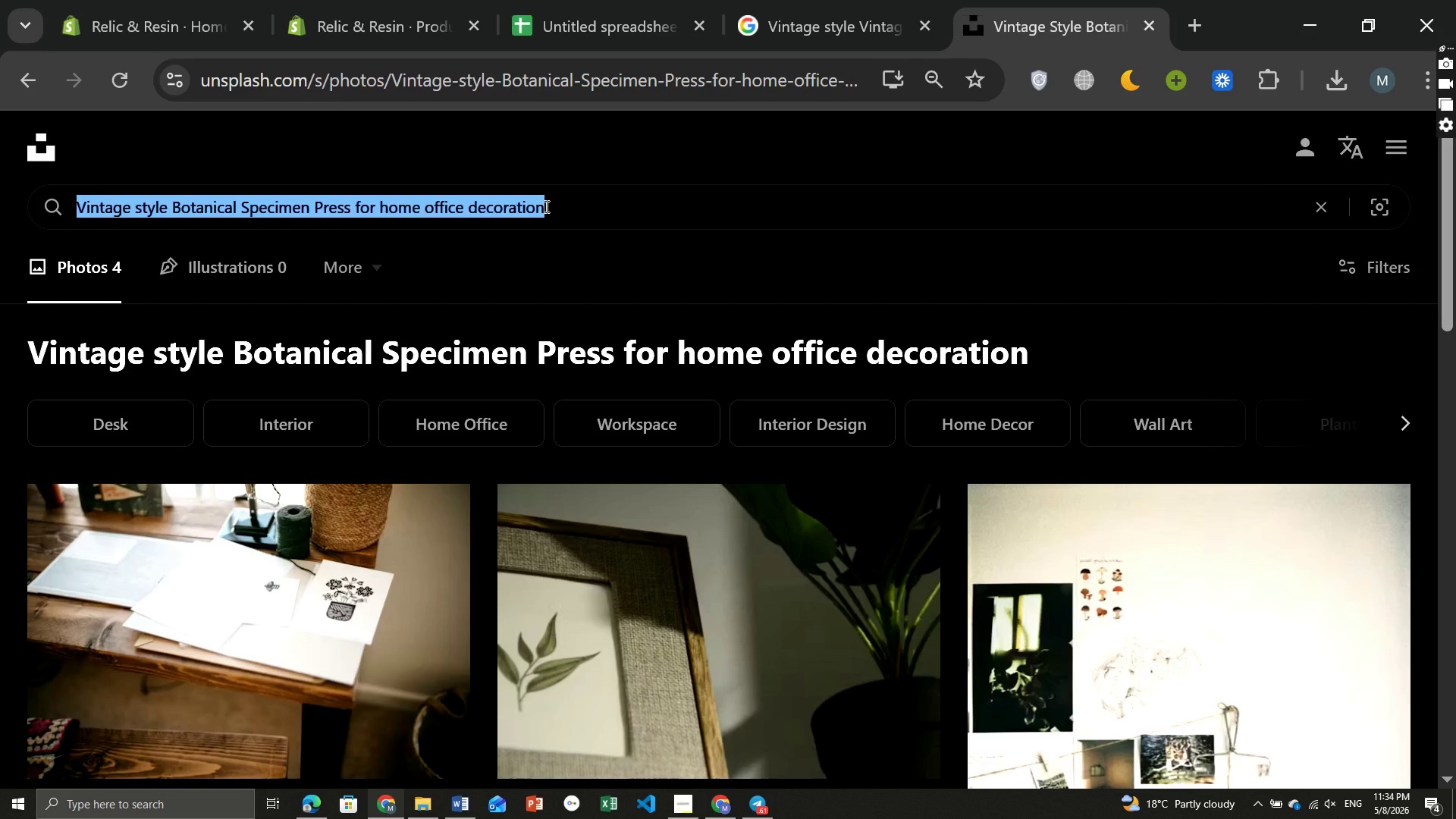 
key(Control+ControlLeft)
 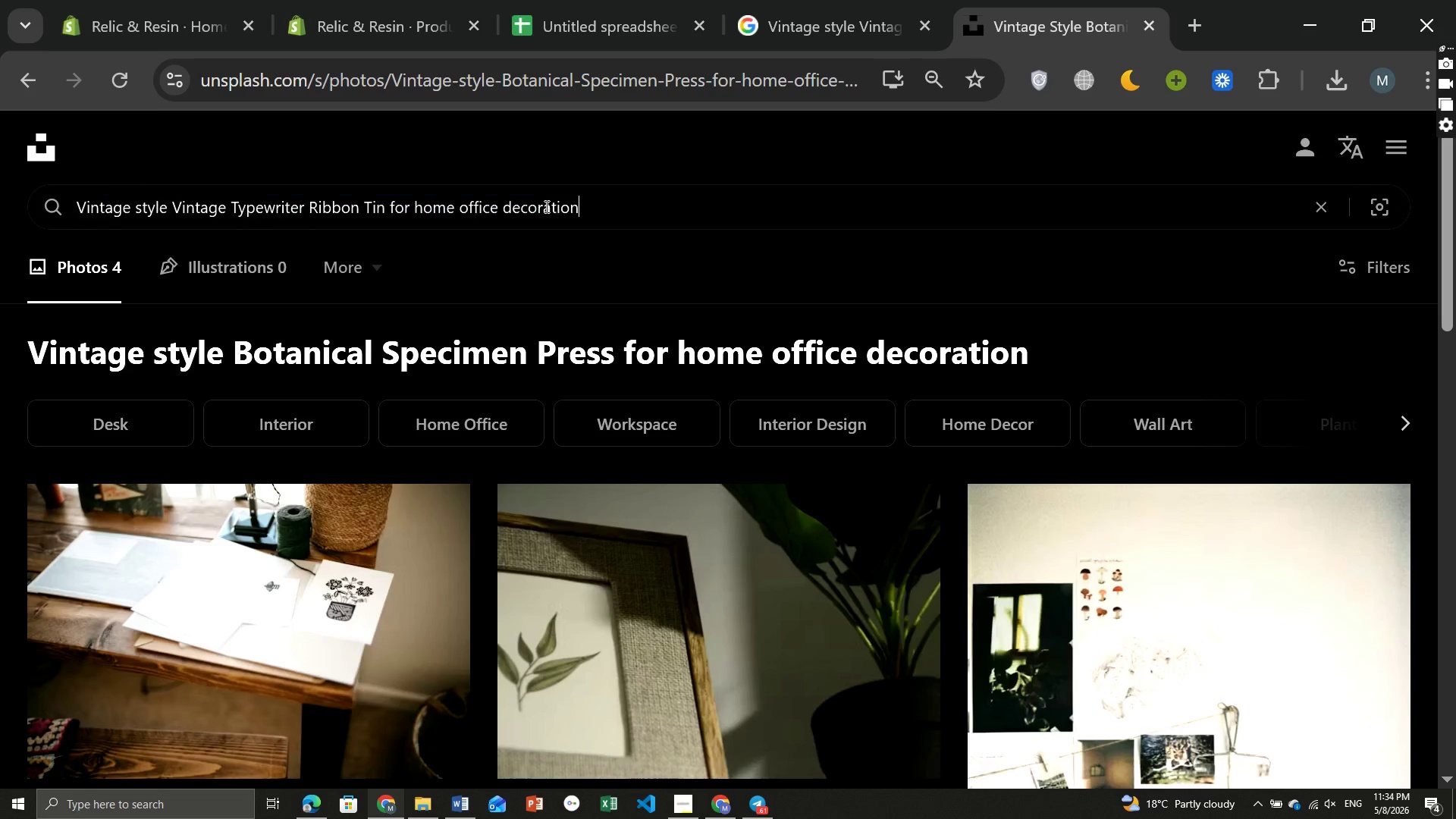 
key(Control+V)
 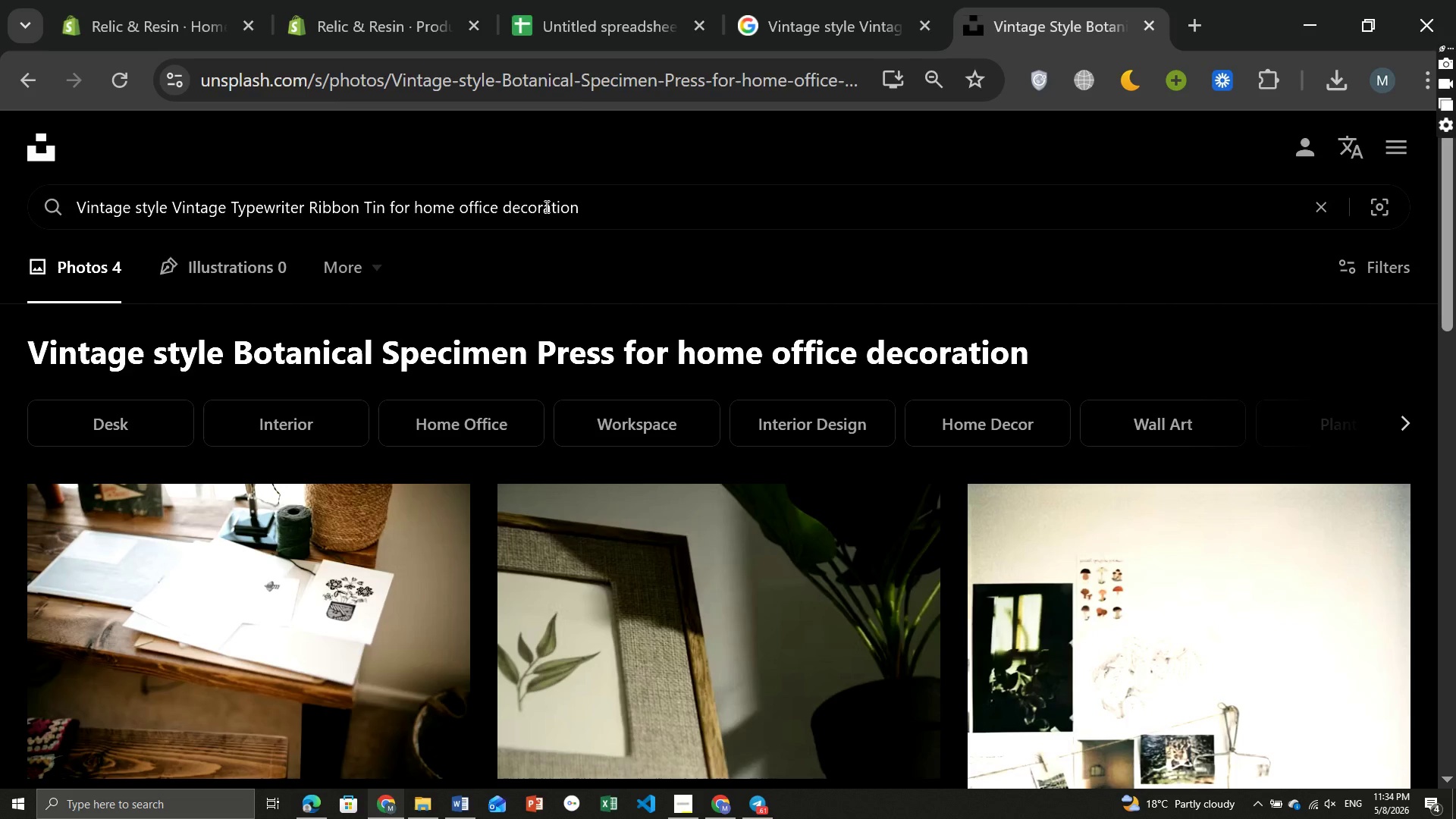 
key(Enter)
 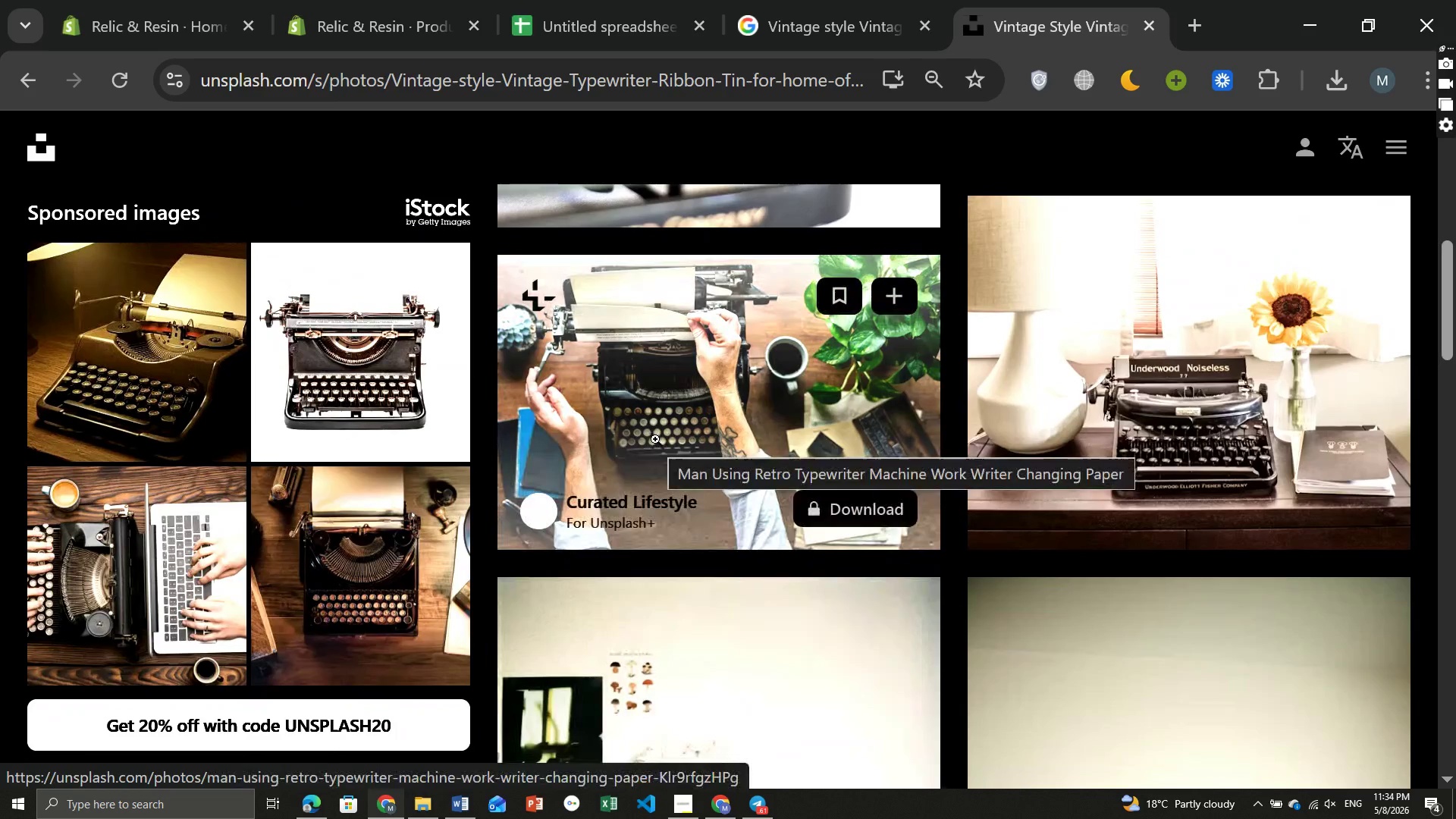 
wait(12.89)
 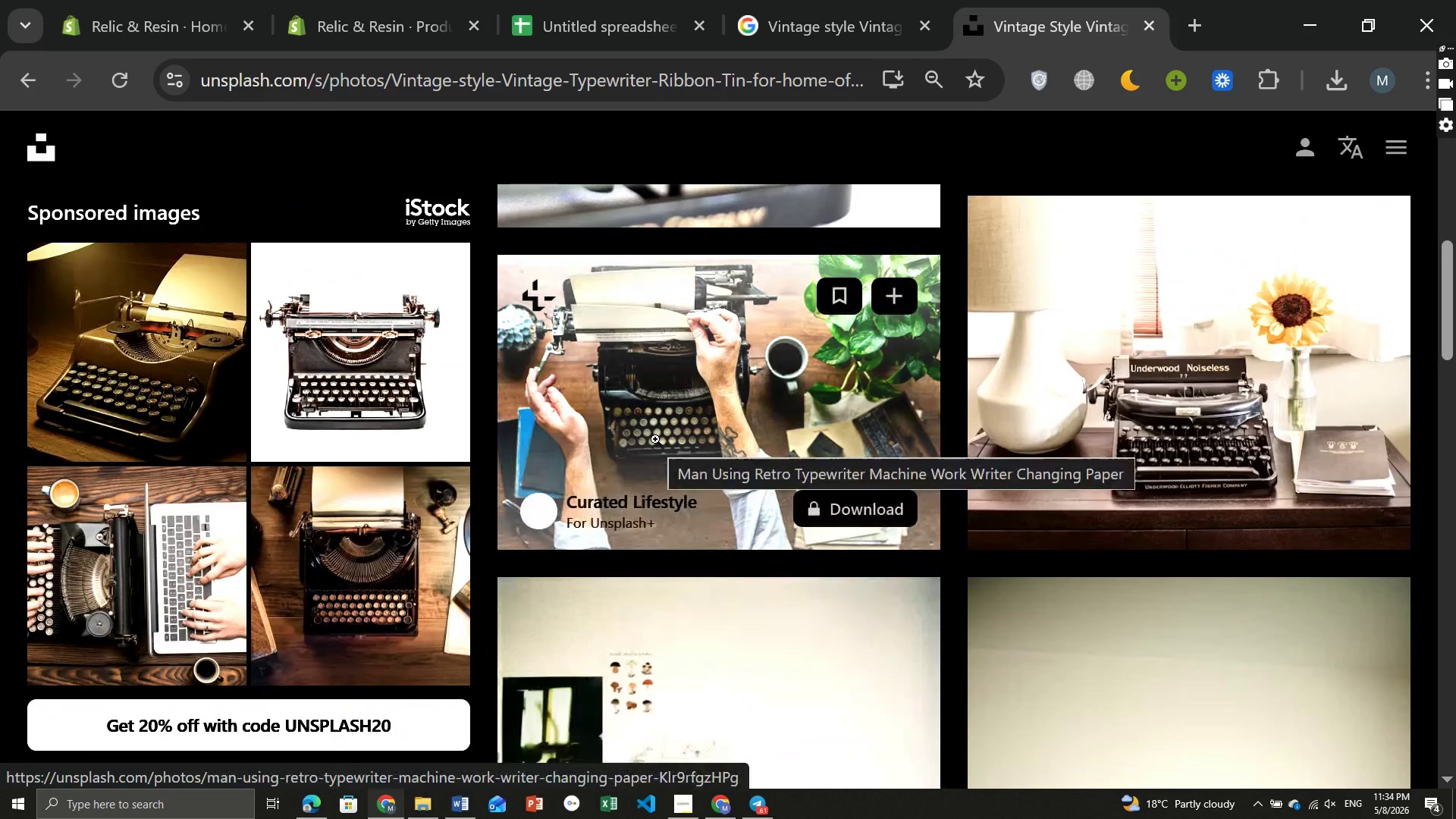 
mouse_move([570, -5])
 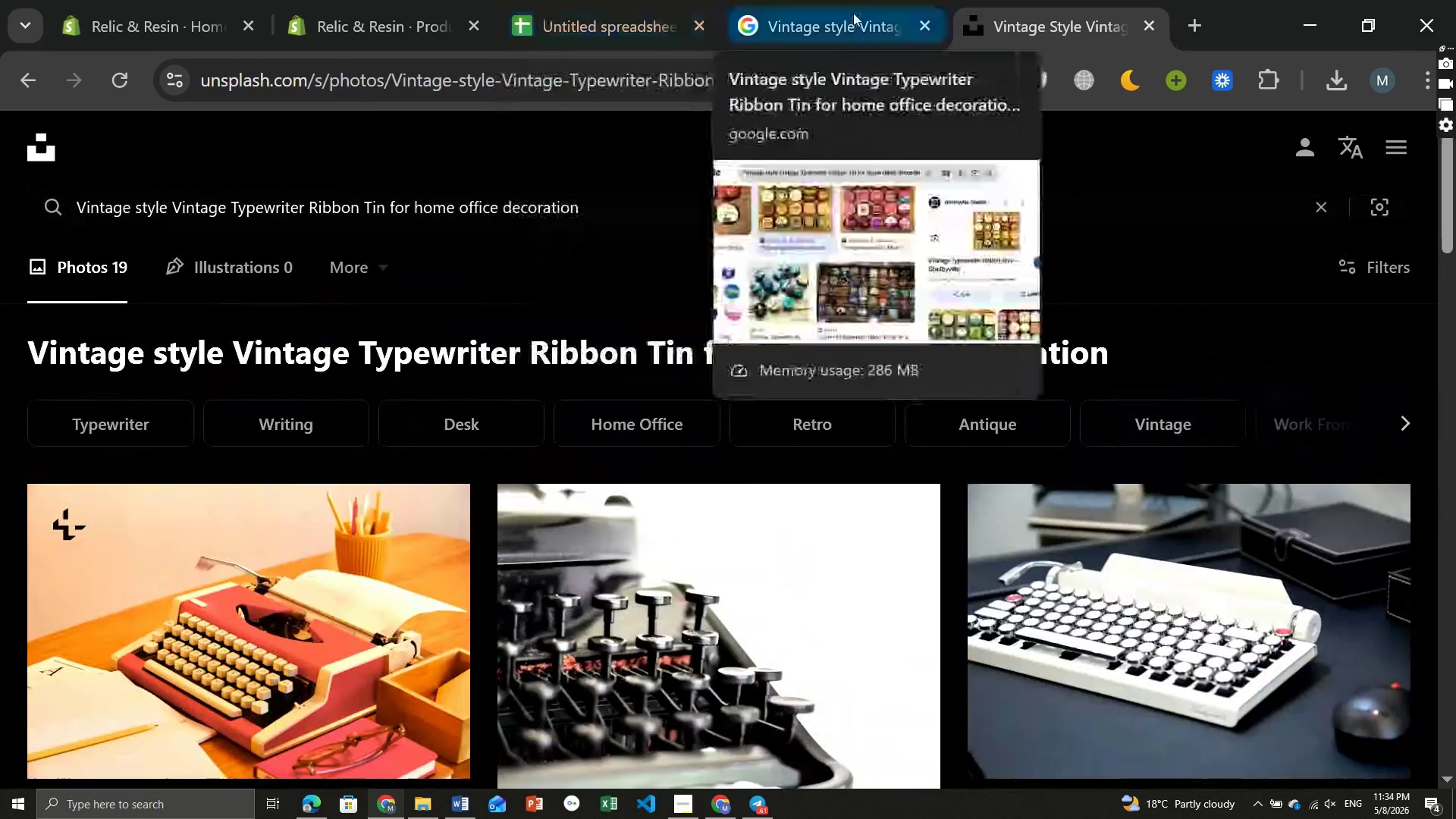 
left_click([853, 13])
 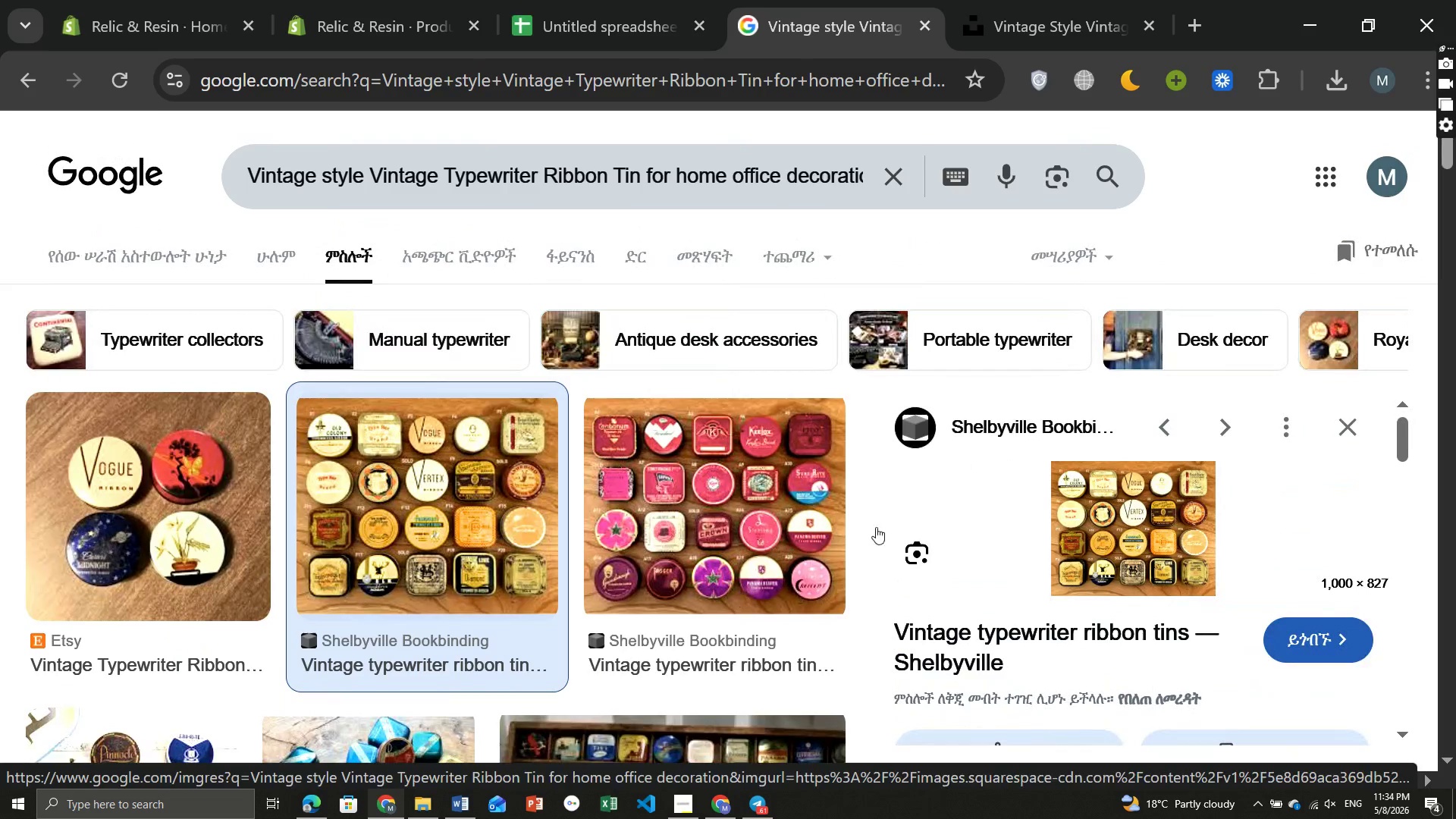 
wait(7.72)
 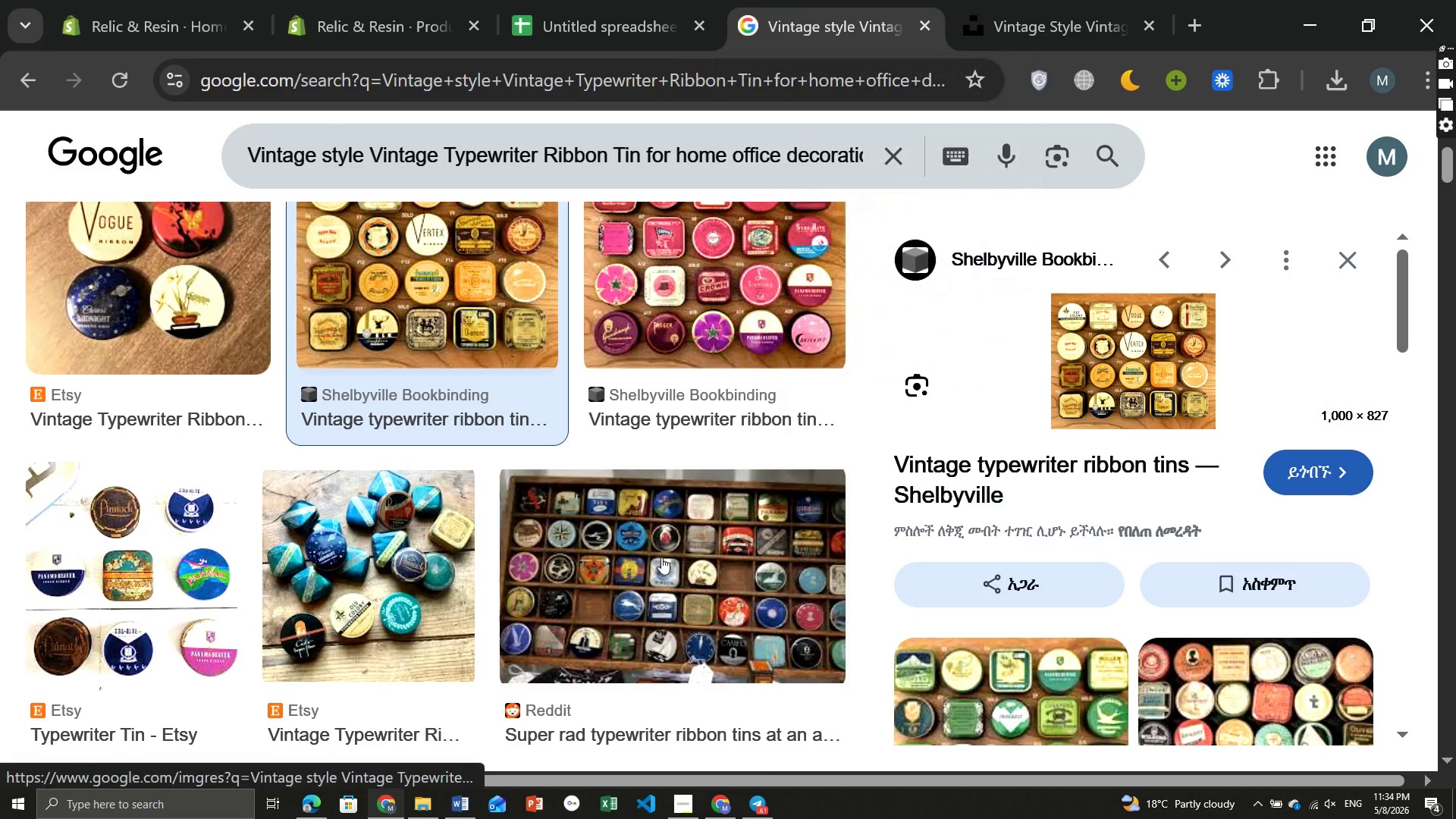 
mouse_move([1055, 513])
 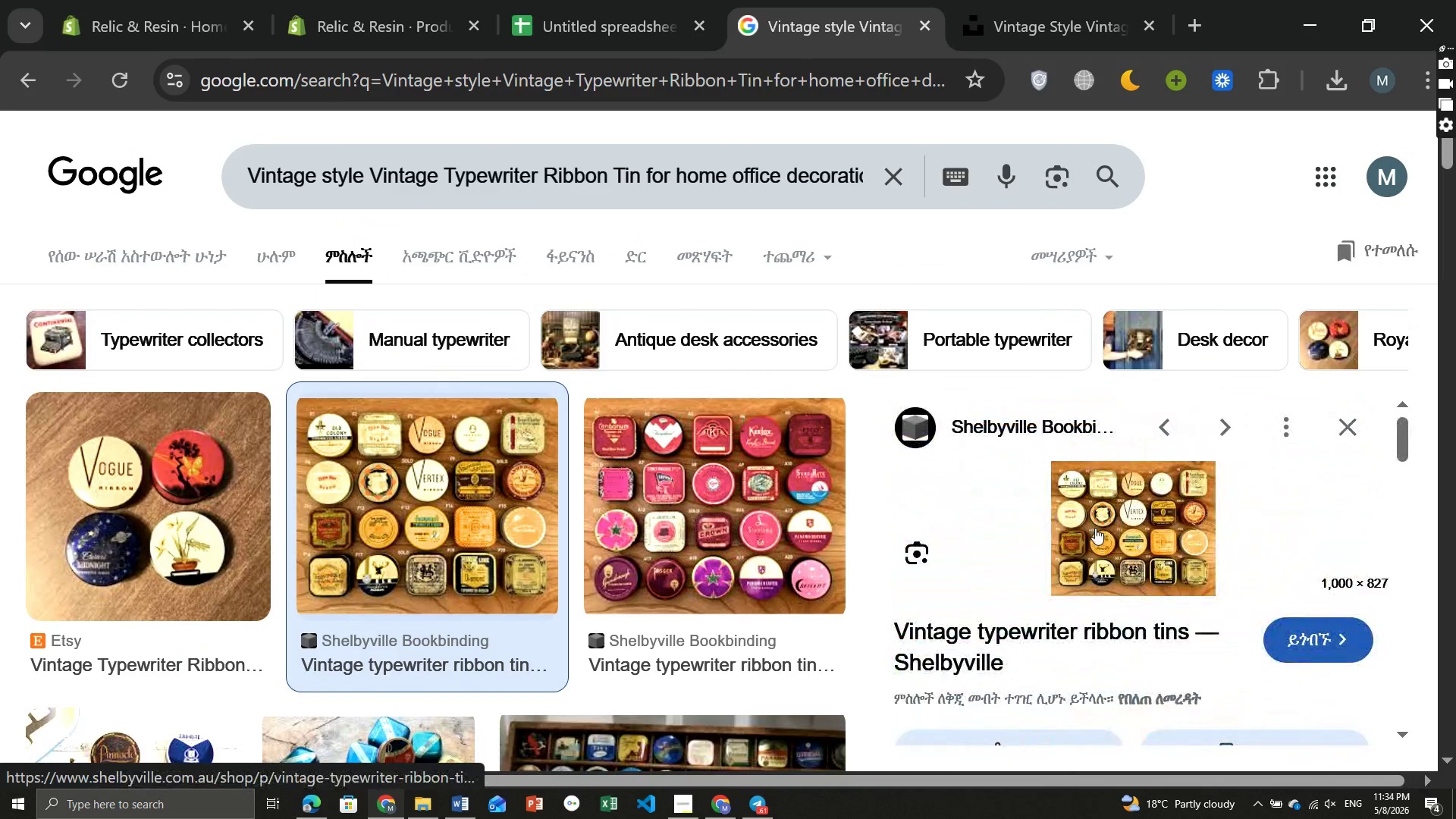 
left_click([1095, 528])
 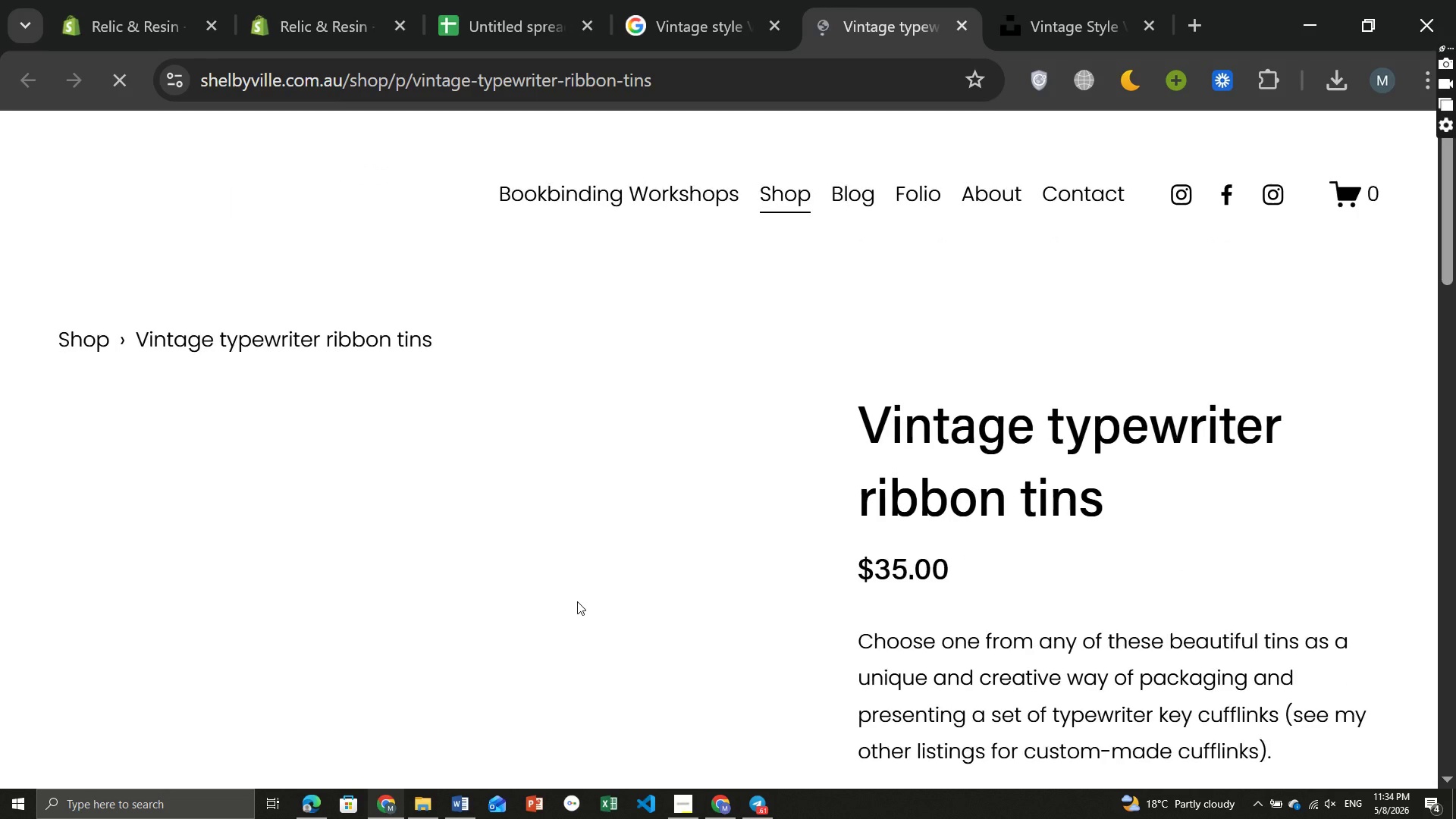 
wait(13.14)
 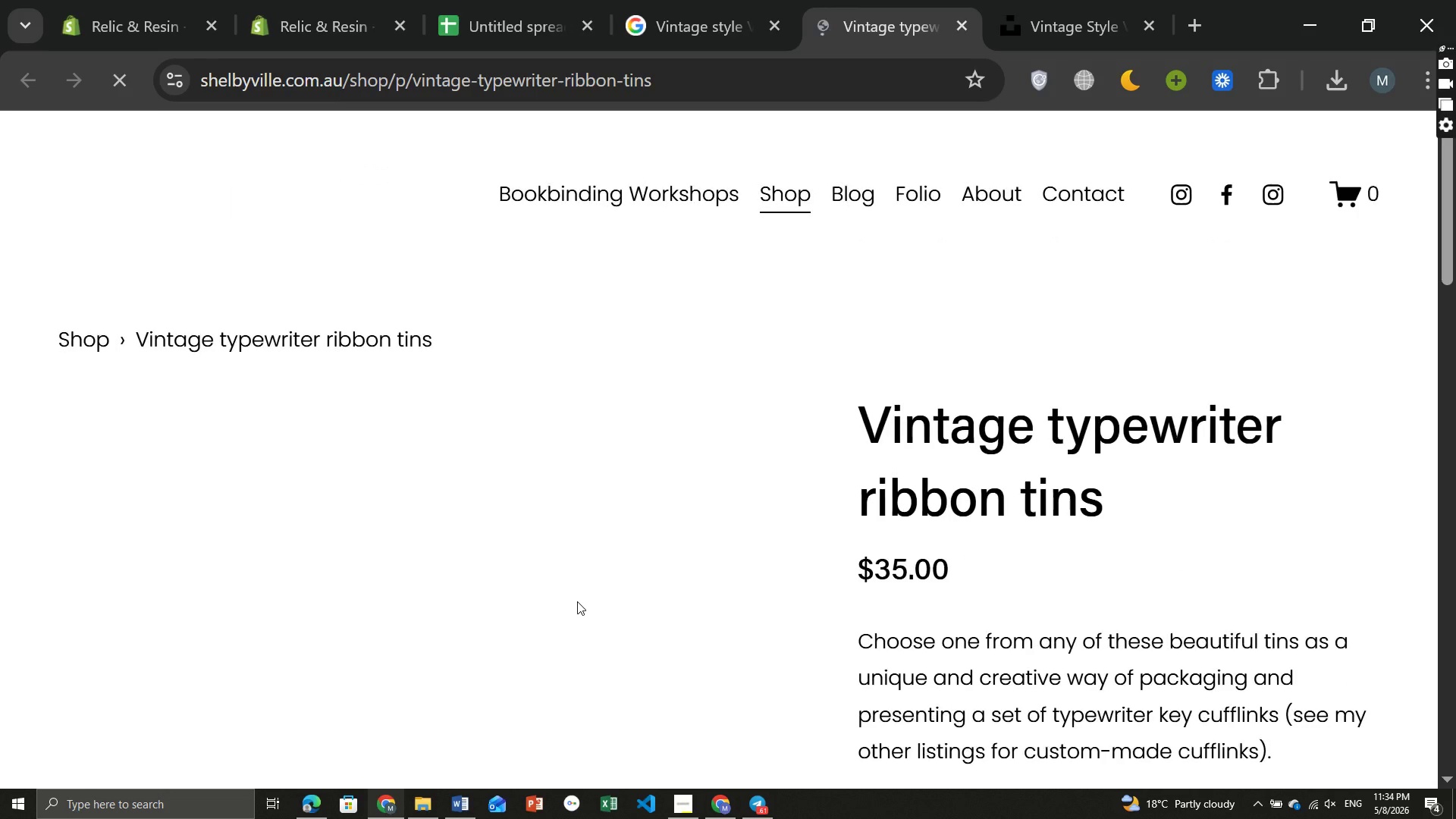 
right_click([577, 601])
 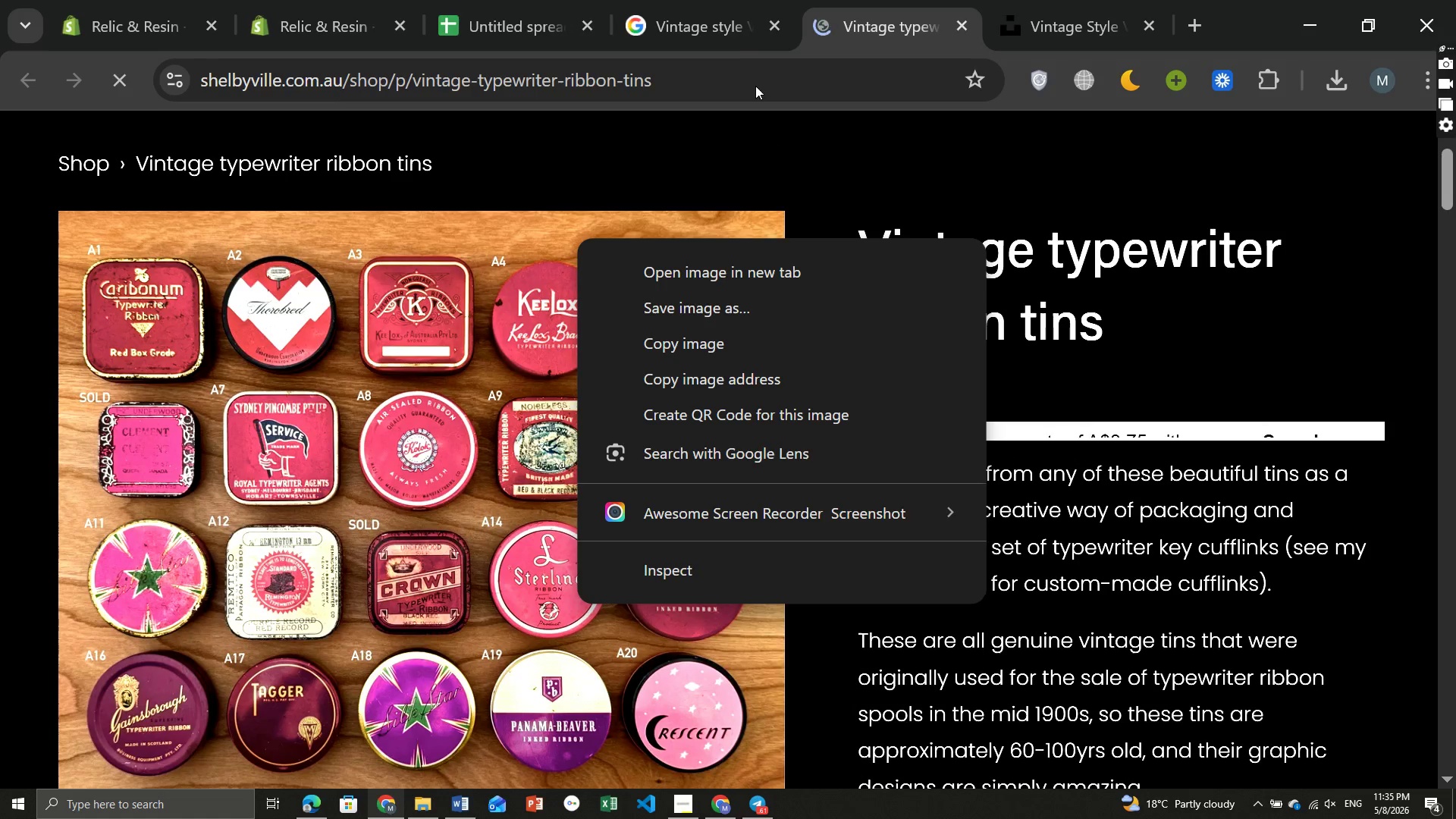 
left_click([706, 8])
 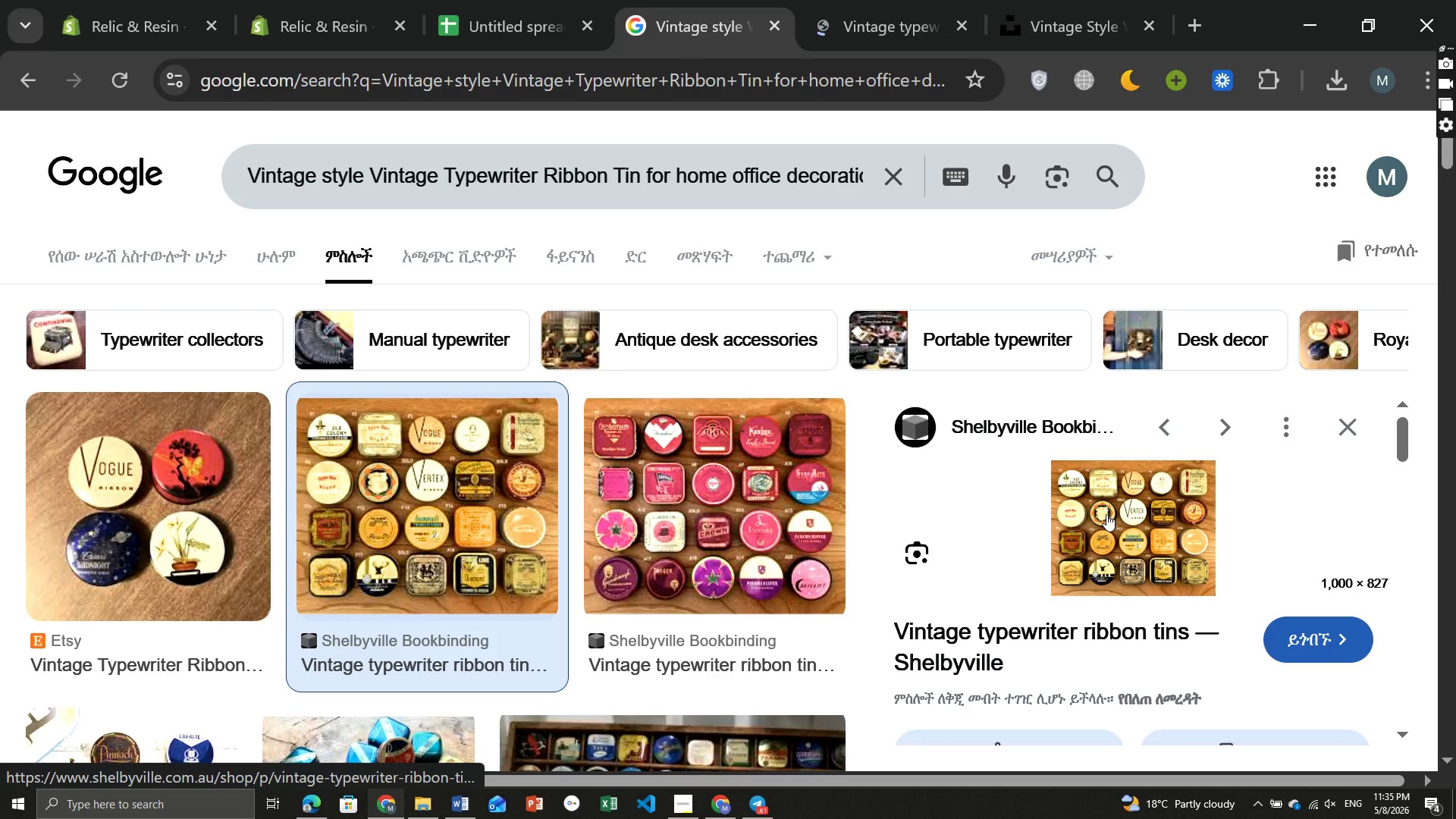 
left_click([1106, 514])
 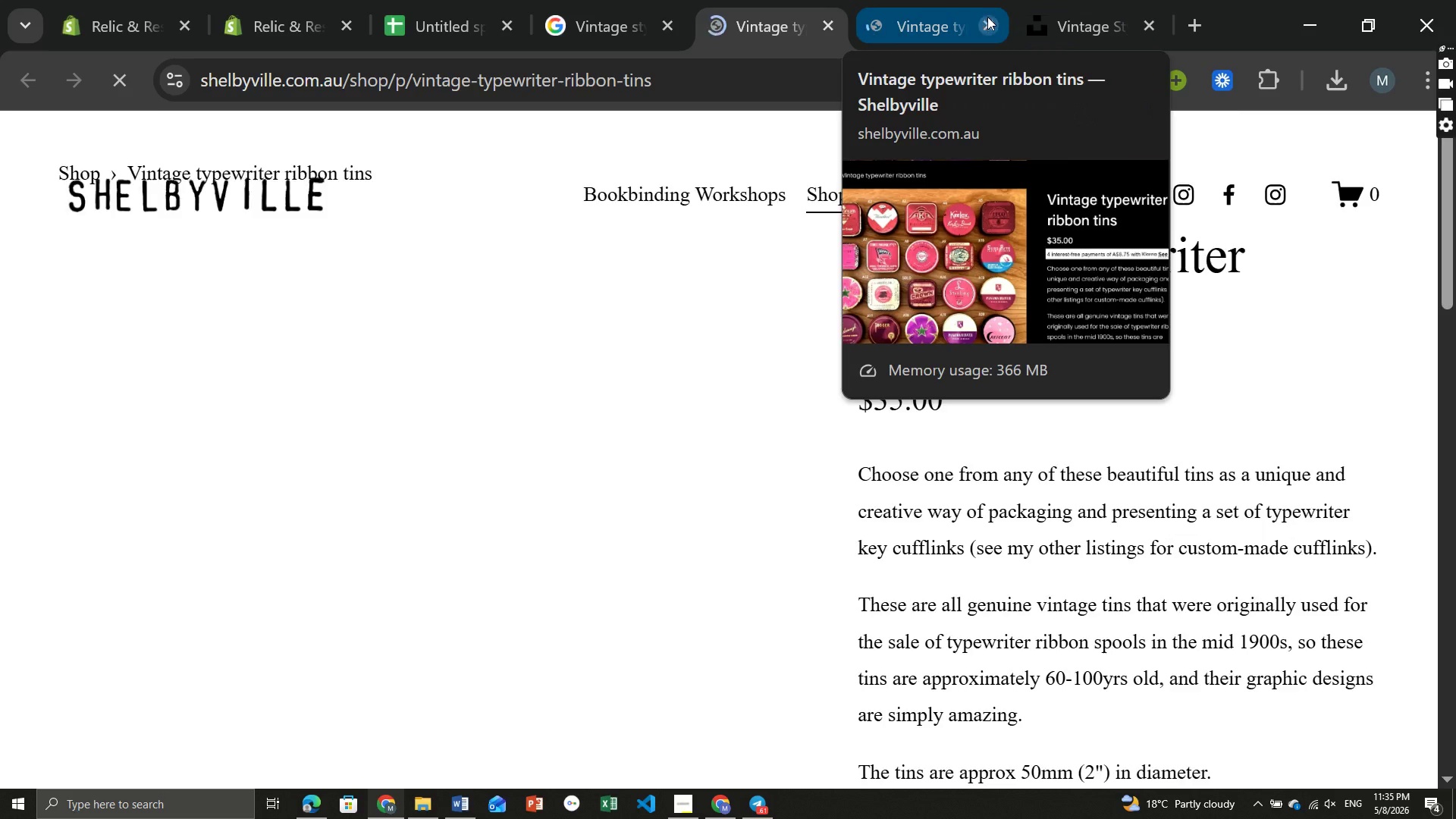 
left_click([987, 22])
 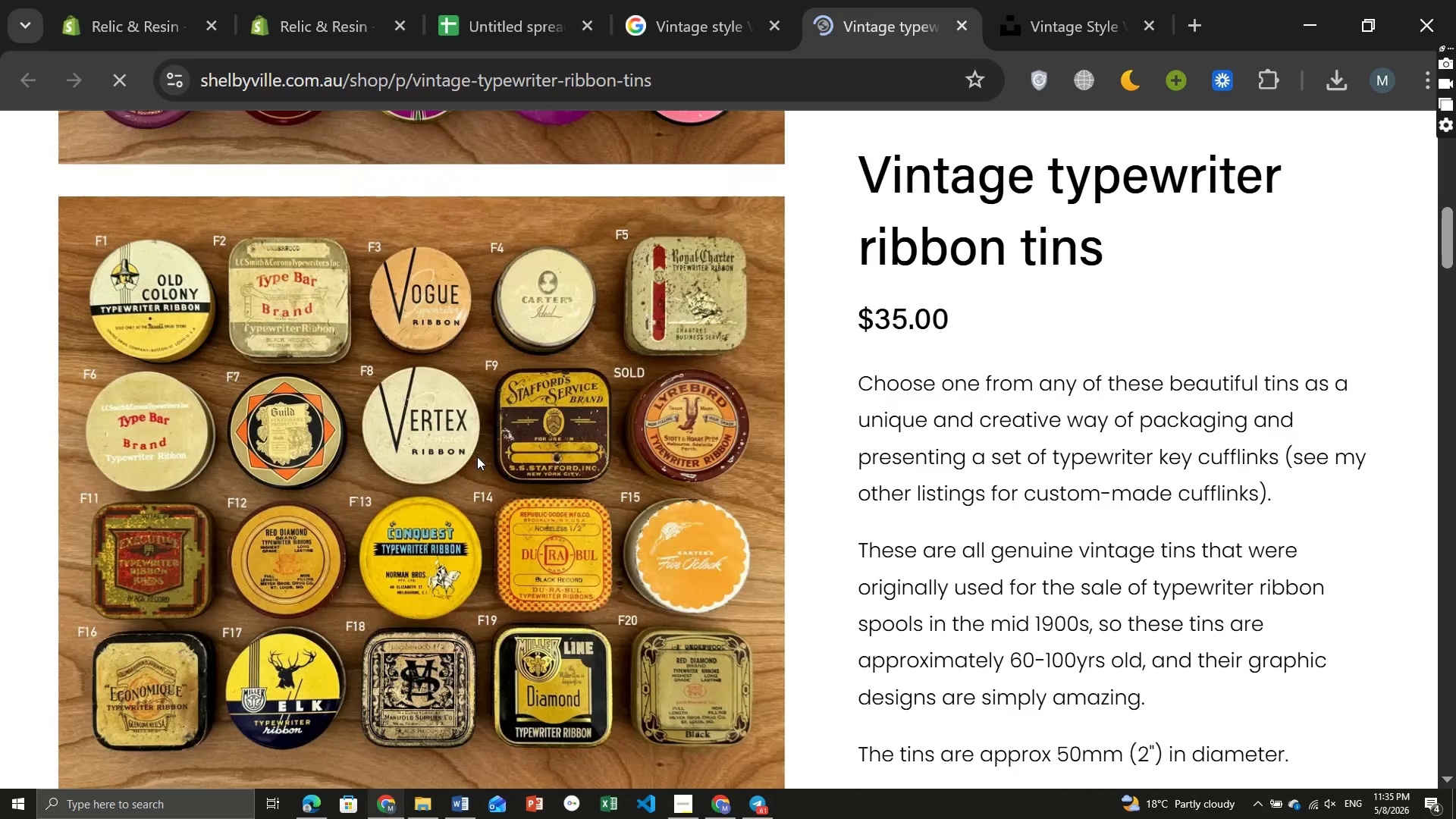 
right_click([450, 407])
 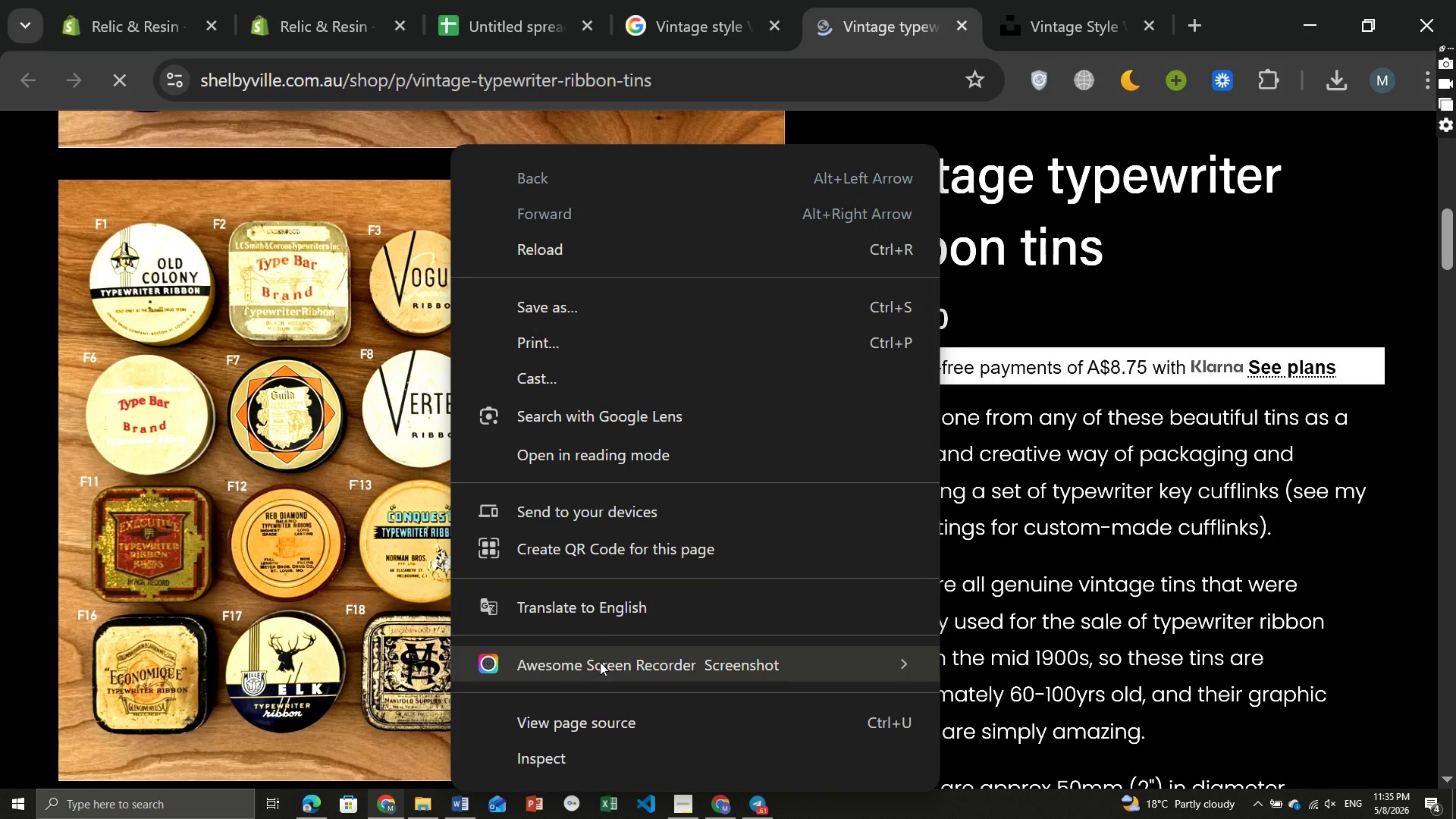 
scroll: coordinate [586, 497], scroll_direction: down, amount: 4.0
 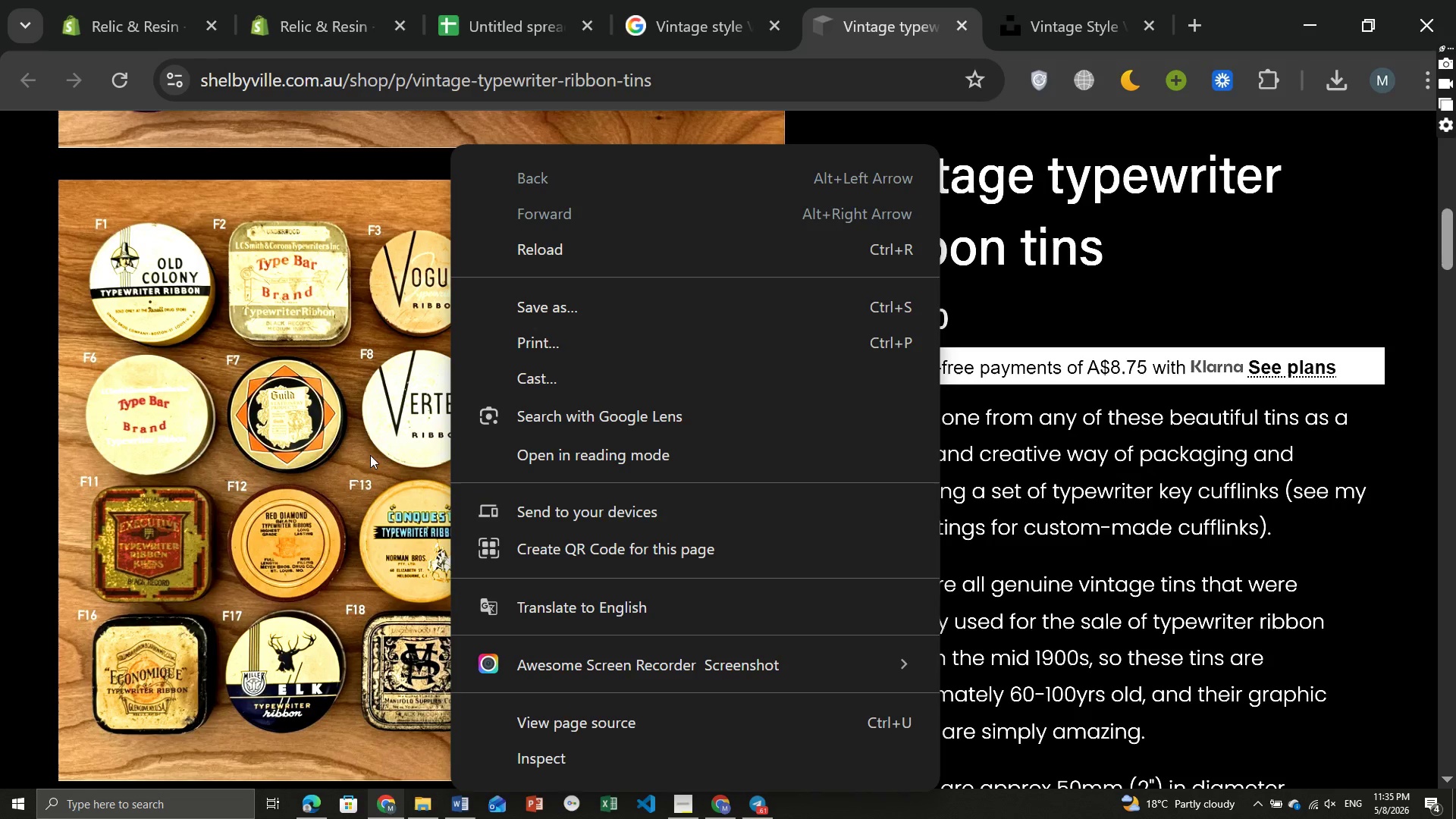 
left_click([333, 423])
 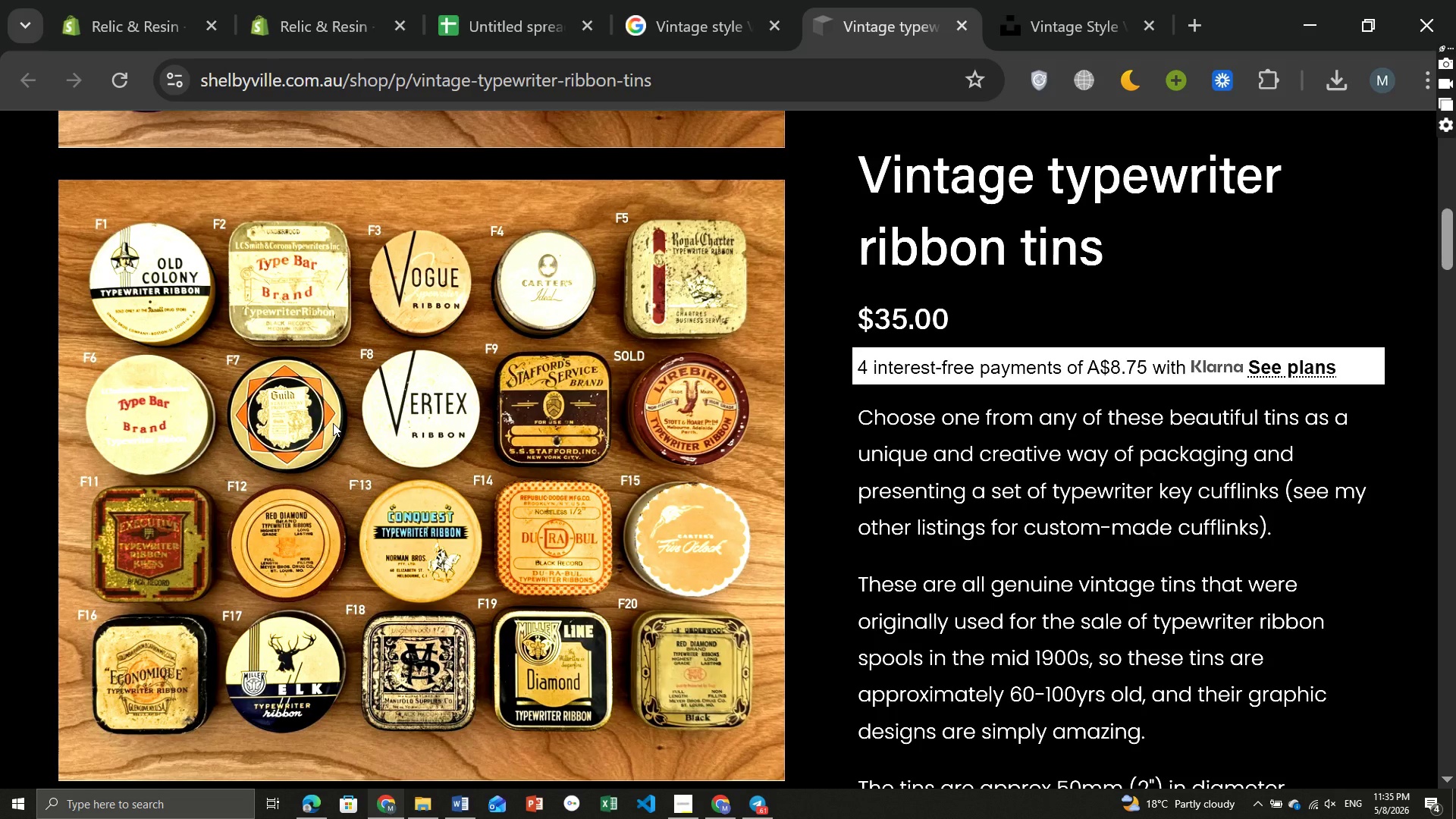 
right_click([333, 423])
 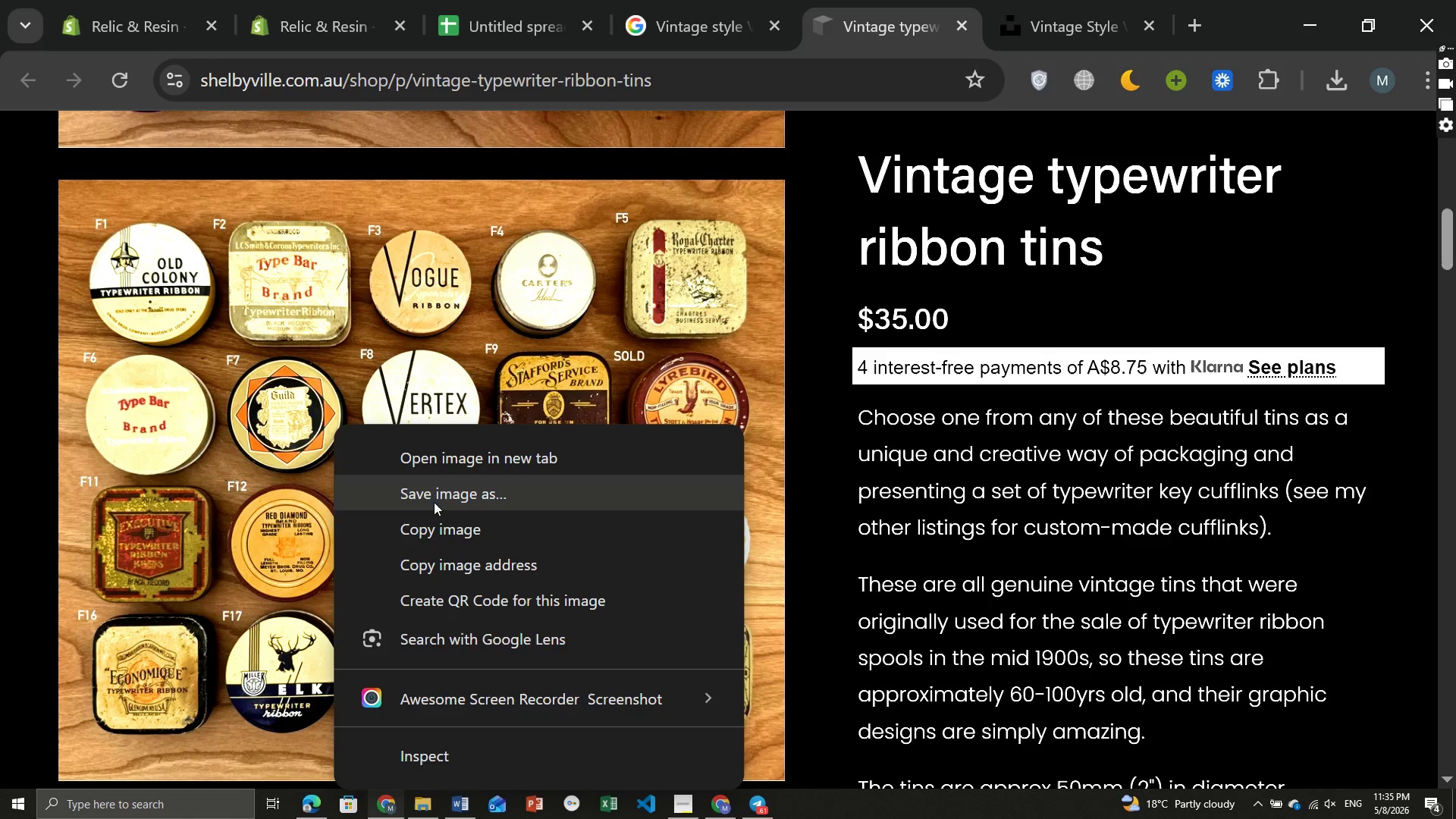 
left_click([434, 493])
 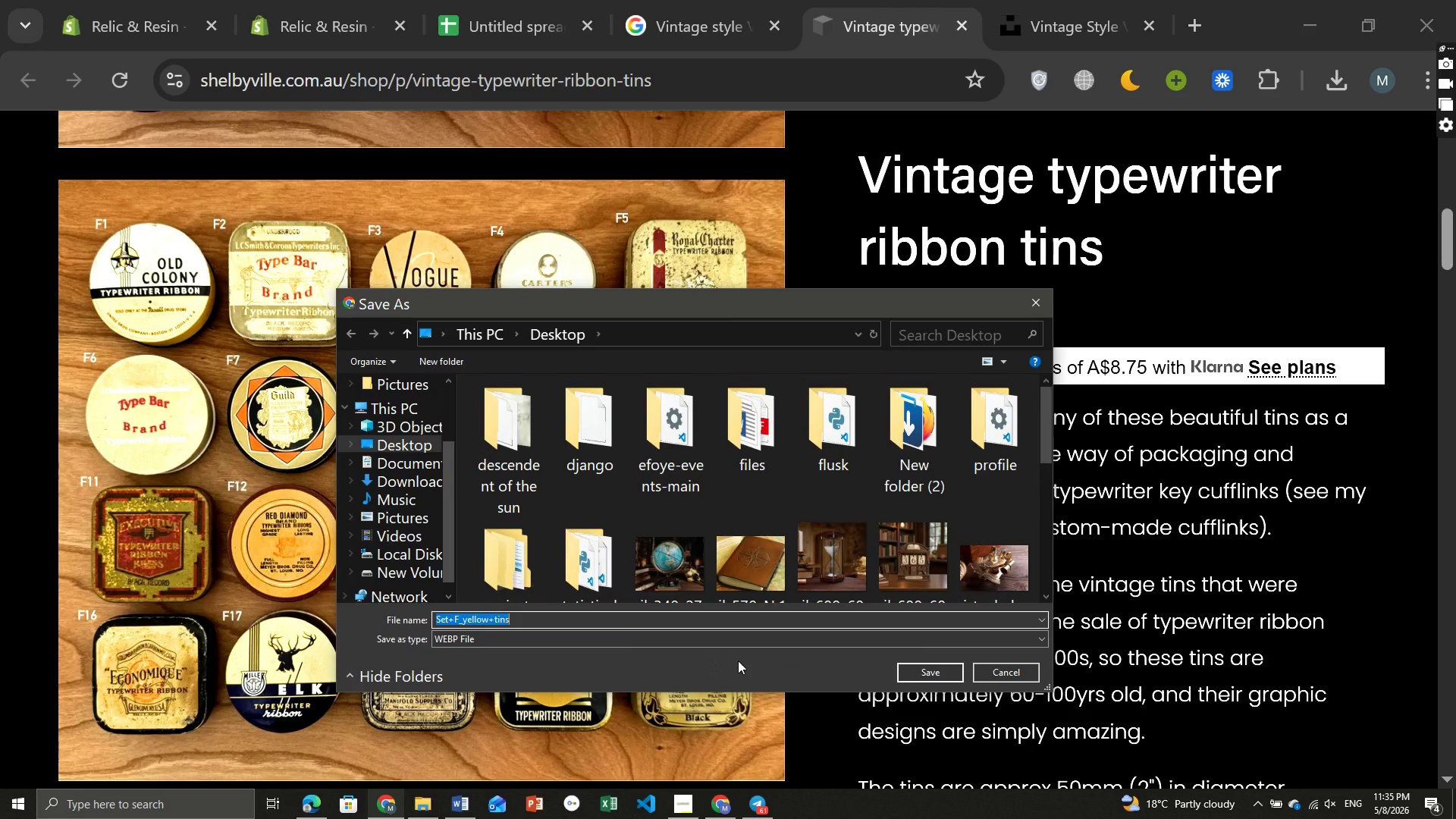 
left_click([932, 669])
 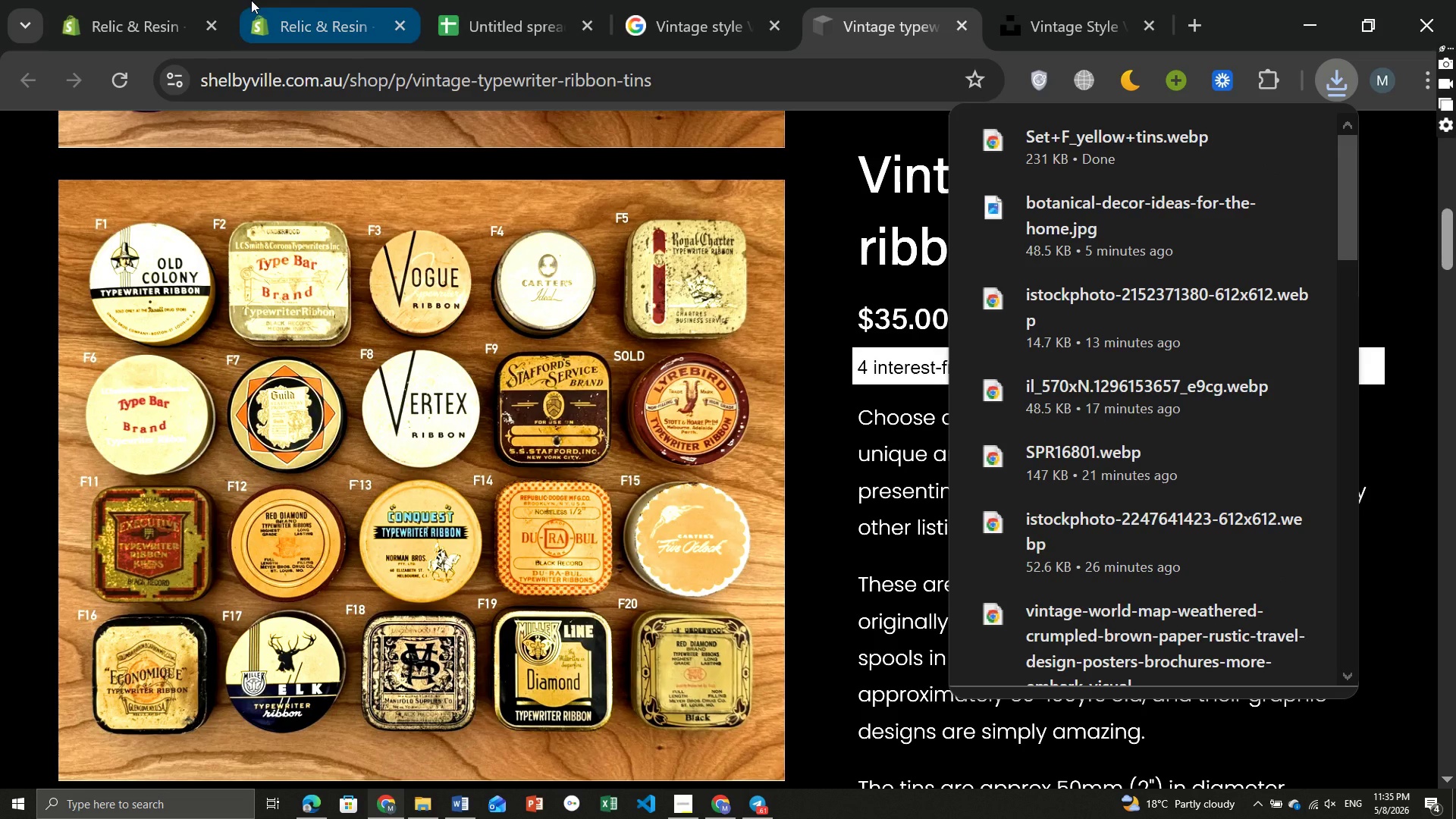 
left_click([295, 2])
 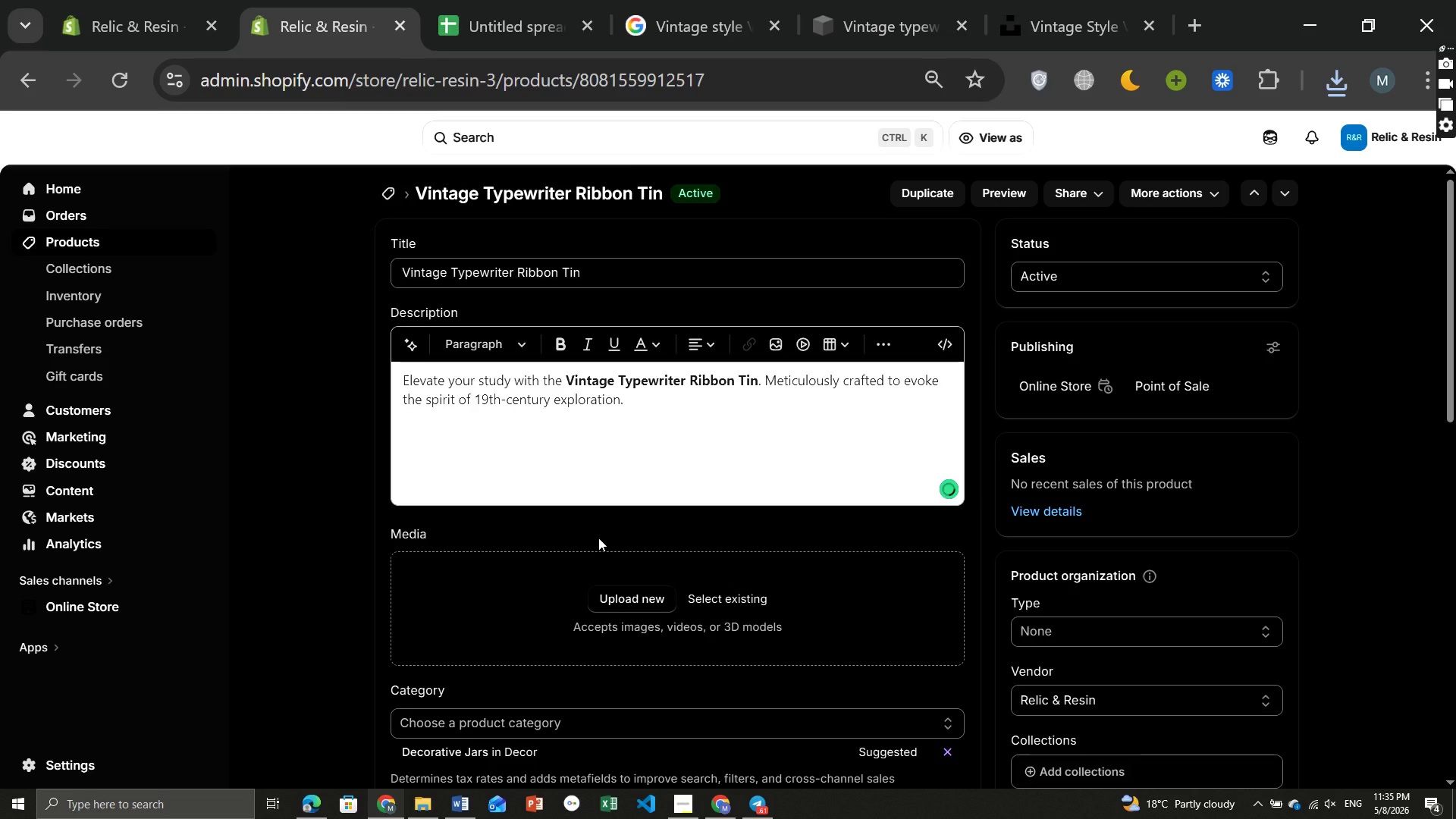 
left_click([609, 595])
 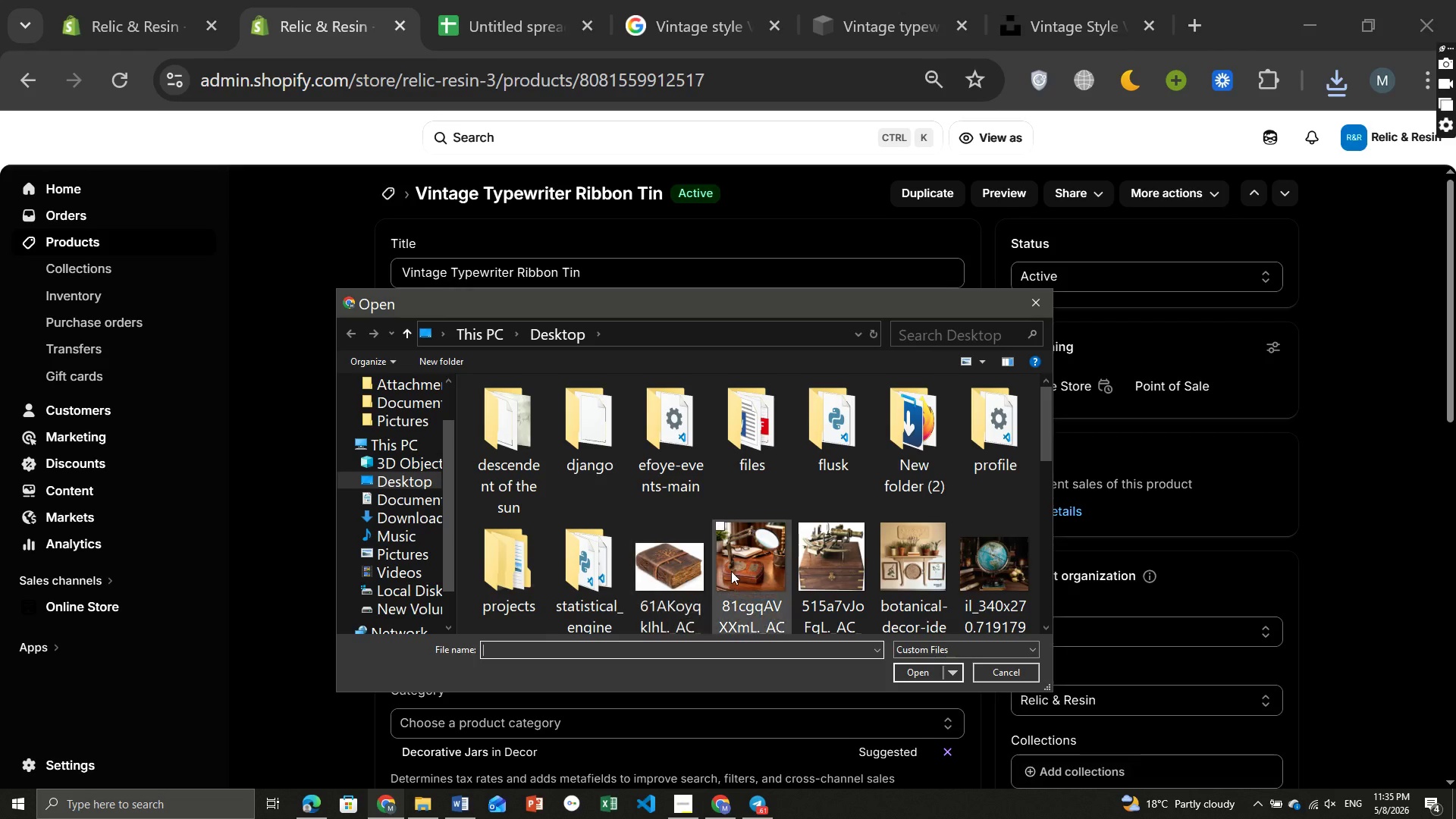 
scroll: coordinate [749, 572], scroll_direction: down, amount: 5.0
 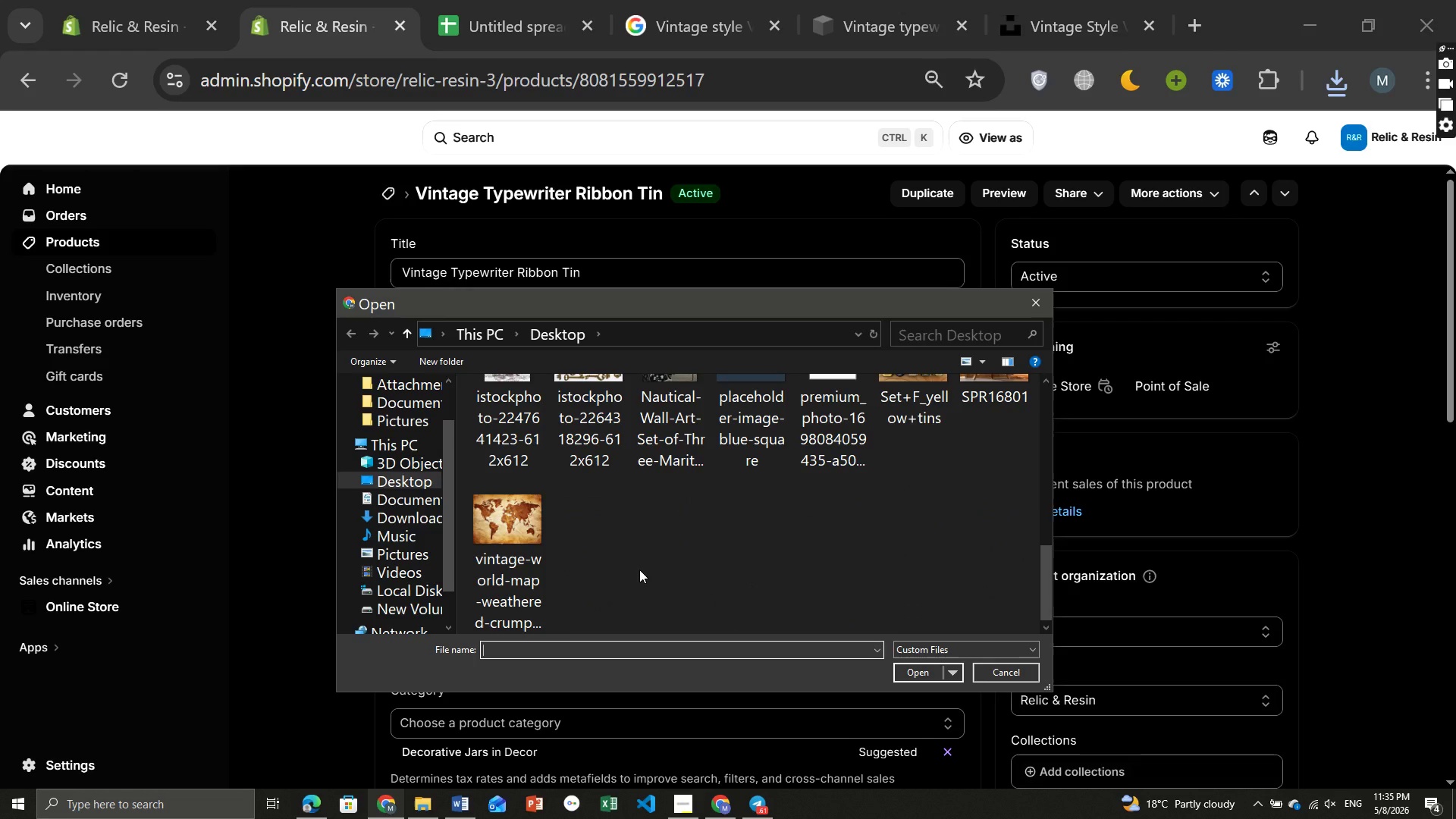 
scroll: coordinate [639, 570], scroll_direction: none, amount: 0.0
 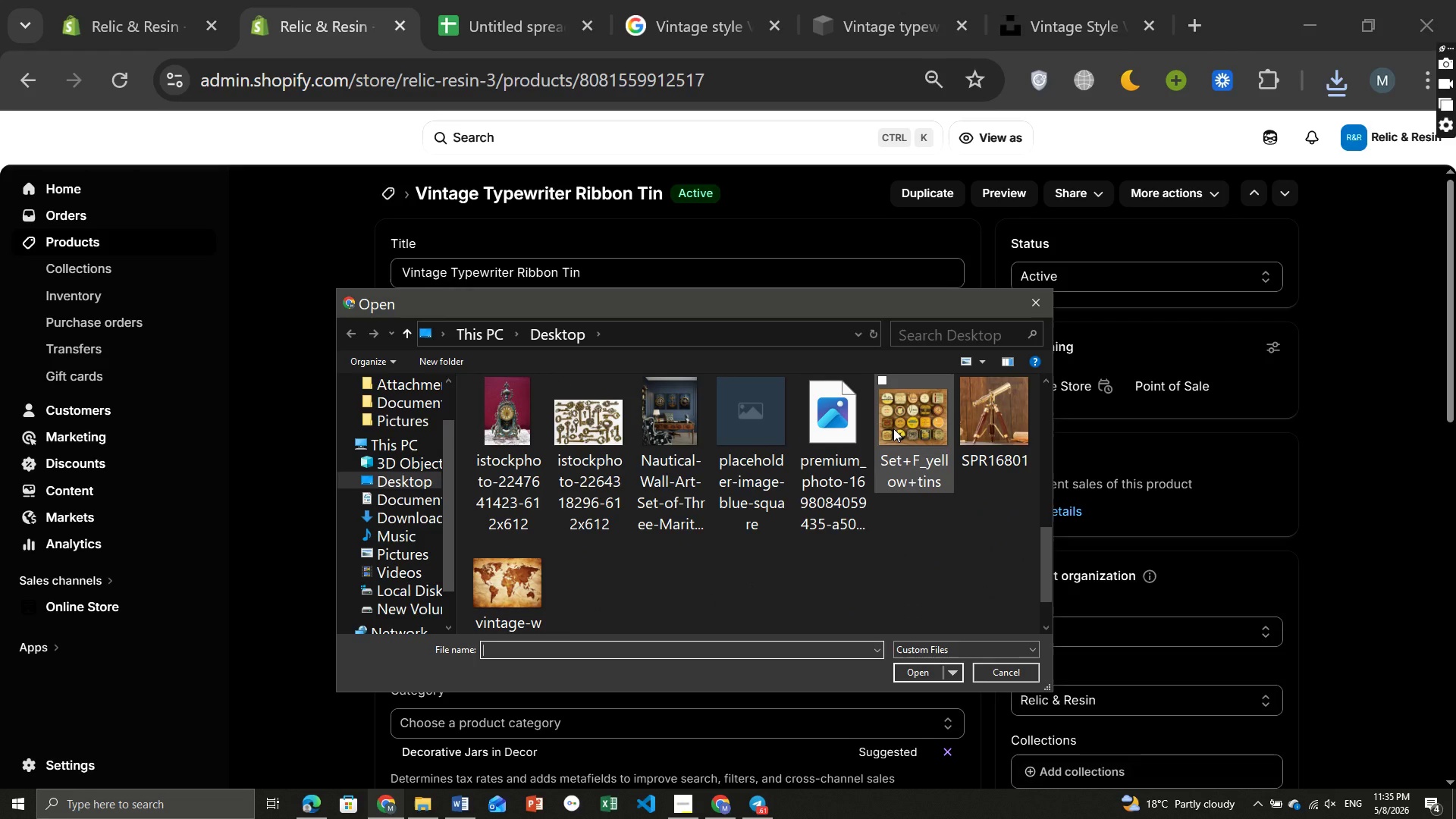 
left_click([895, 425])
 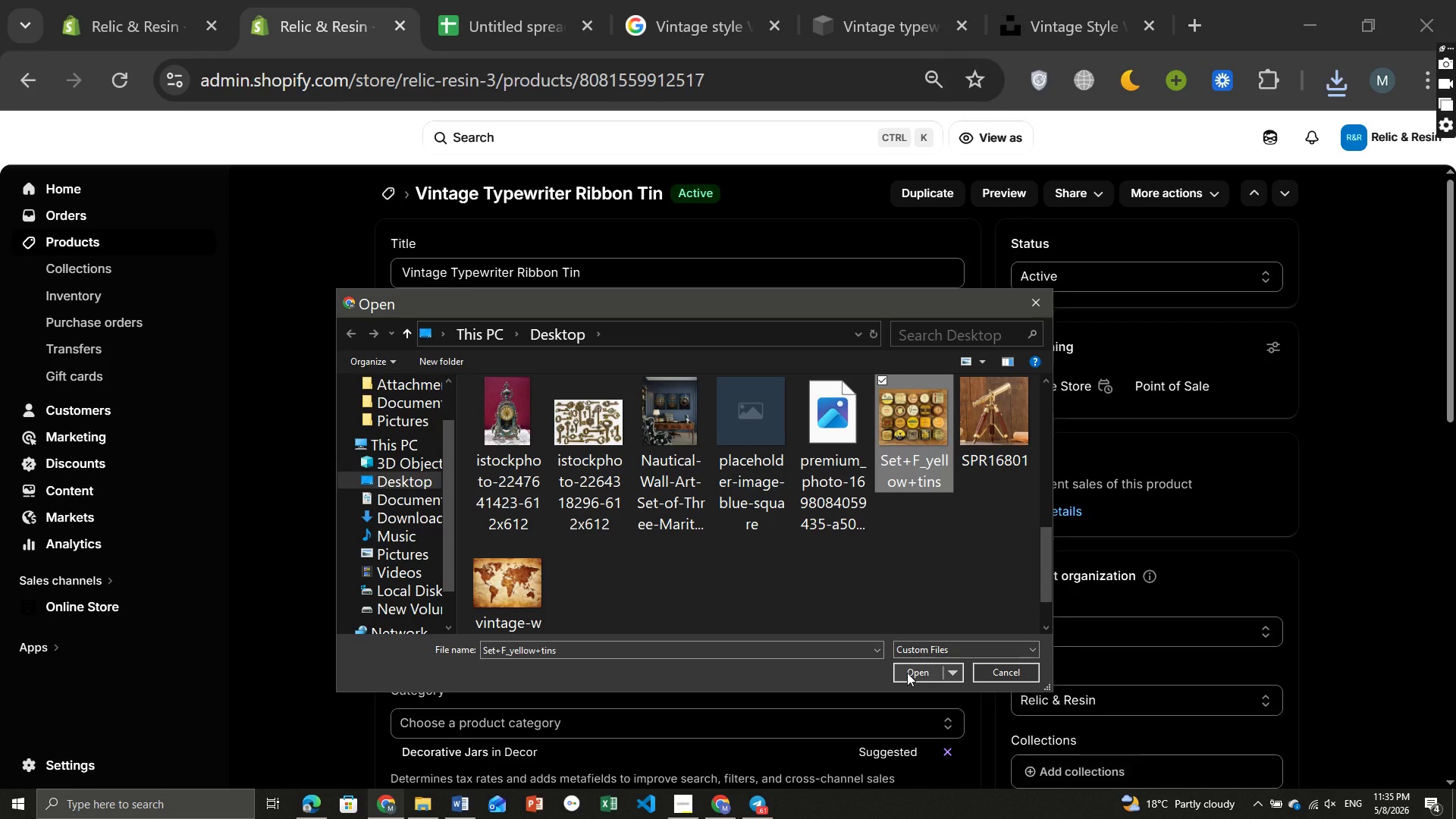 
left_click([907, 673])
 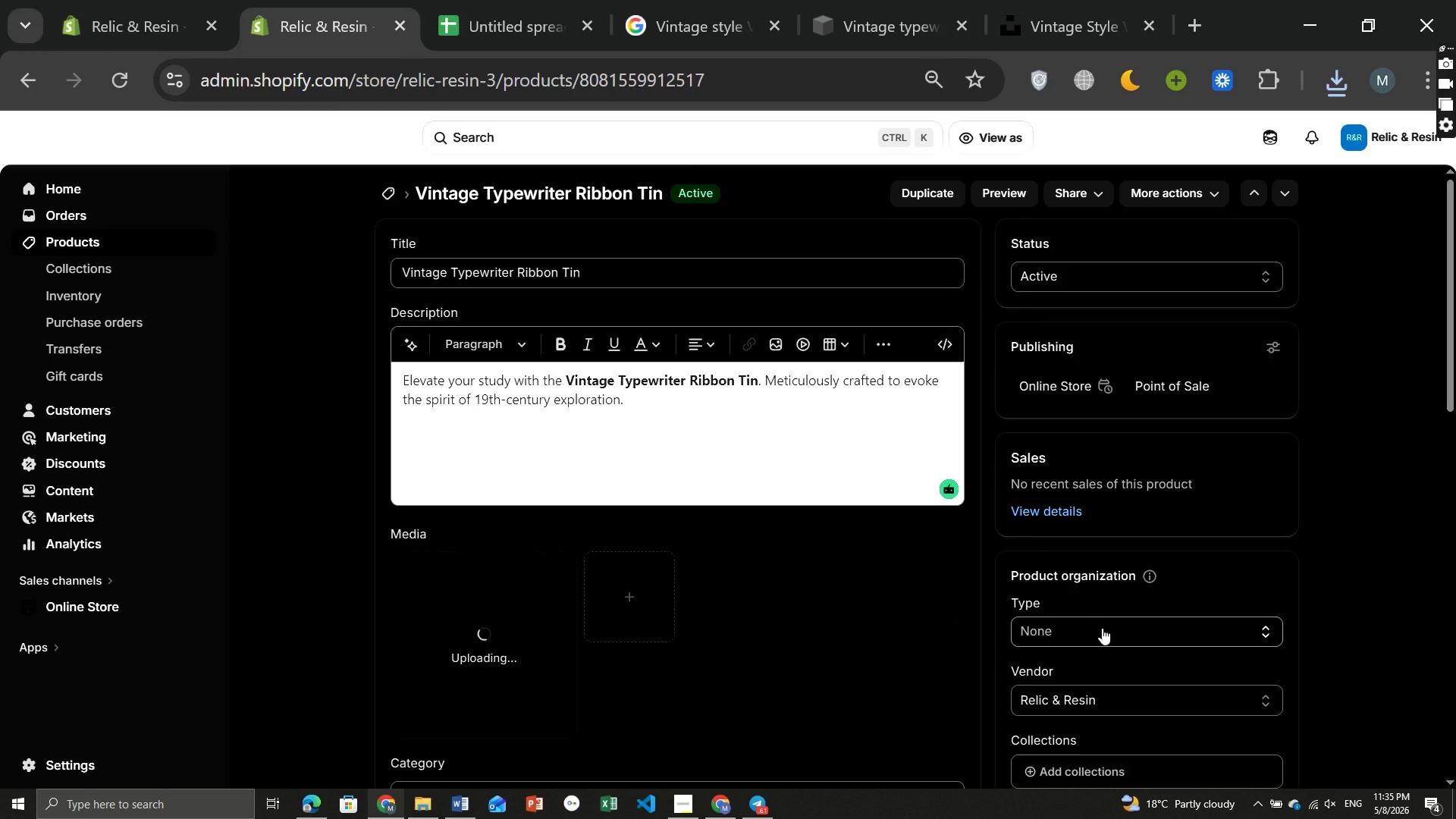 
left_click([1094, 636])
 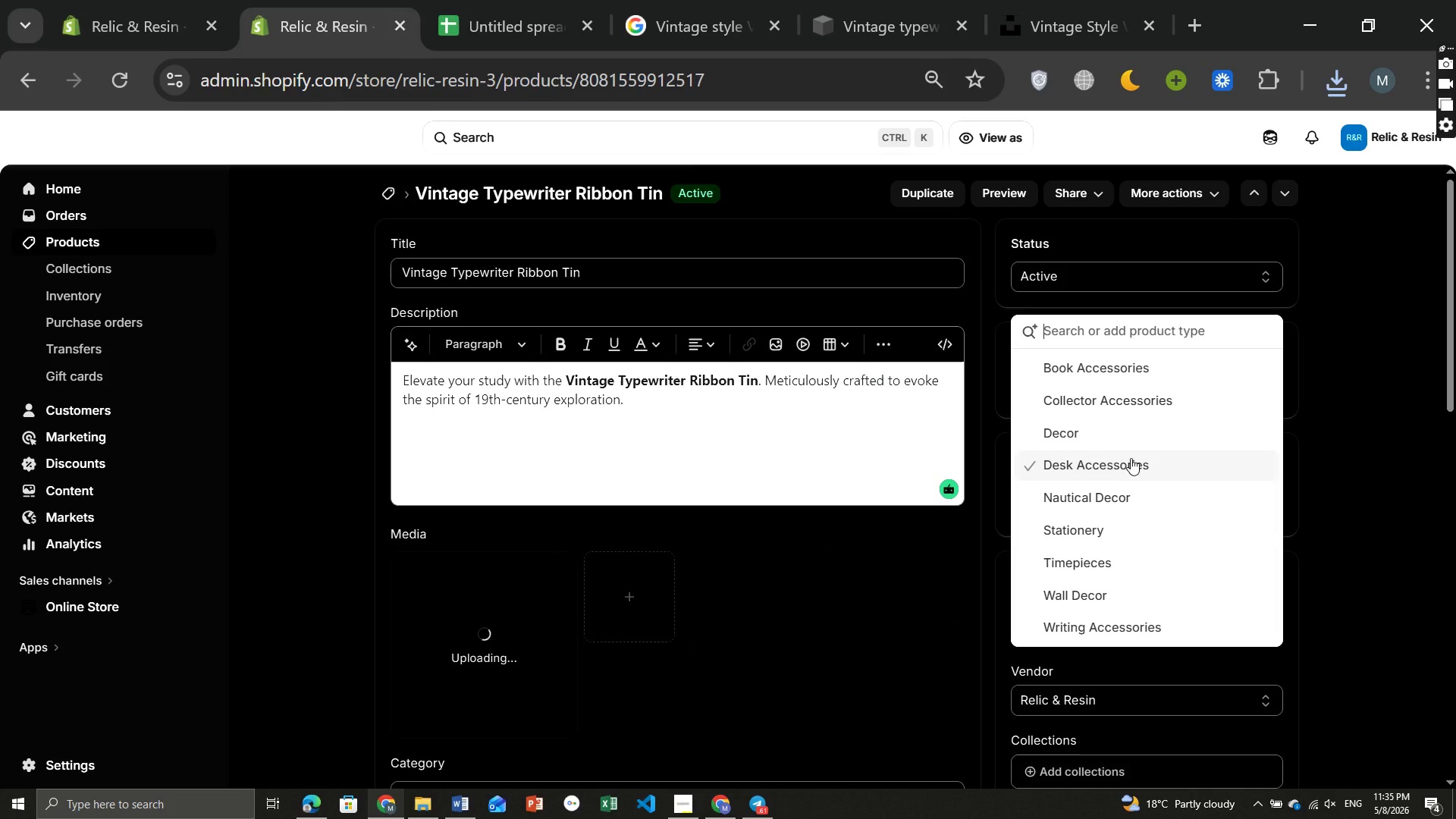 
left_click([1132, 460])
 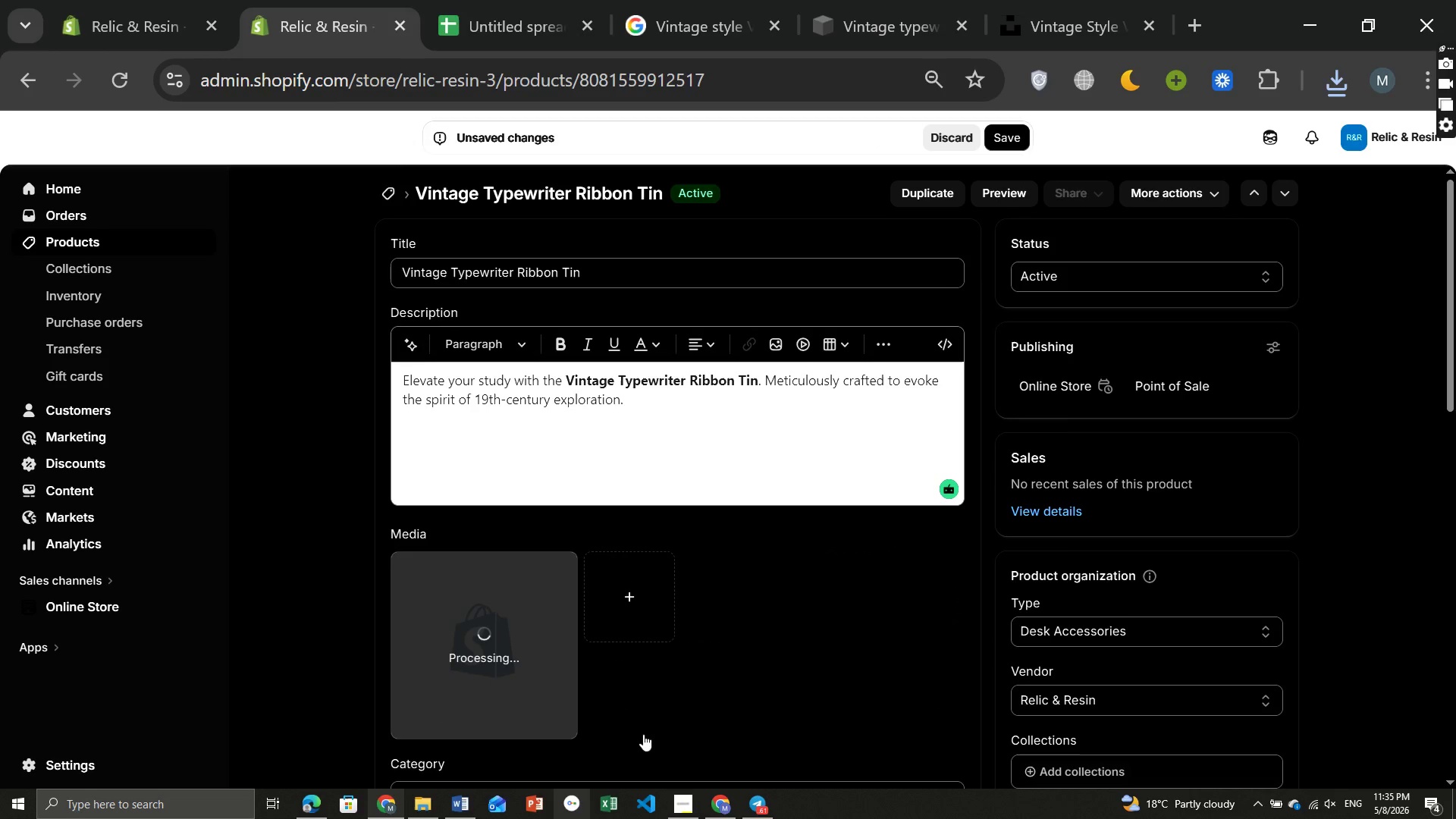 
mouse_move([675, 662])
 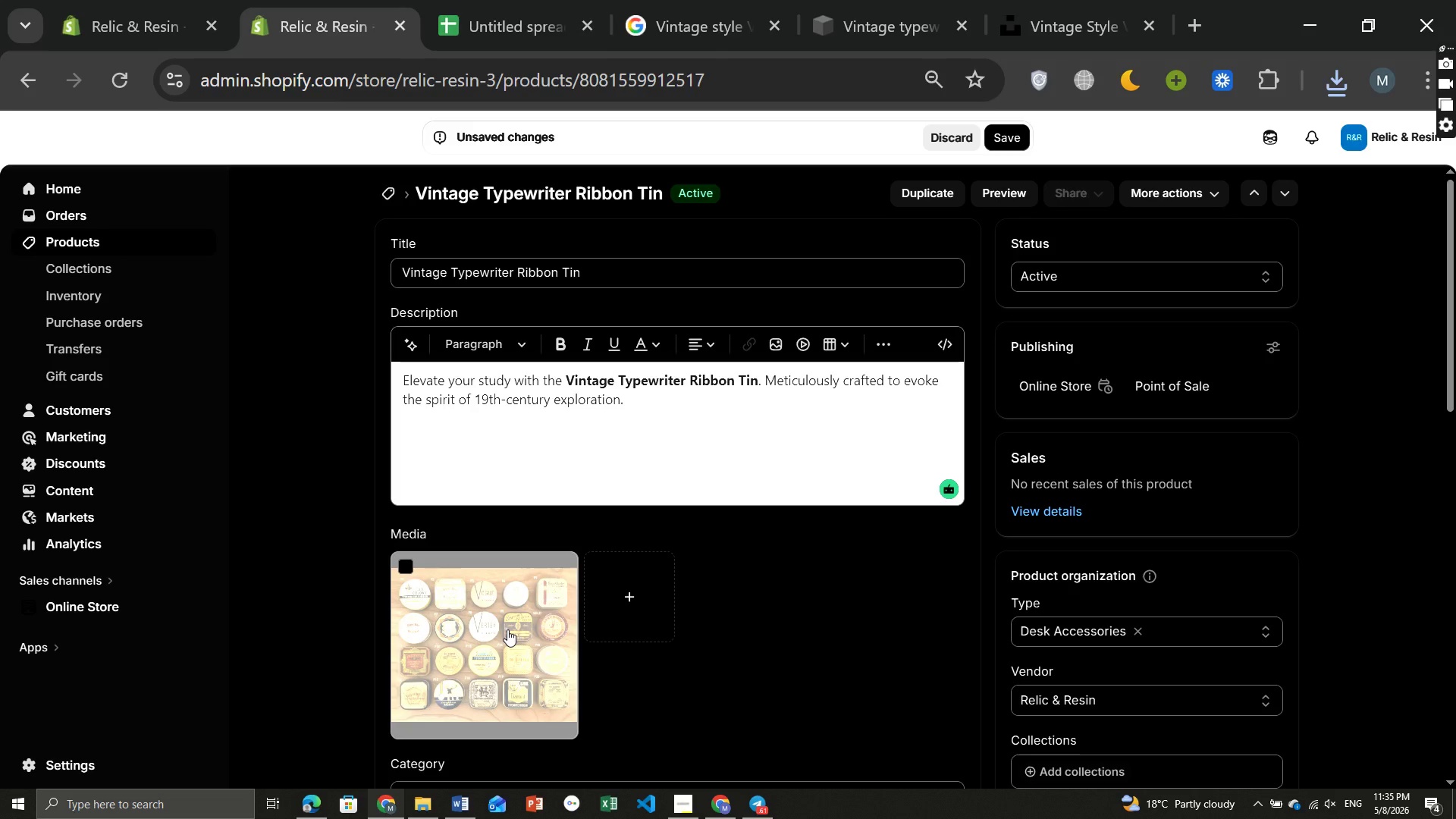 
left_click([507, 629])
 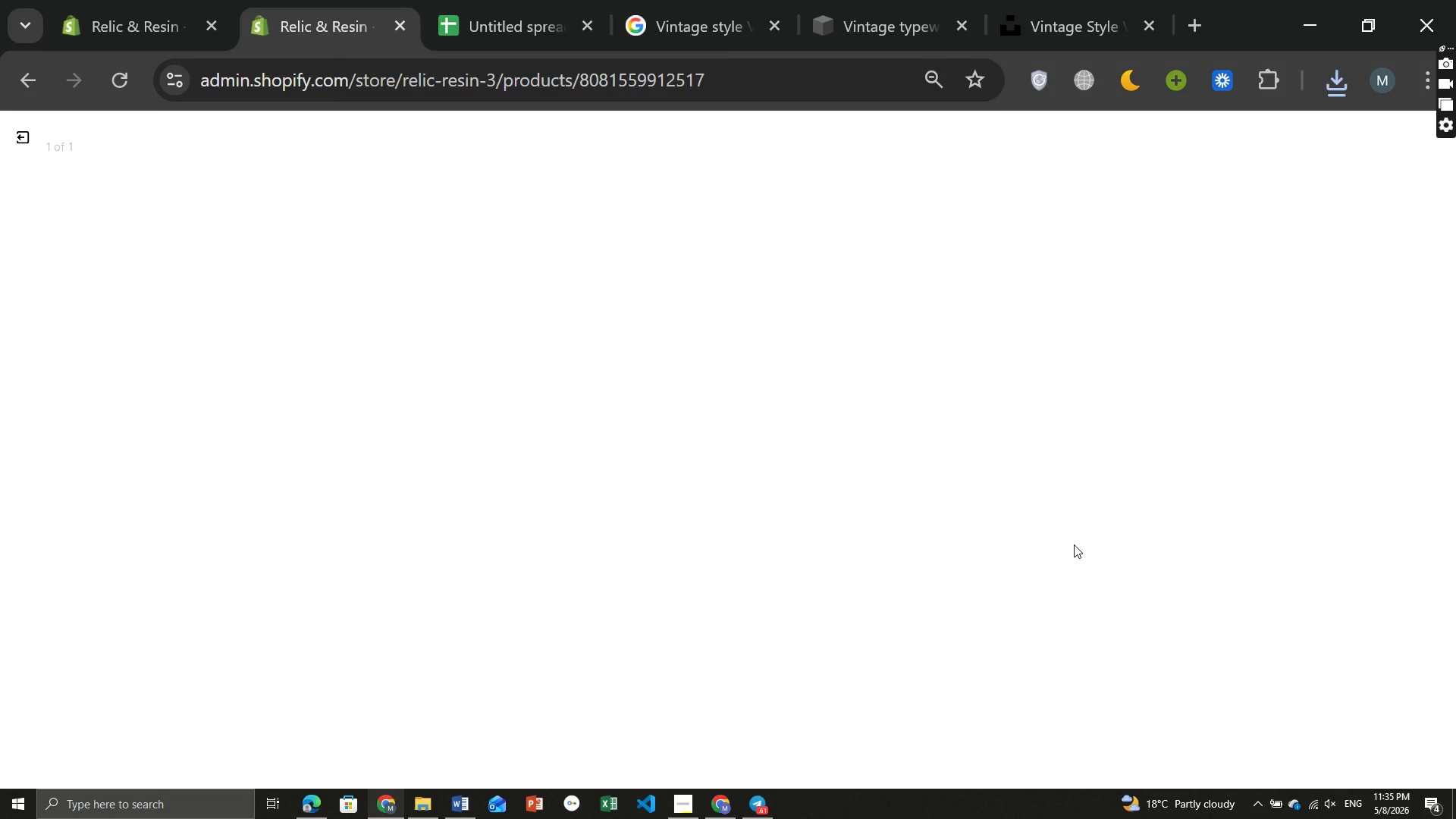 
mouse_move([1140, 546])
 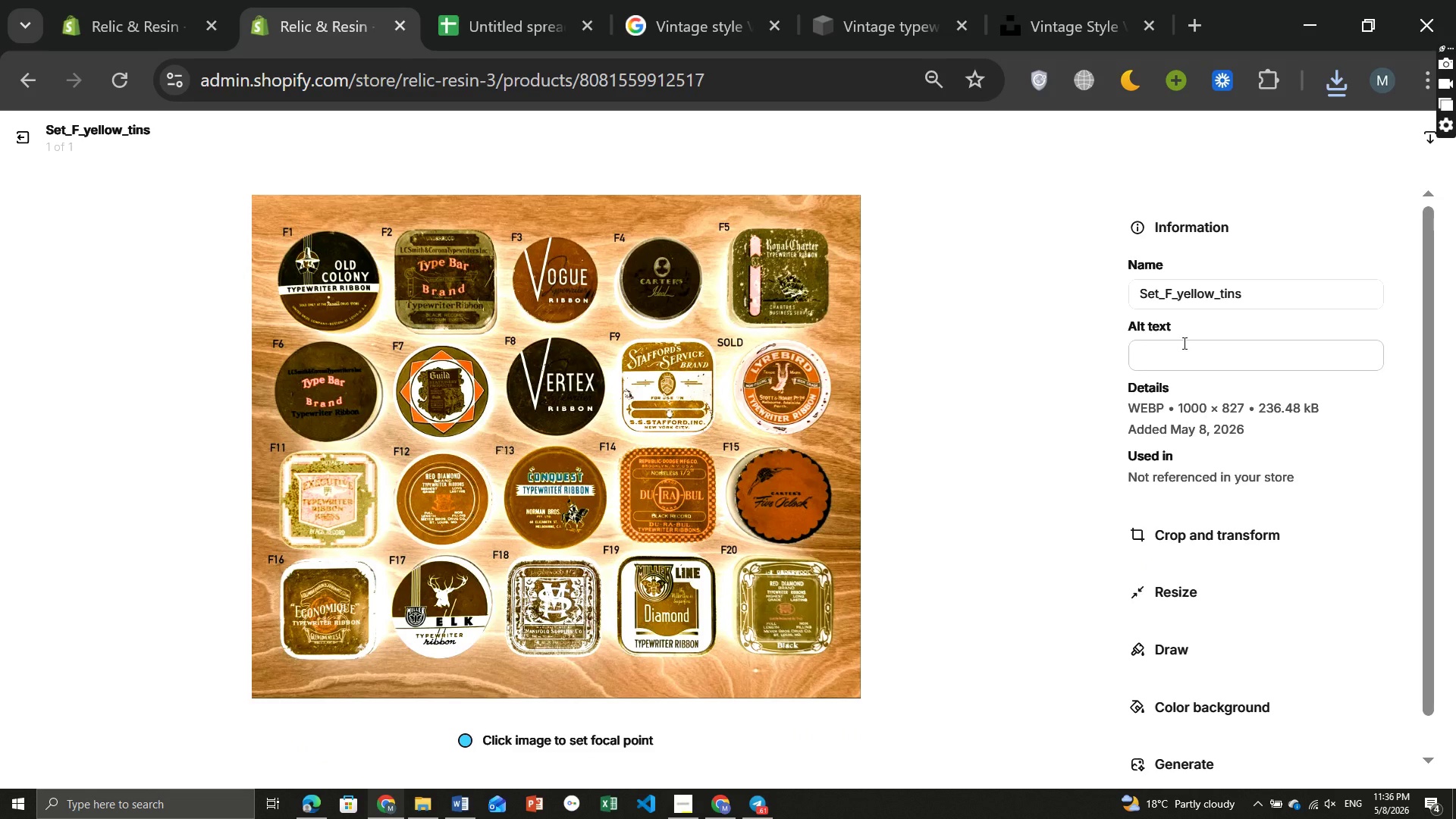 
left_click([1181, 343])
 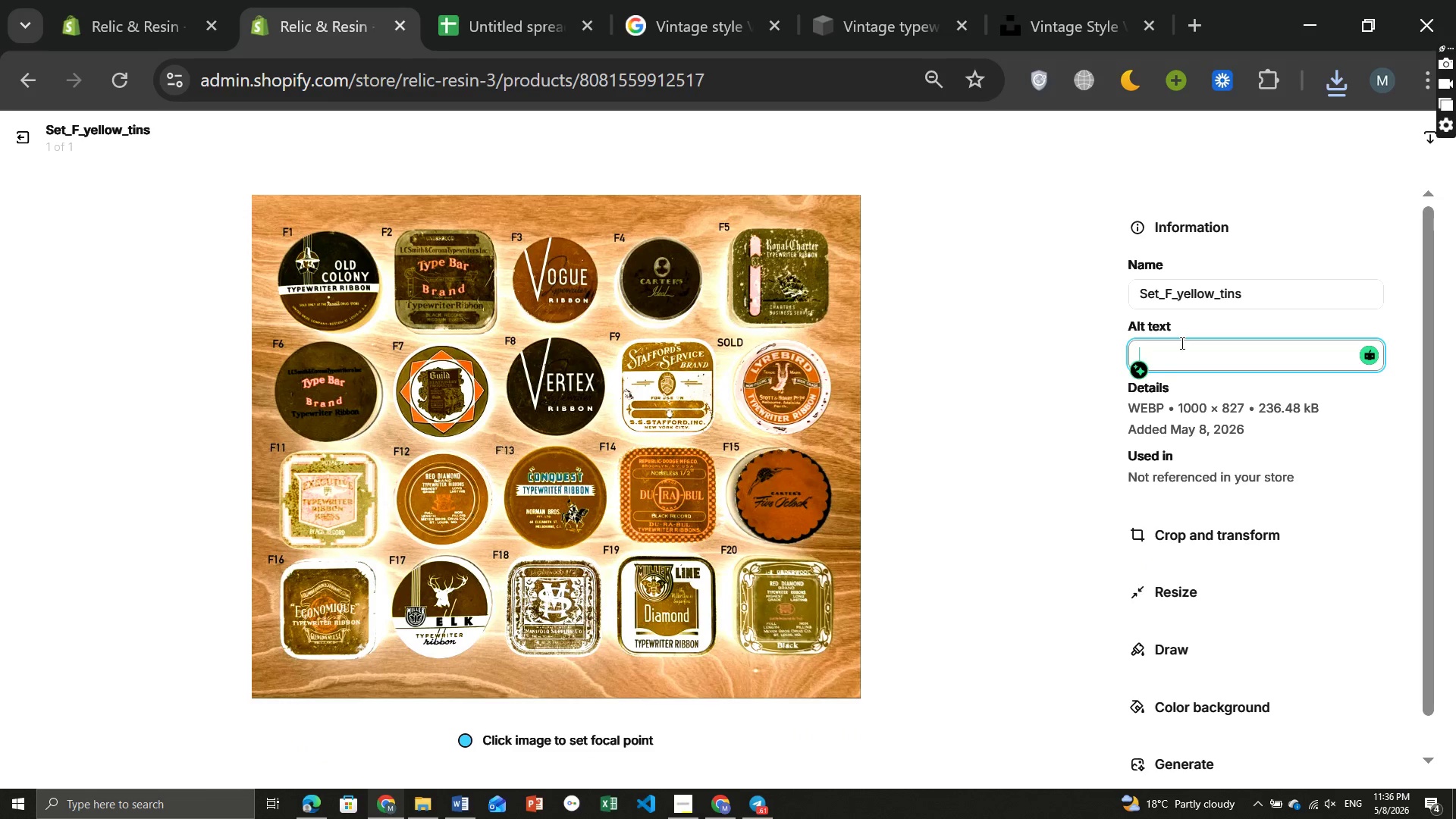 
key(Control+V)
 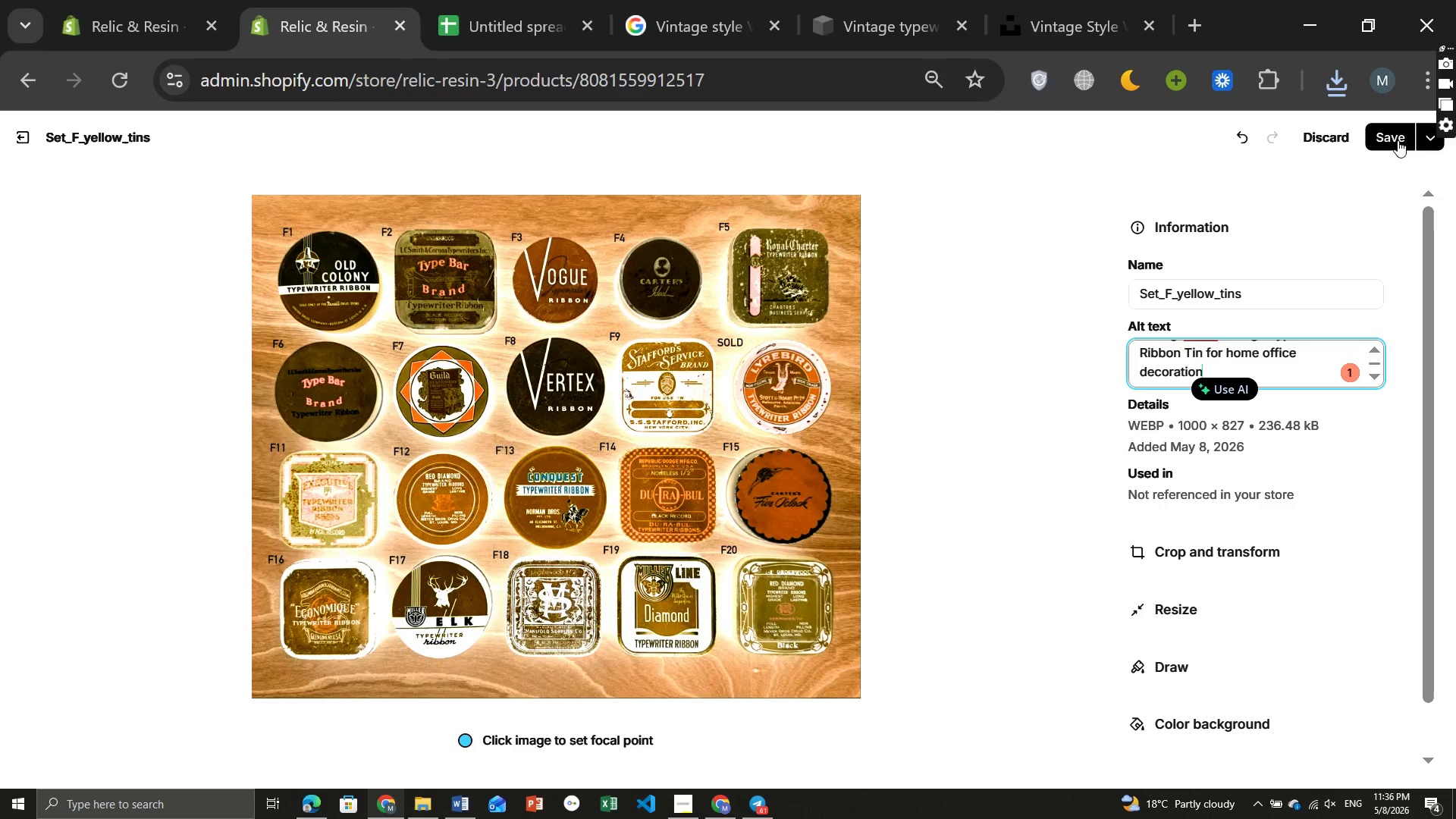 
left_click([1385, 134])
 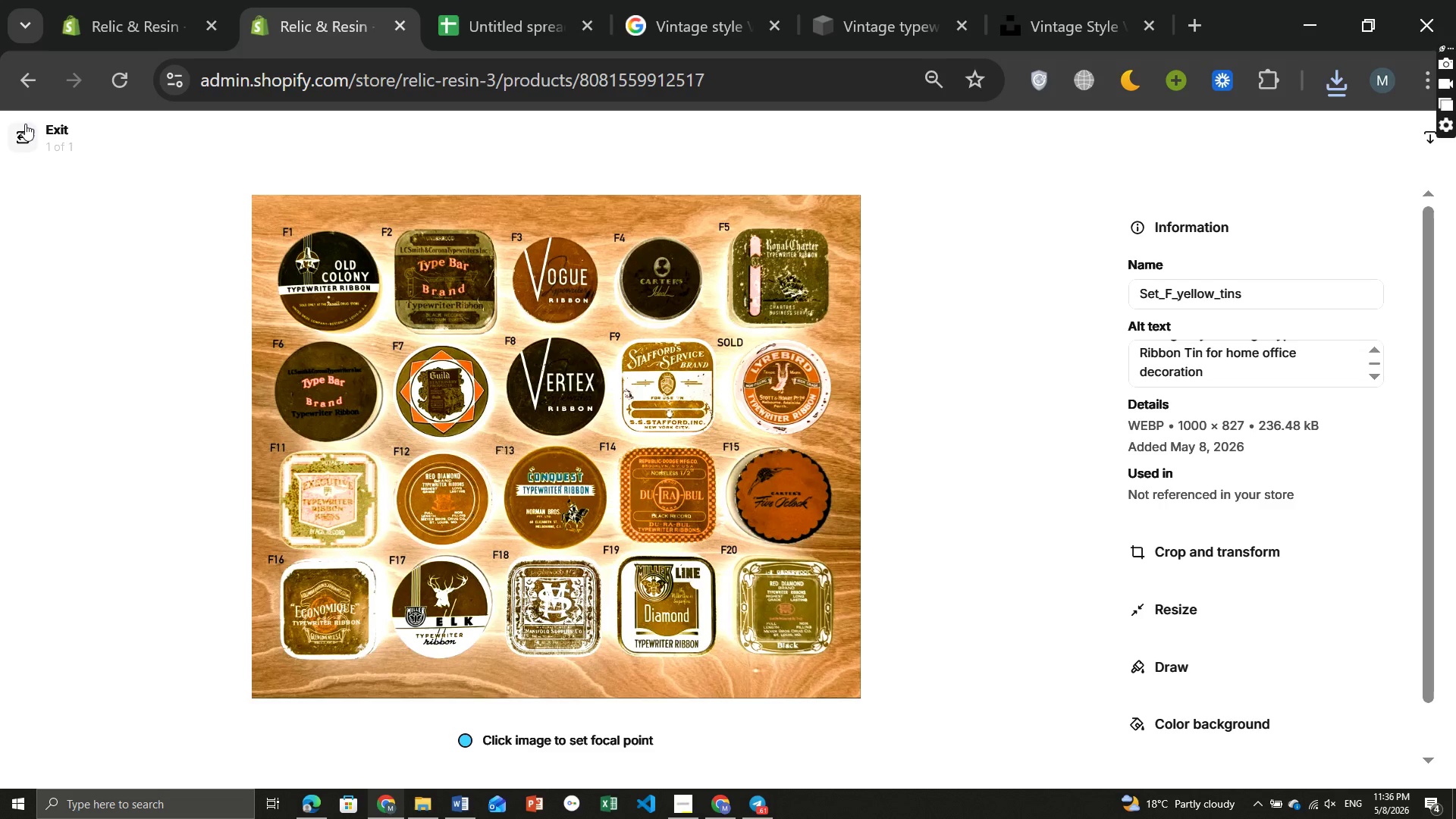 
left_click([25, 127])
 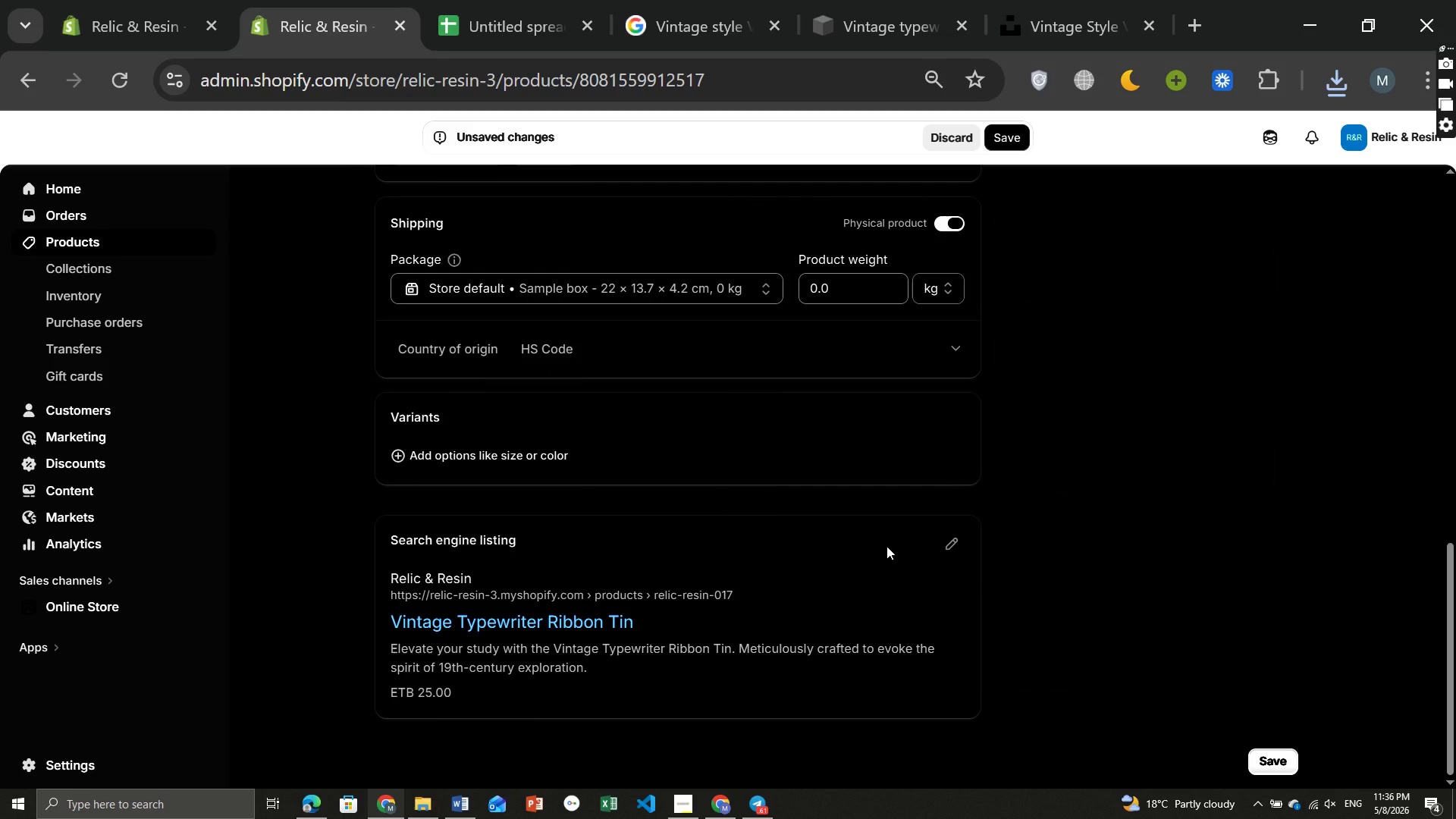 
left_click([959, 539])
 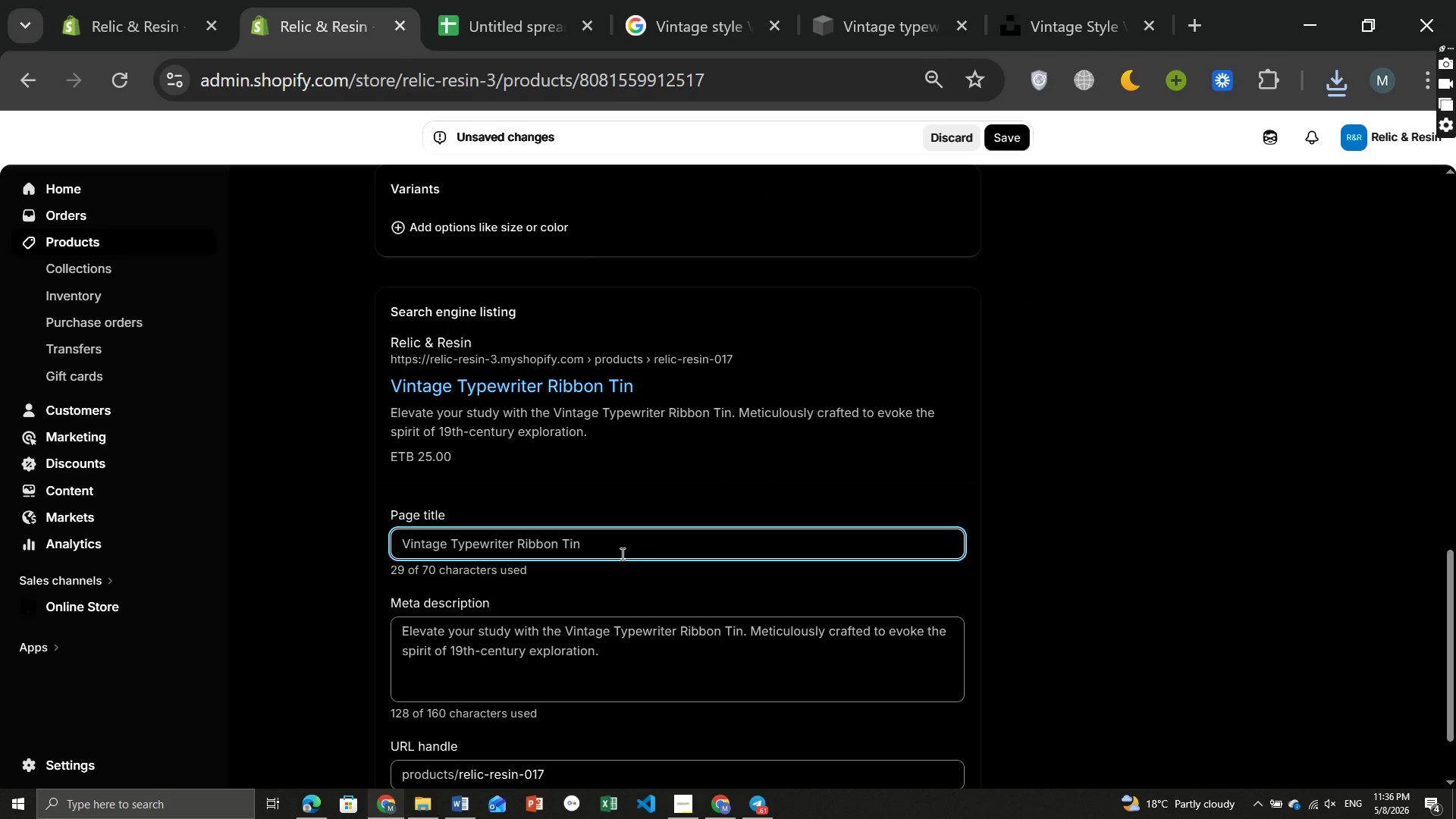 
left_click([616, 538])
 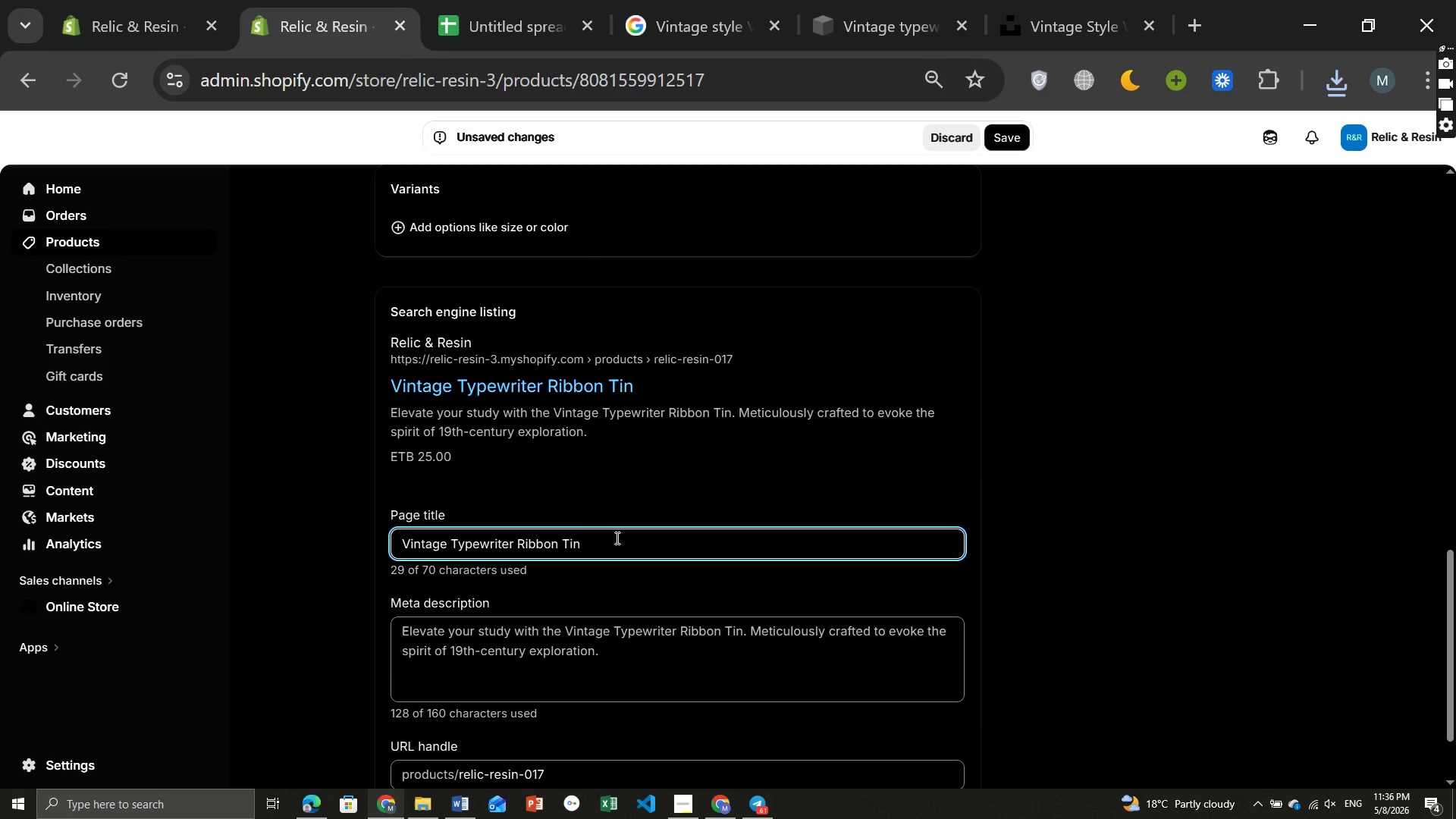 
key(Space)
 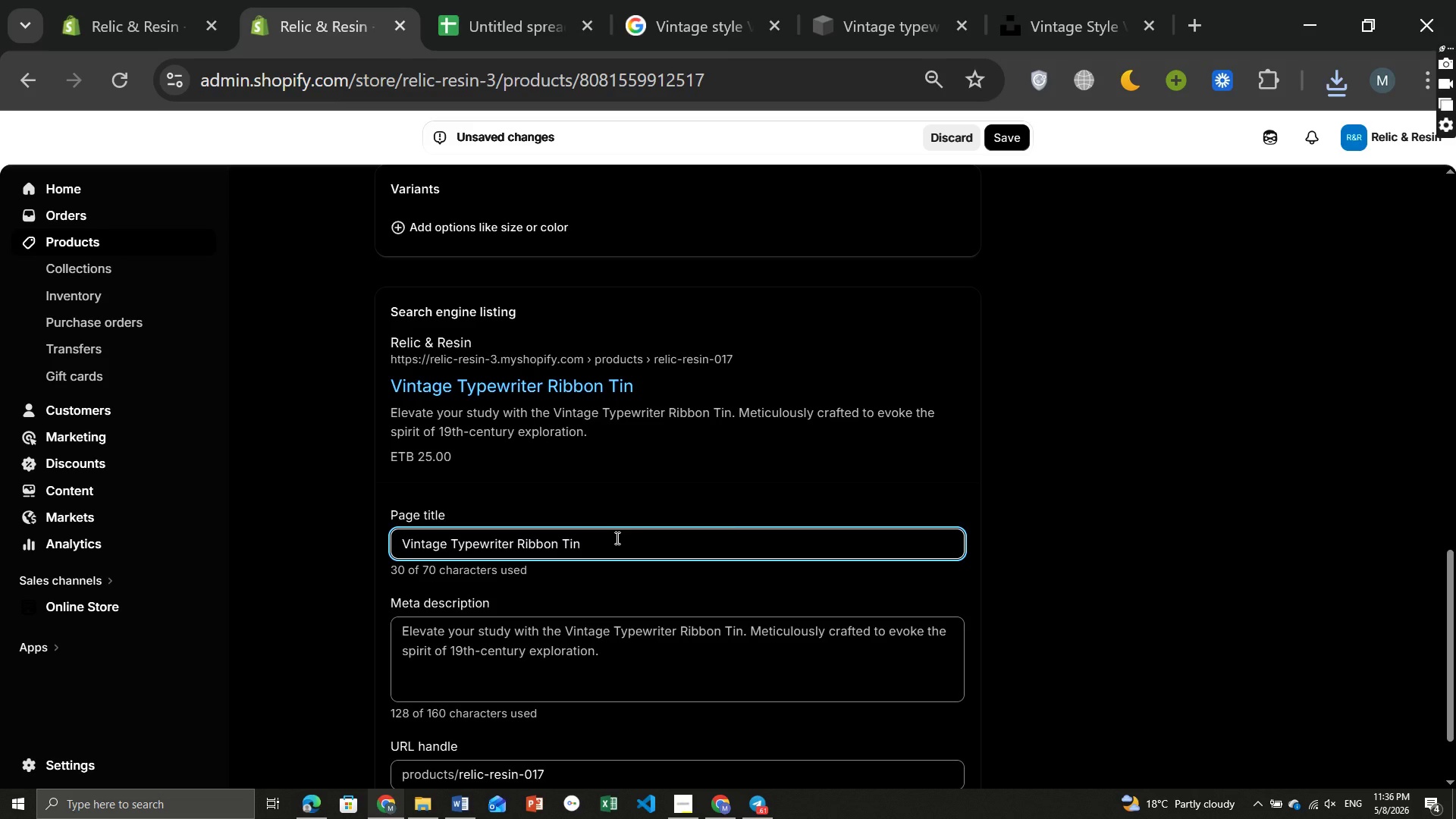 
key(Shift+Break)
 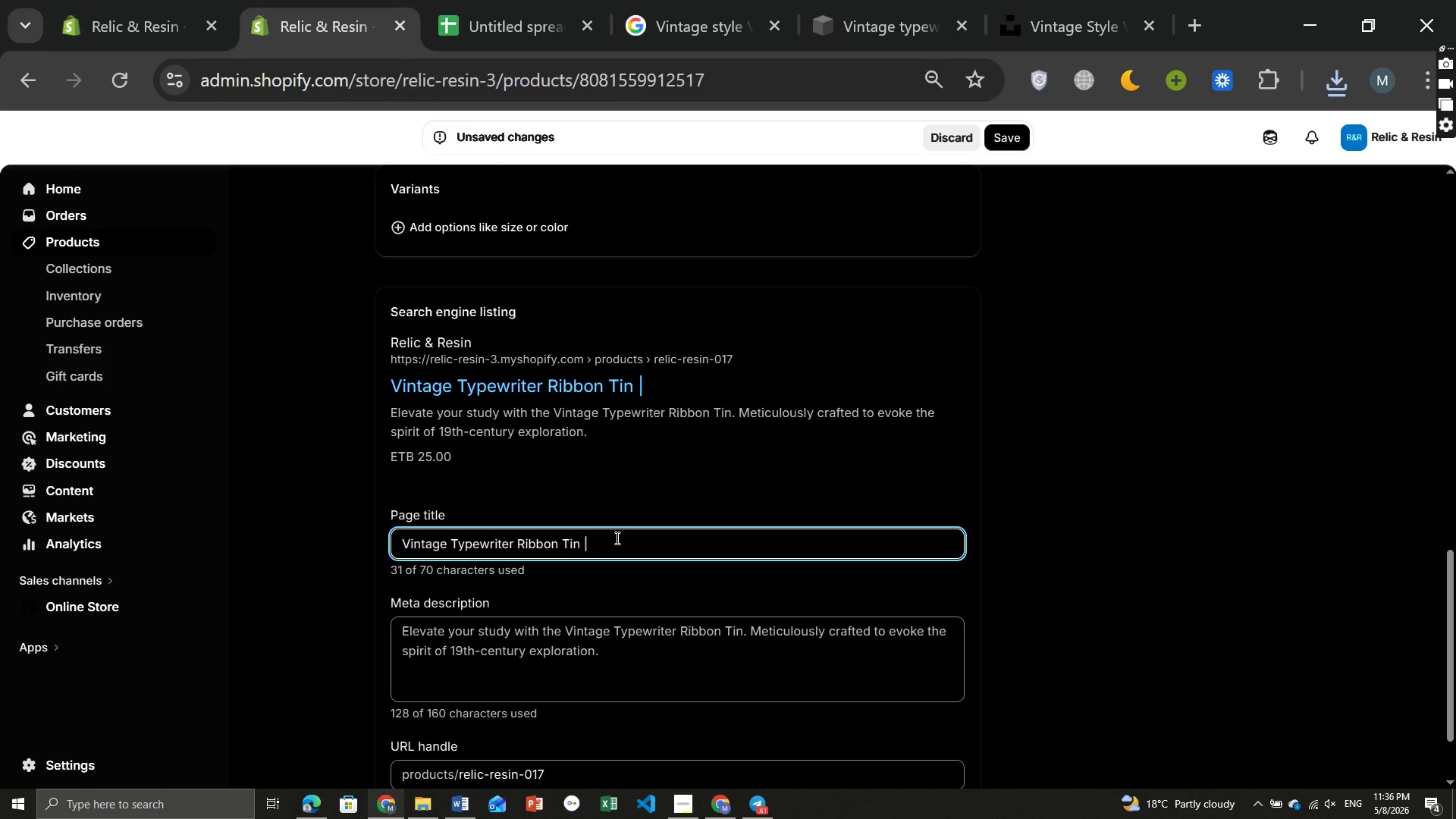 
key(Space)
 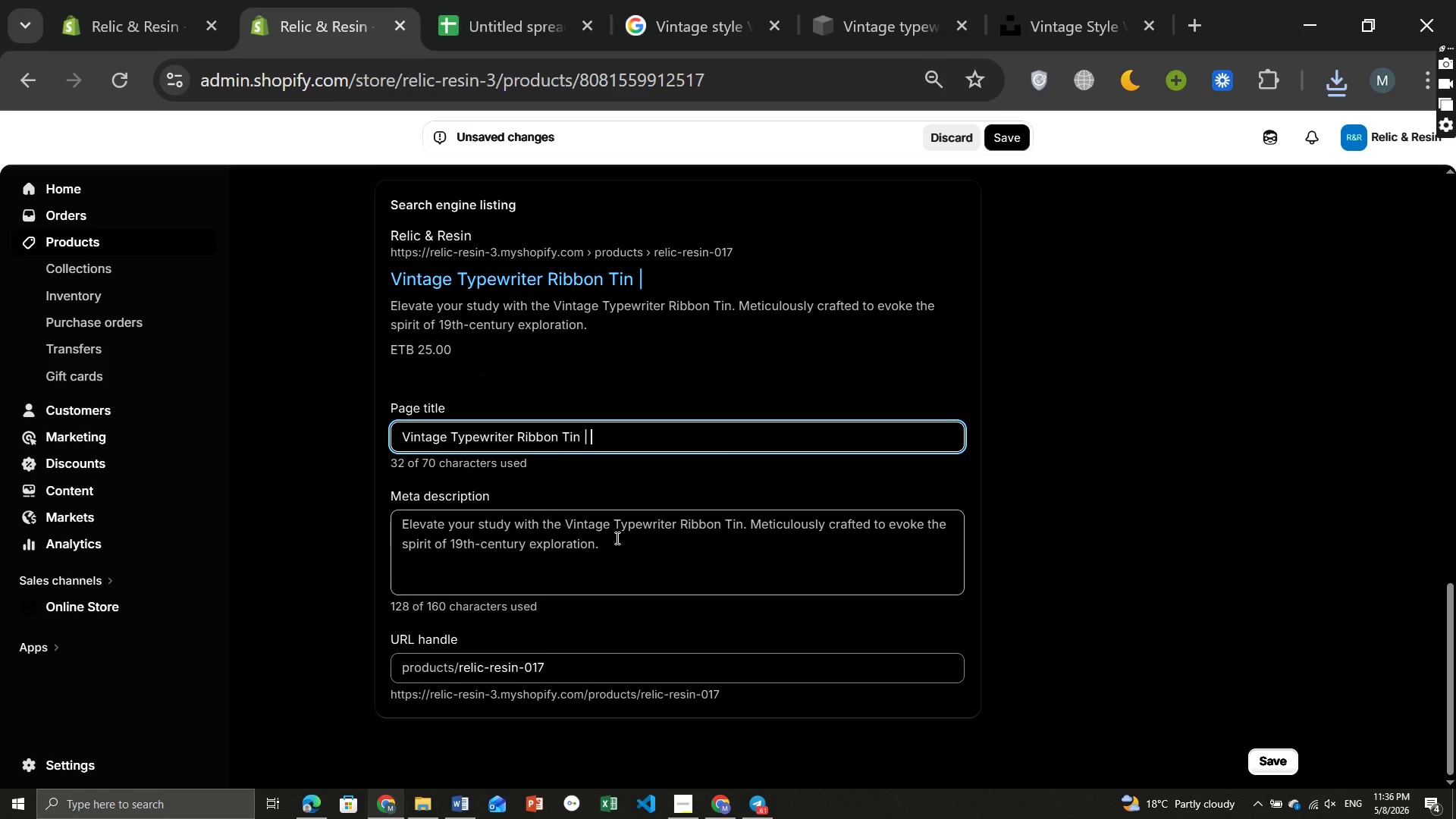 
wait(6.2)
 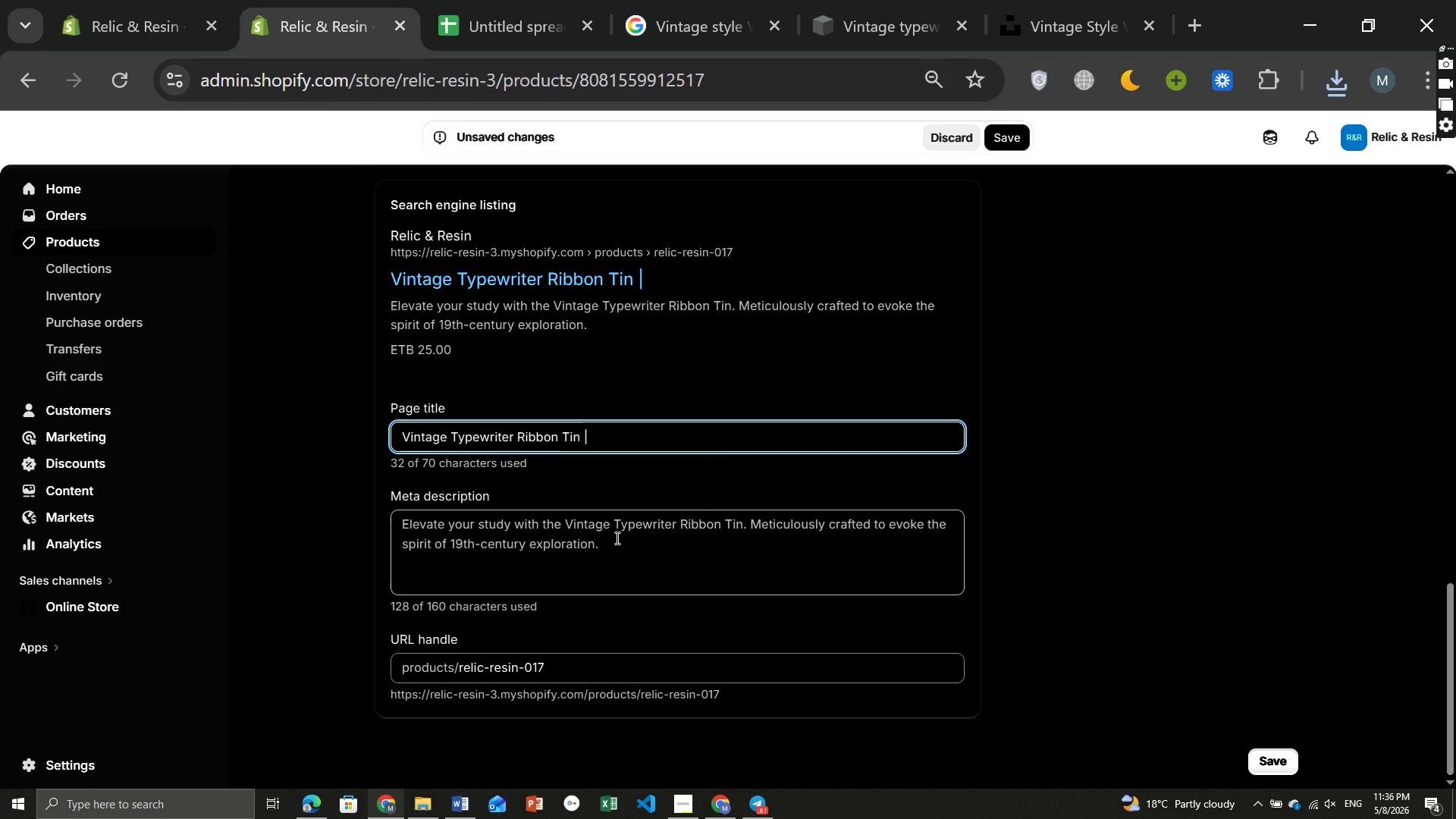 
type(Relic & Resin)
 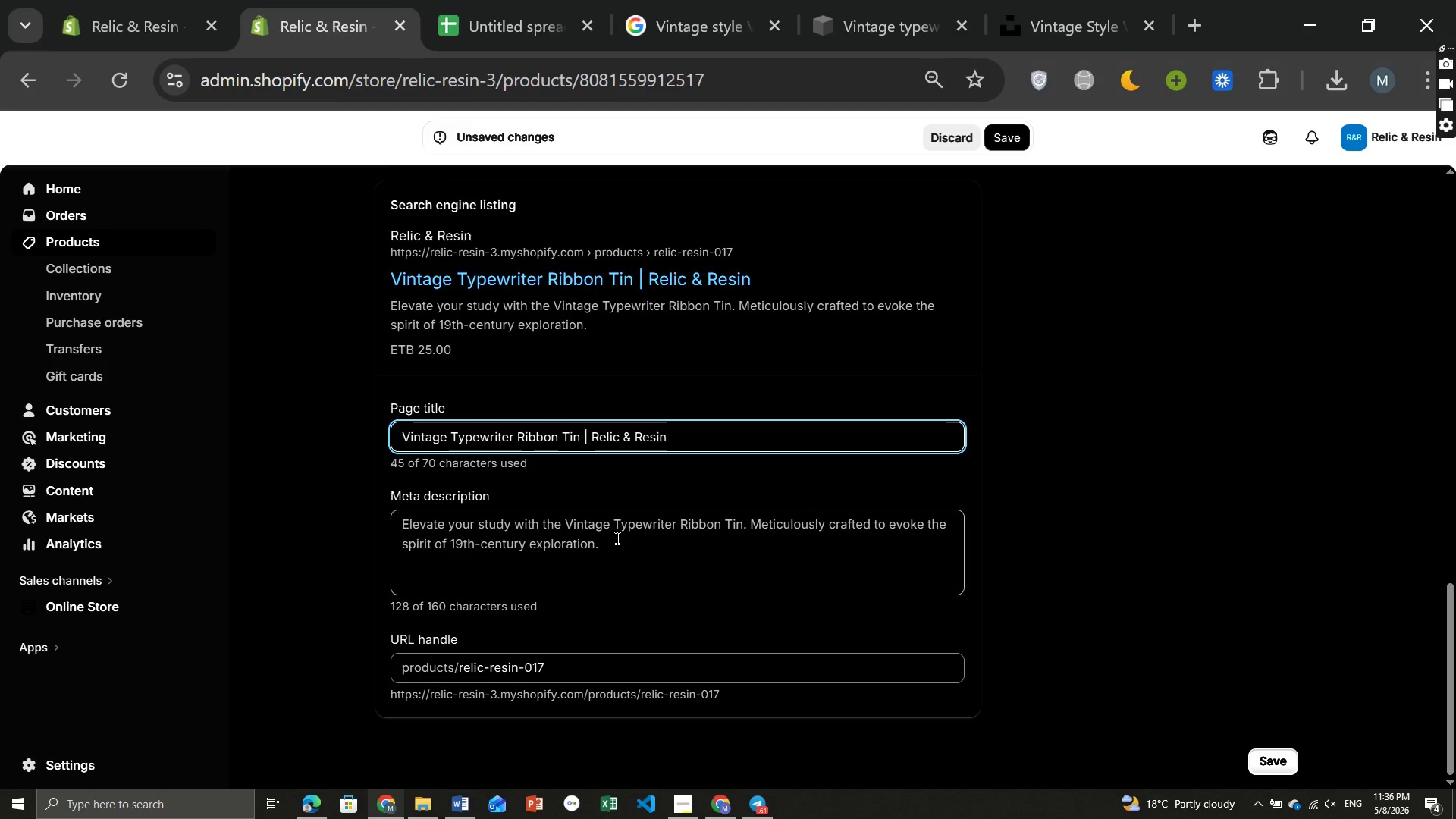 
left_click([601, 543])
 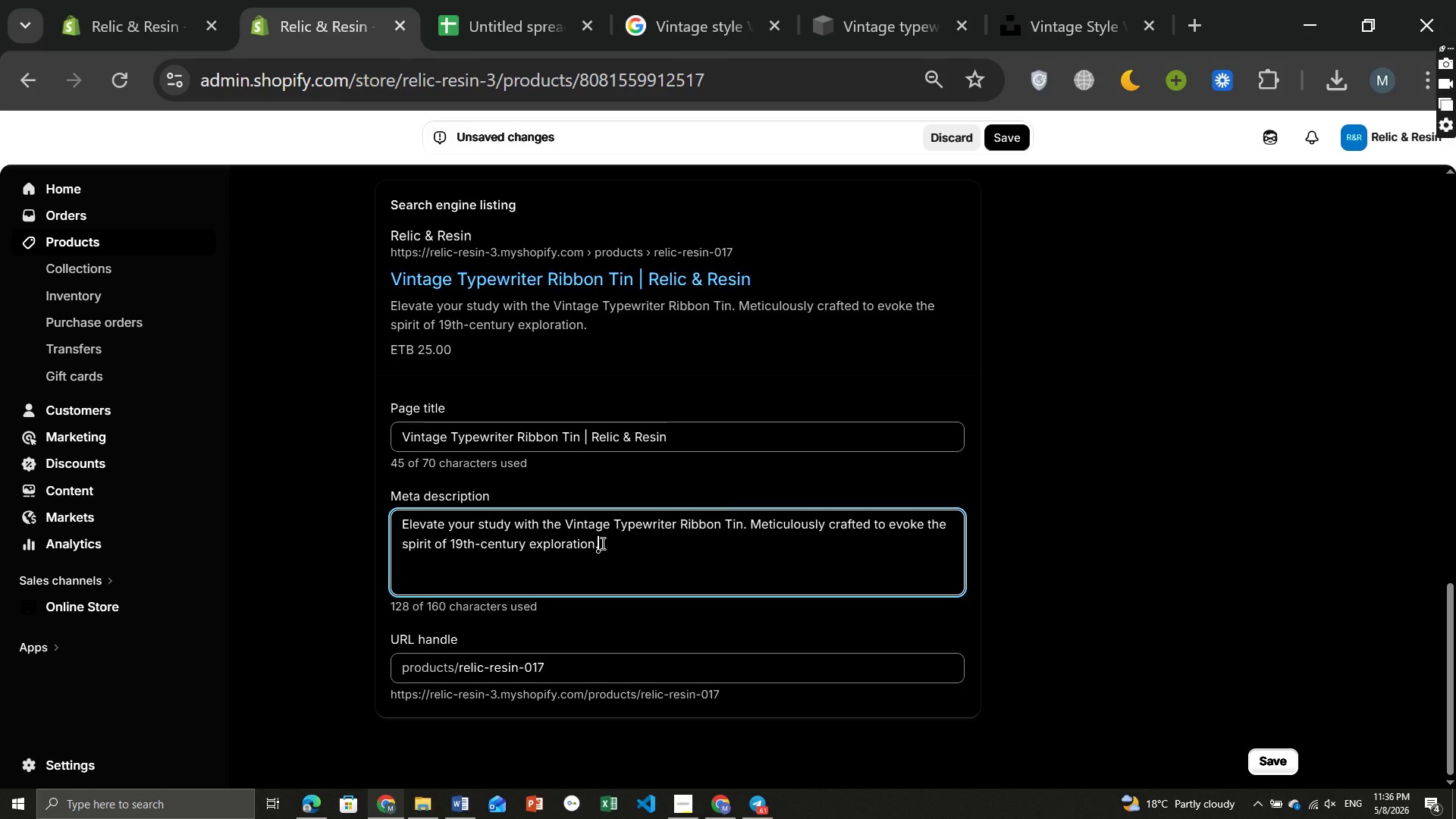 
key(Control+ControlLeft)
 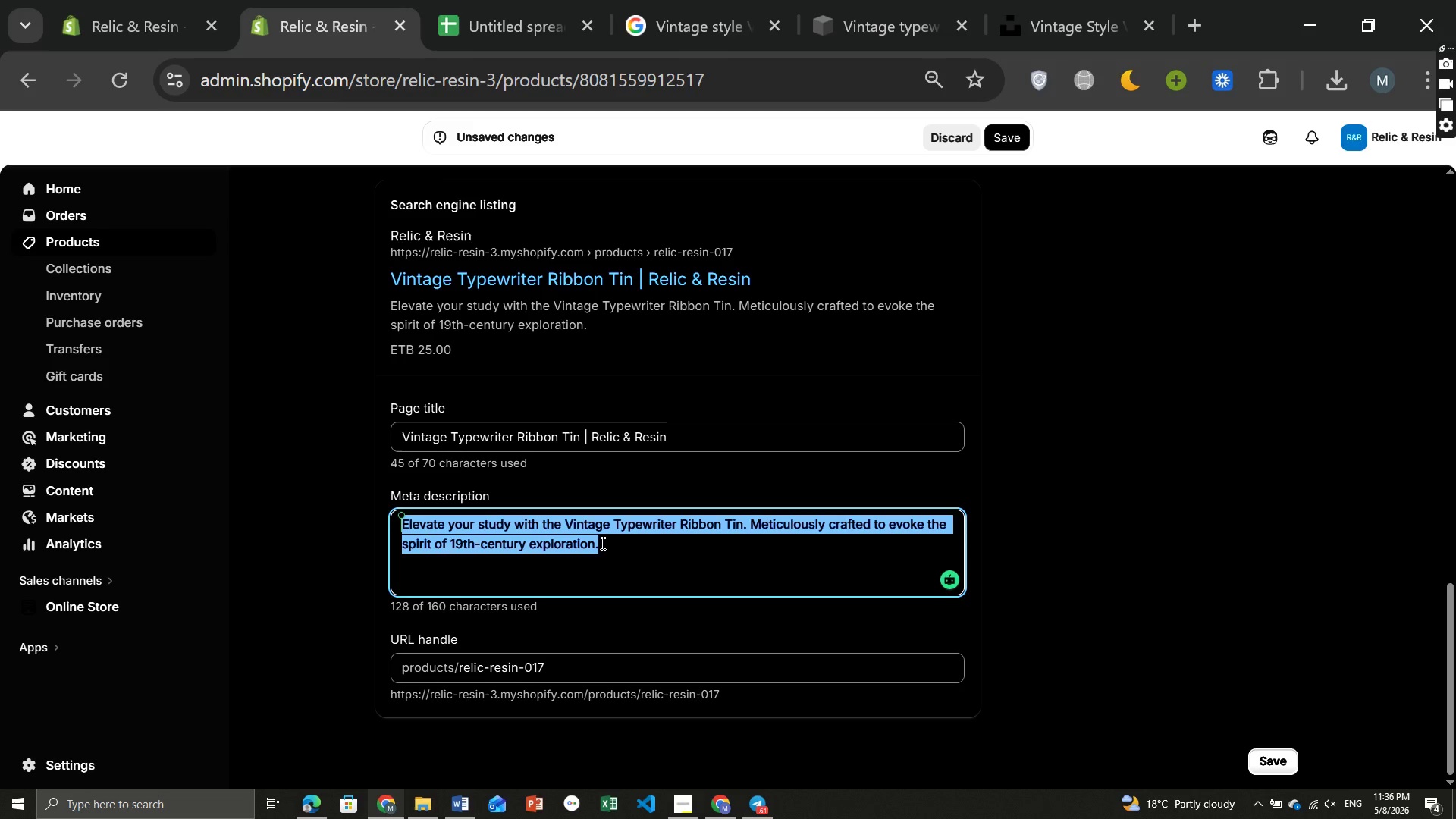 
key(Control+A)
 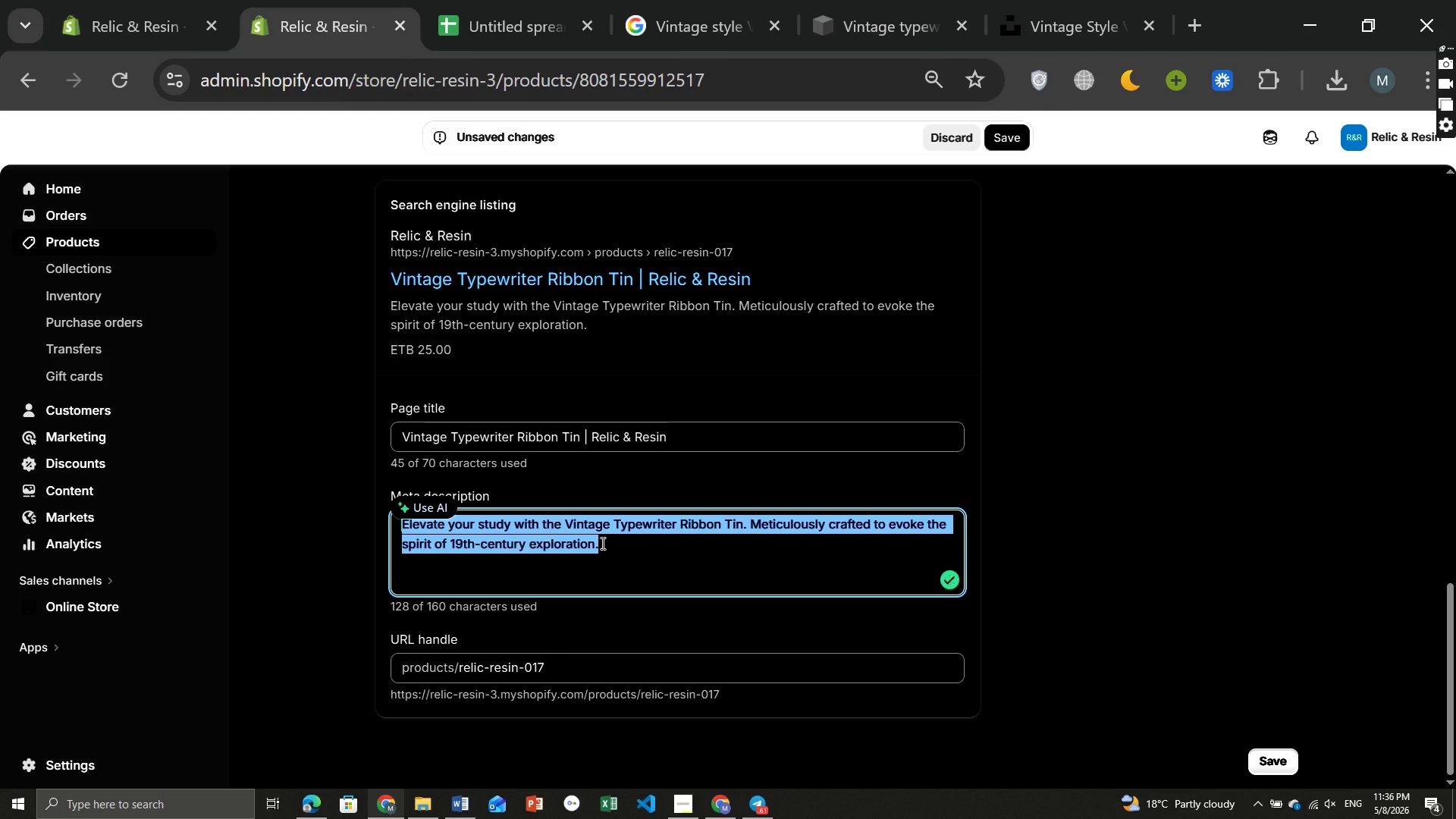 
key(Backspace)
 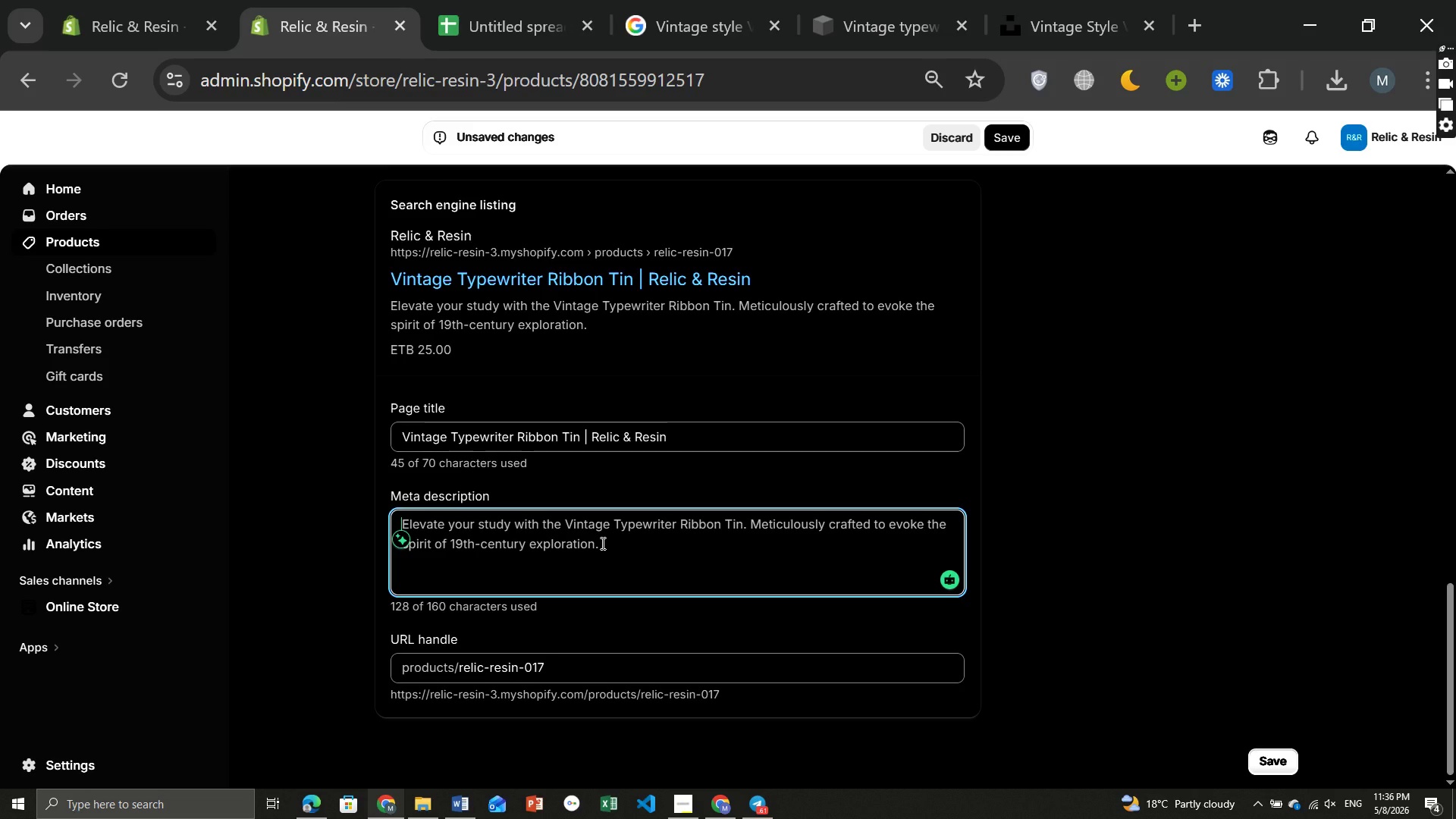 
type(Decorative typewriter ribbon tin inspired by classic writing rooms and literary)
 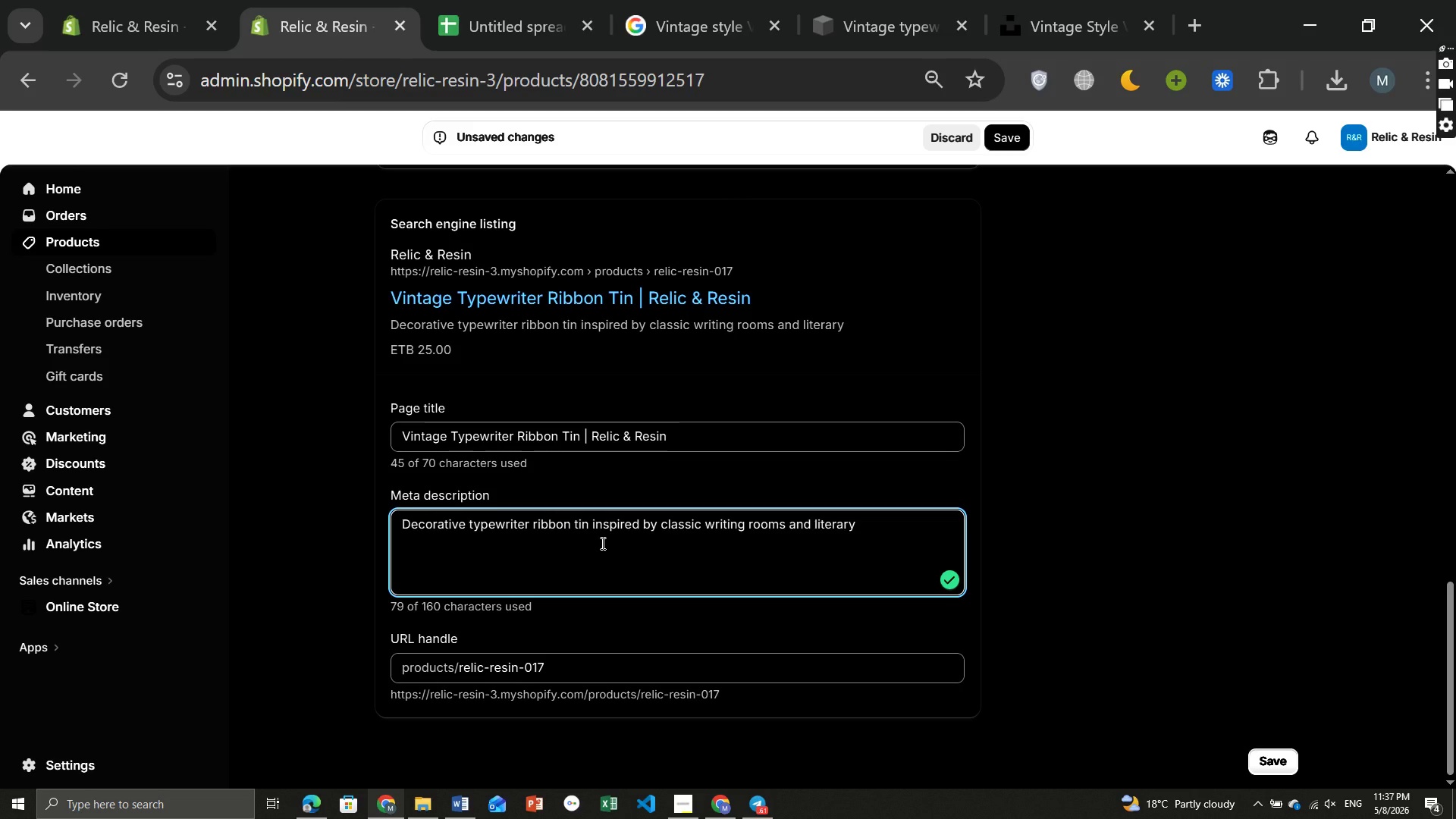 
type( workspaces.)
 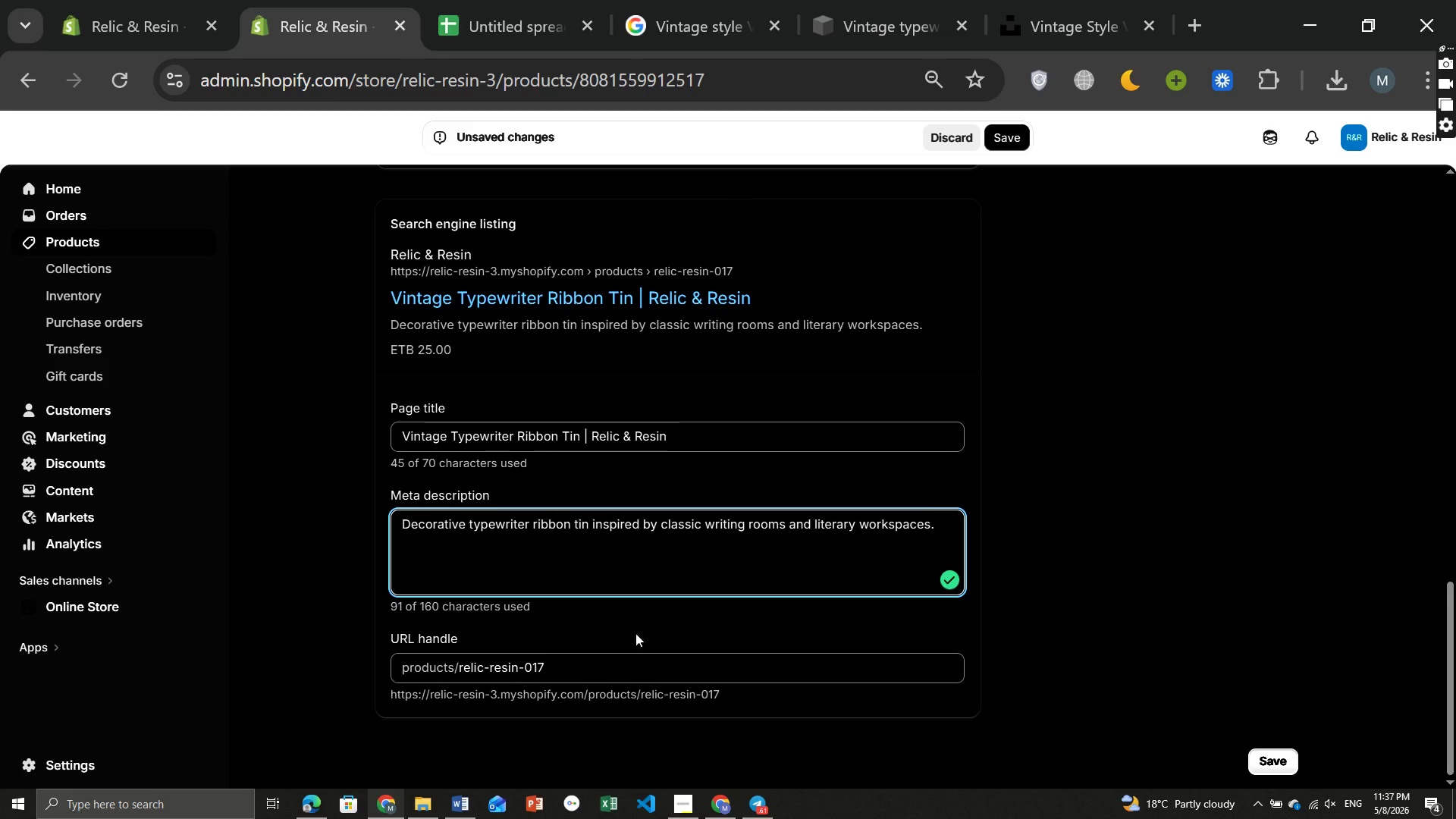 
left_click([570, 665])
 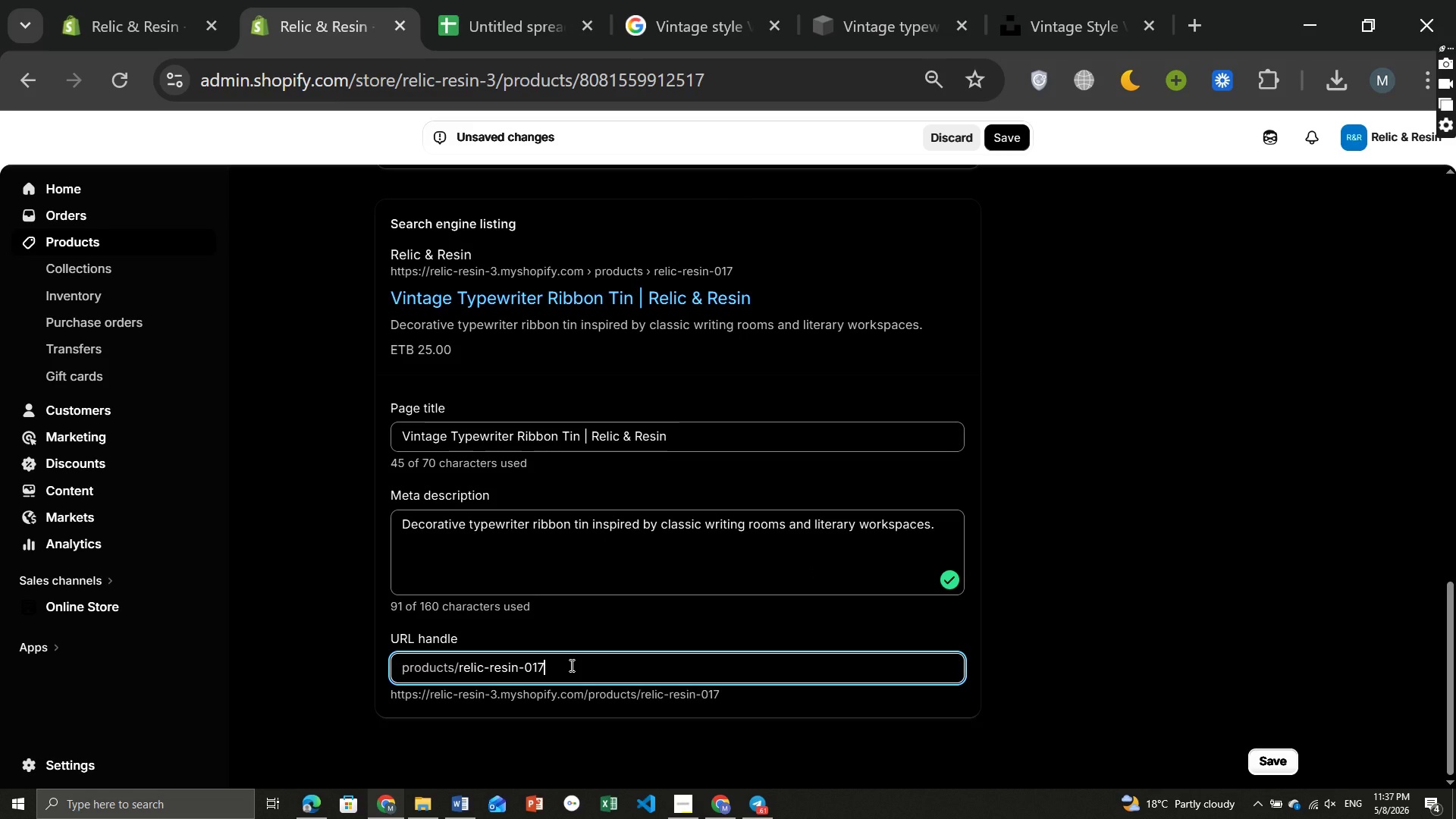 
hold_key(key=Backspace, duration=0.98)
 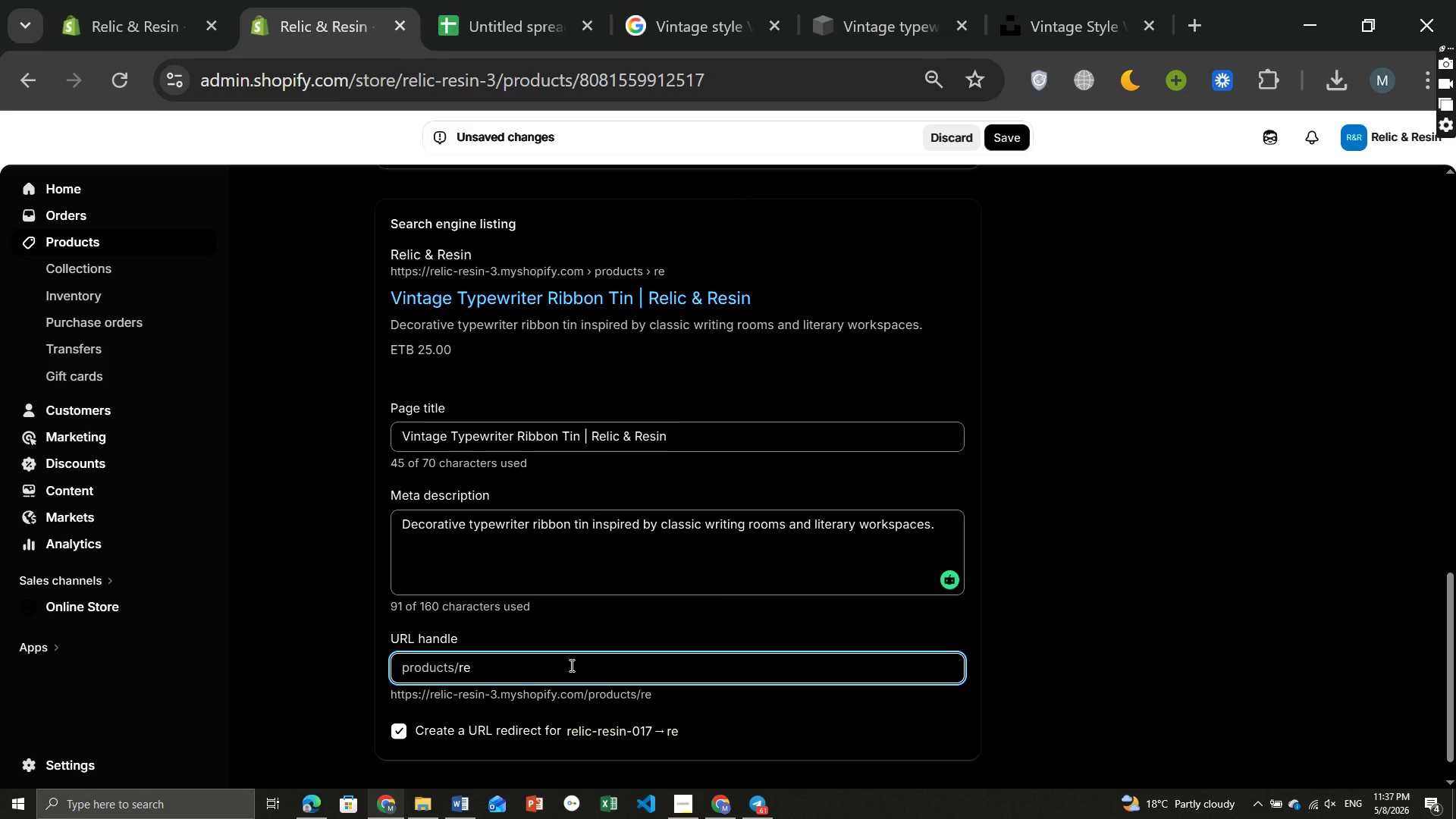 
key(Backspace)
 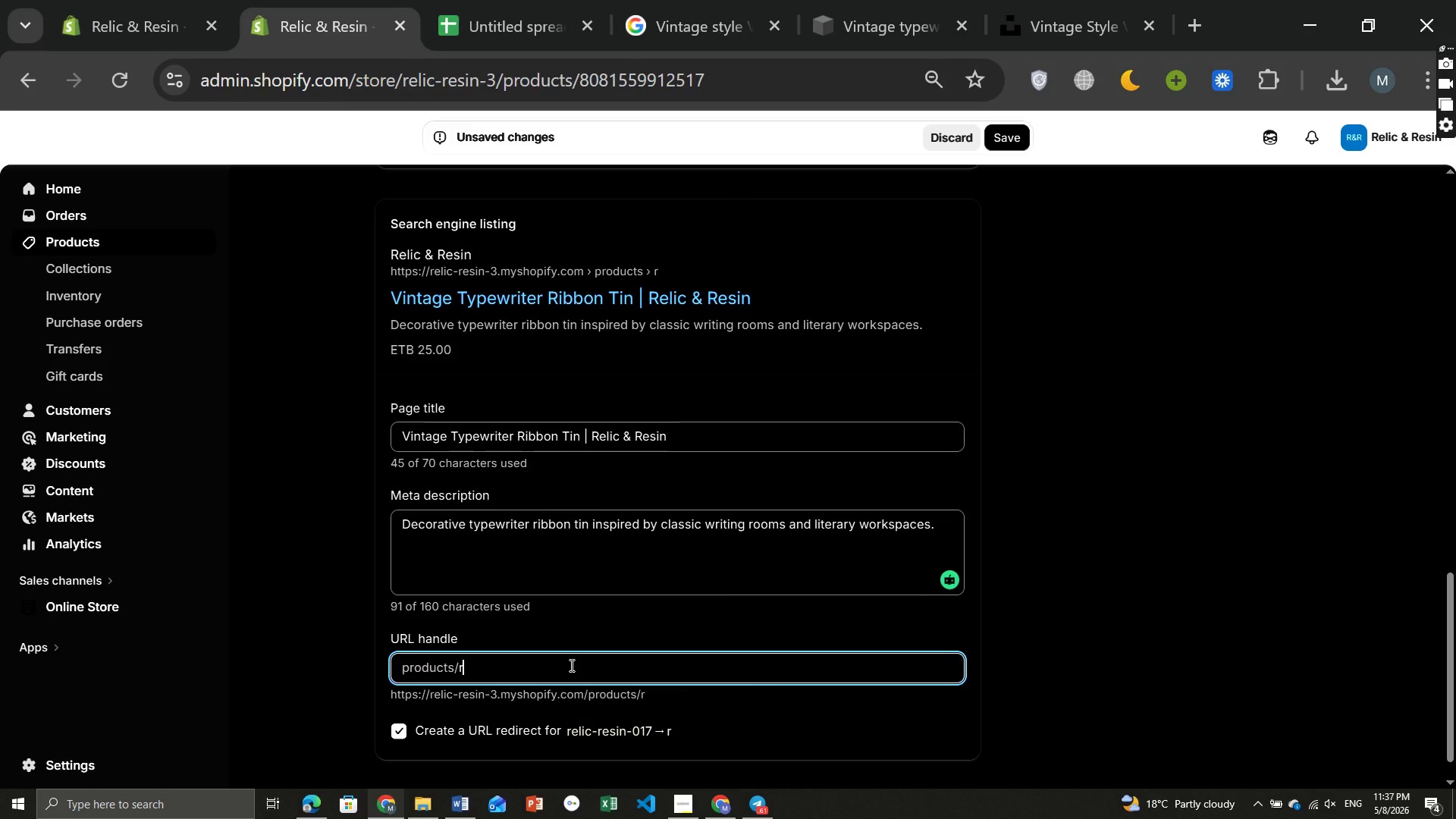 
key(Backspace)
 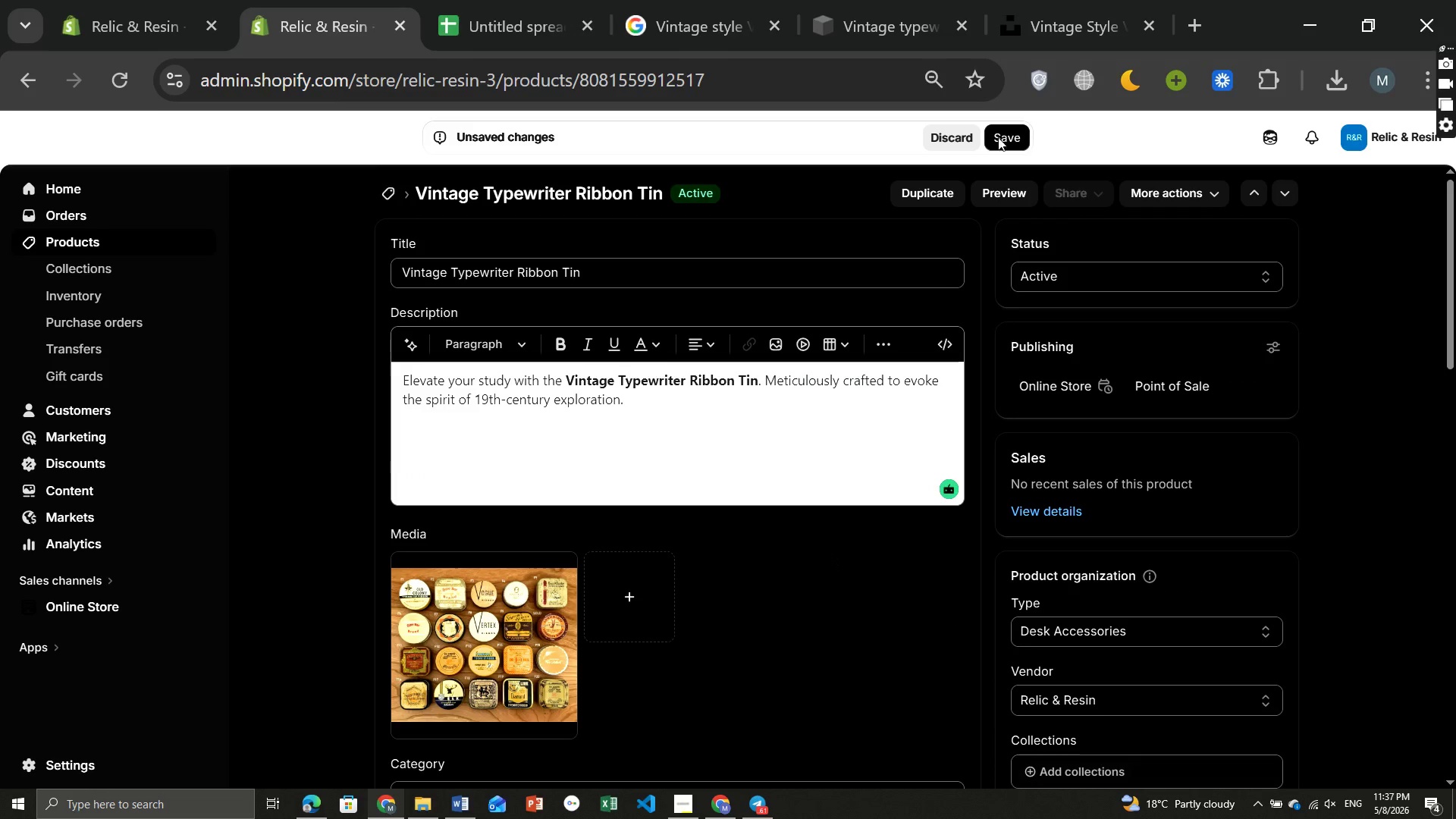 
left_click([1006, 137])
 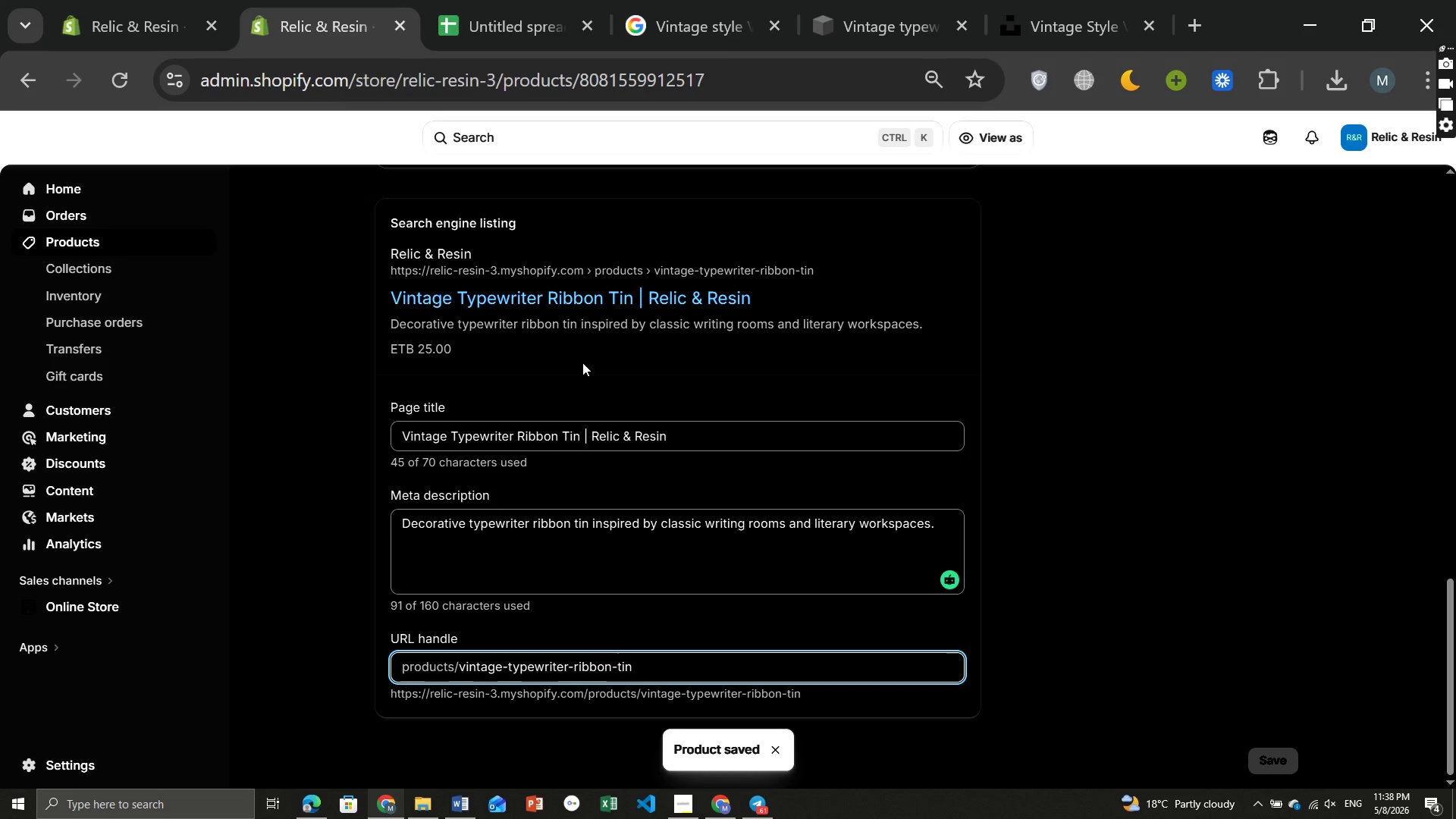 
wait(14.49)
 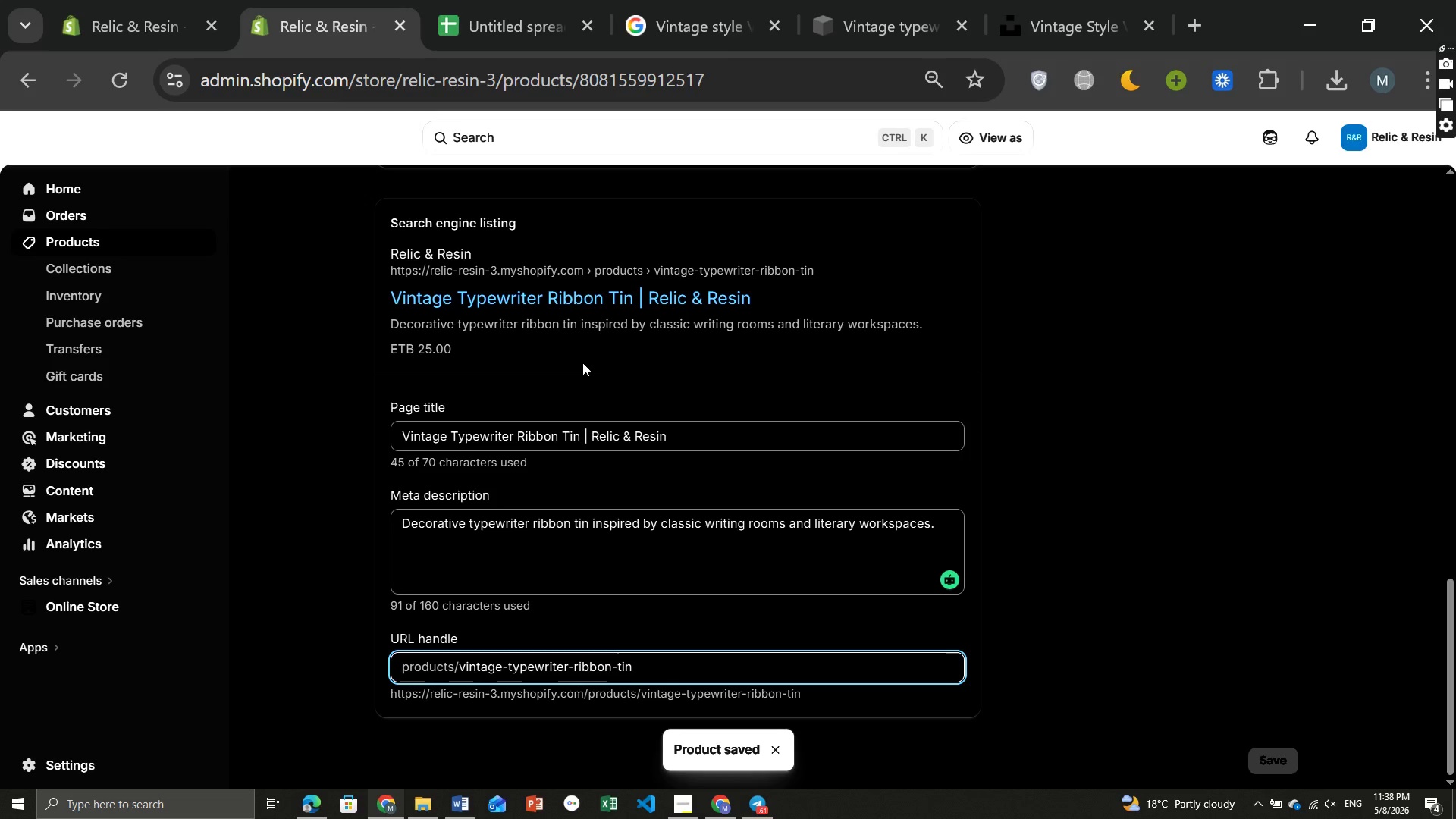 
left_click([388, 193])
 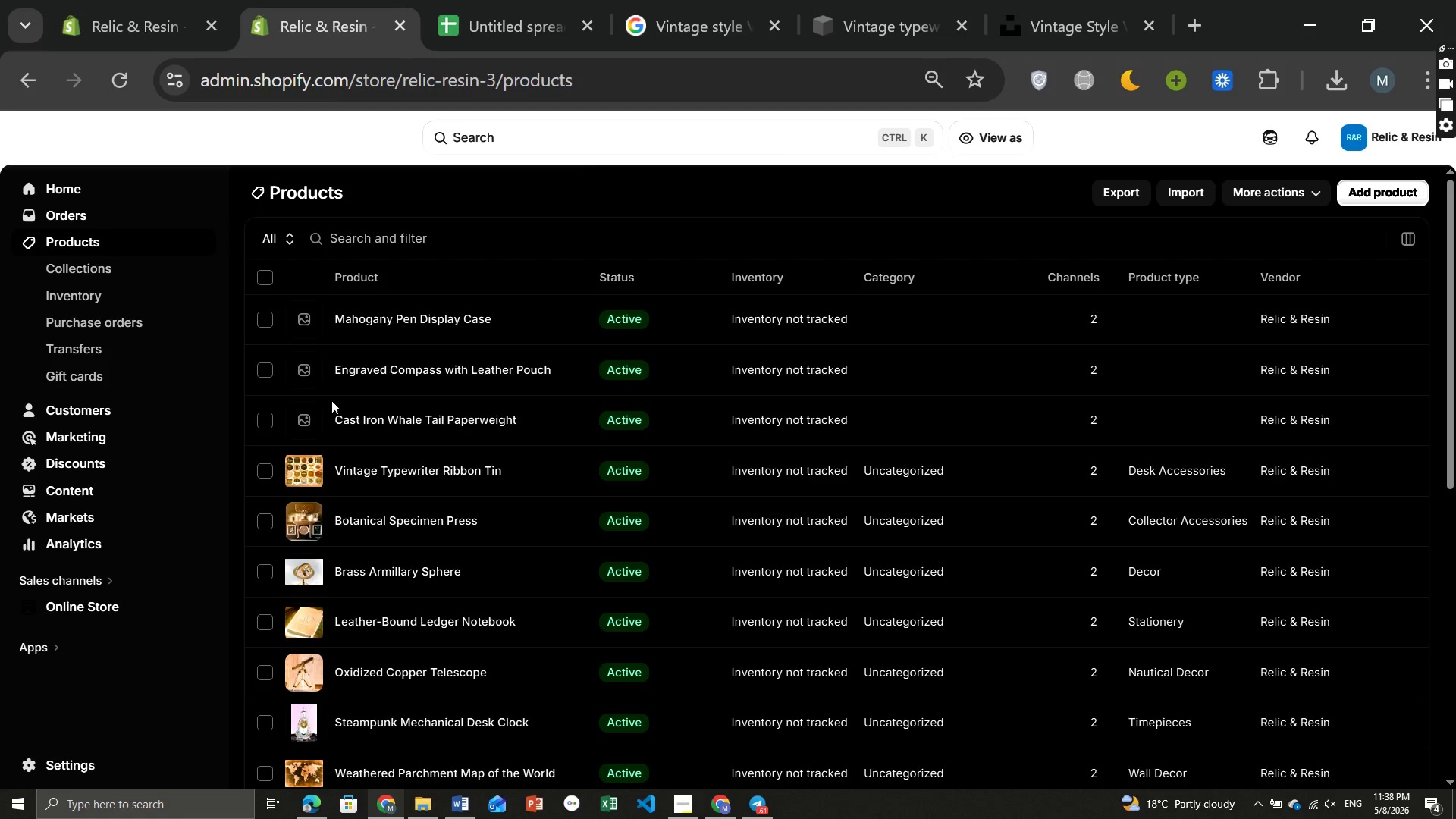 
wait(6.94)
 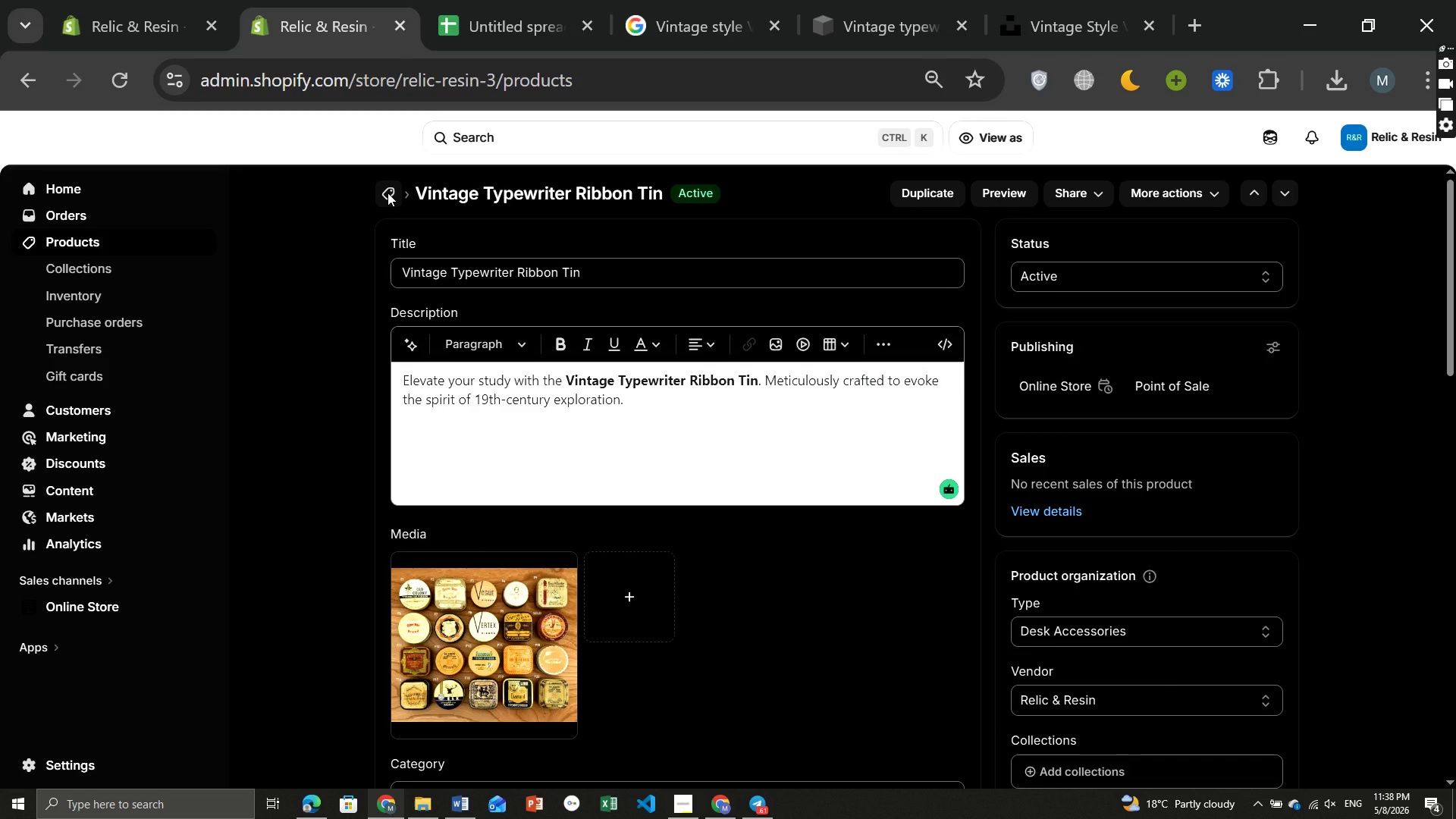 
left_click([376, 424])
 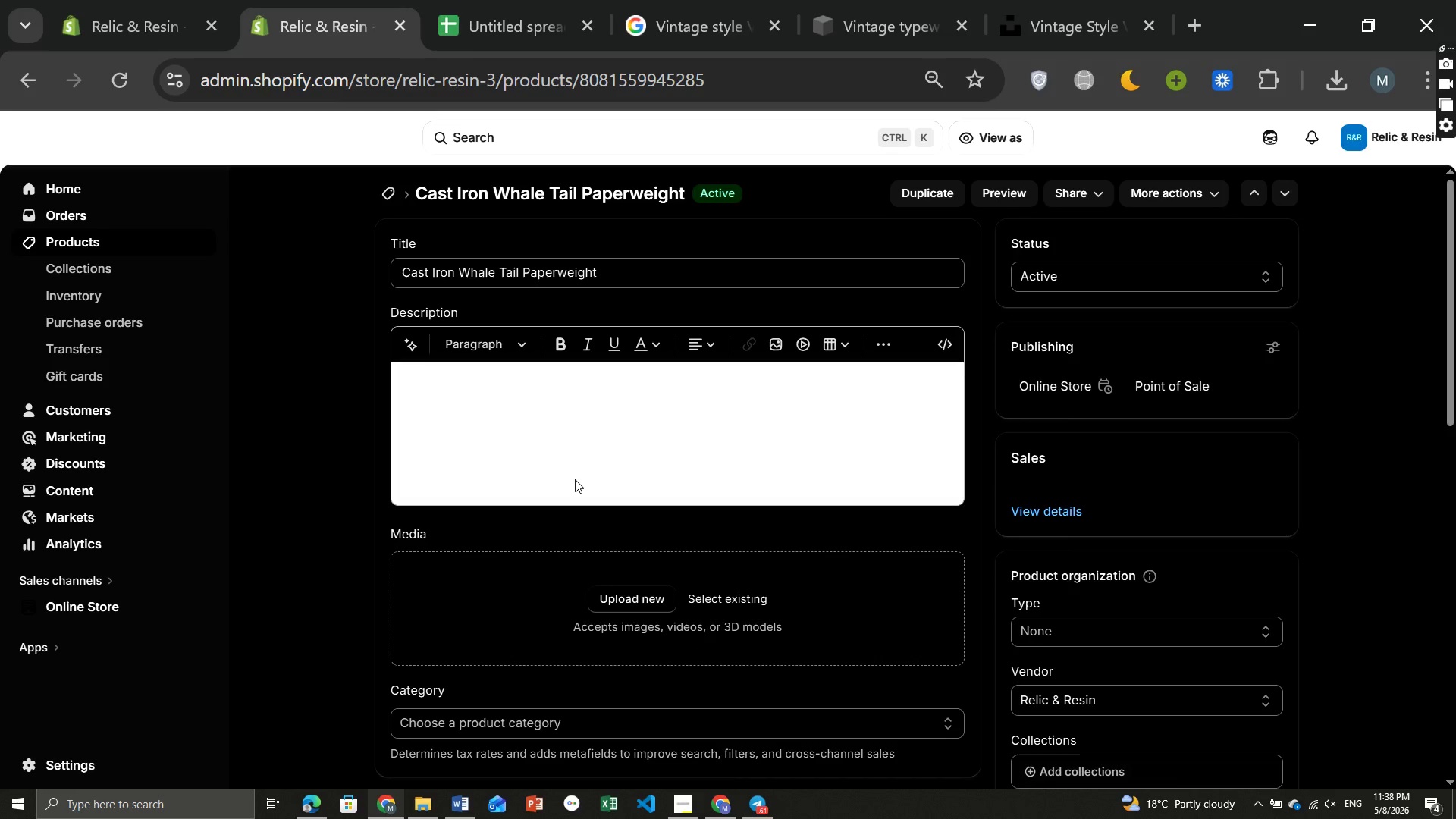 
wait(7.3)
 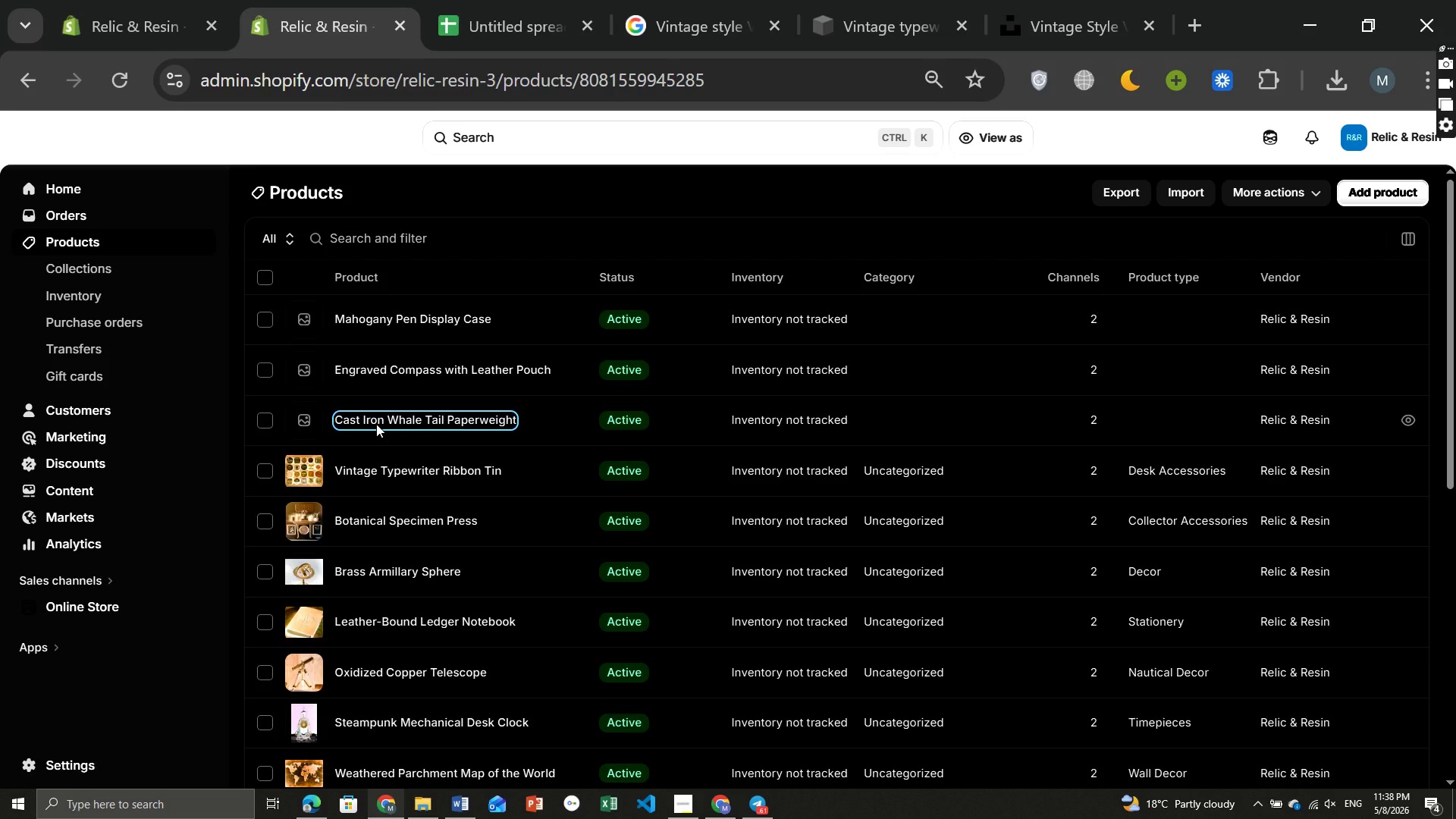 
left_click([469, 0])
 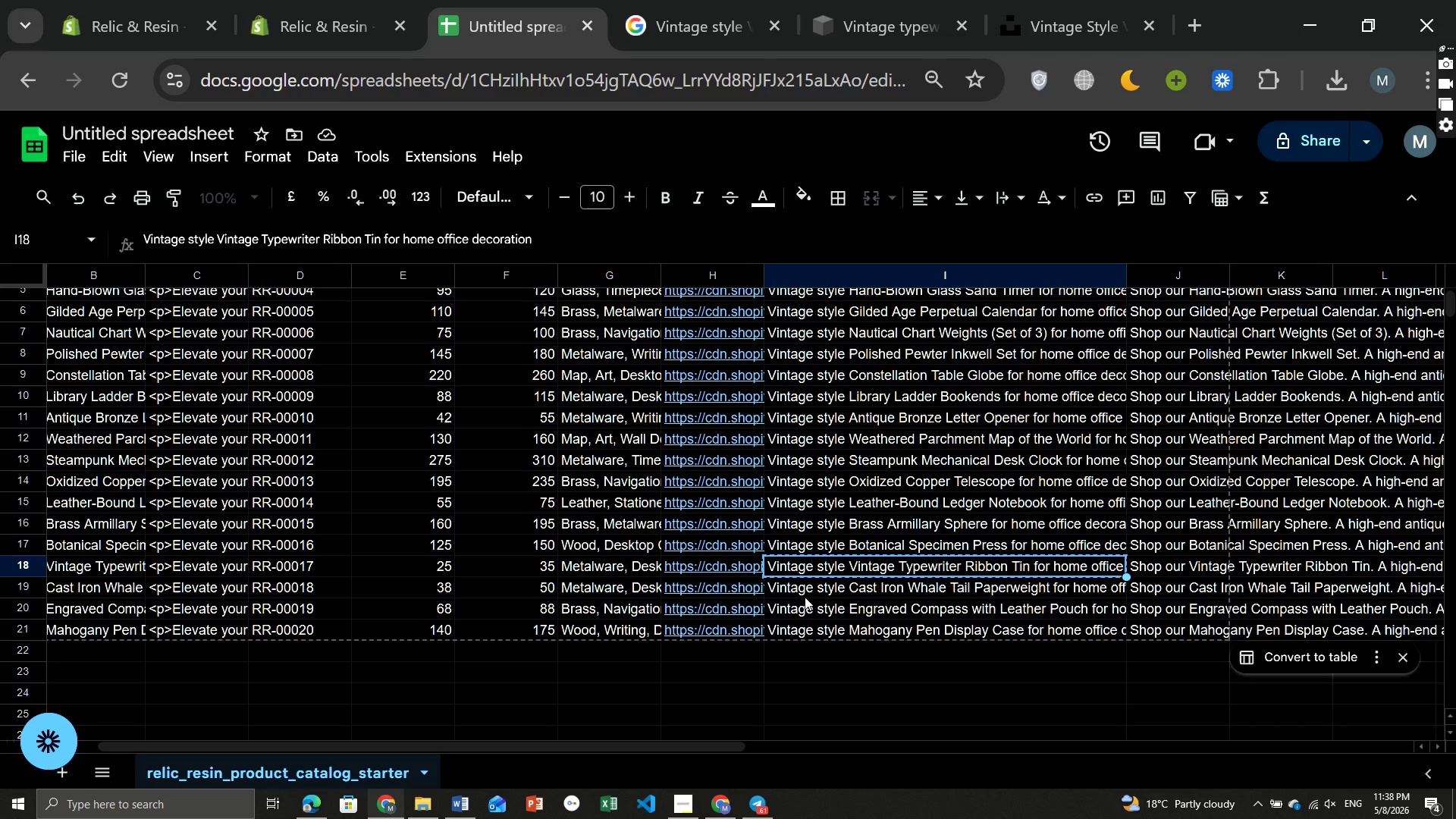 
left_click([805, 597])
 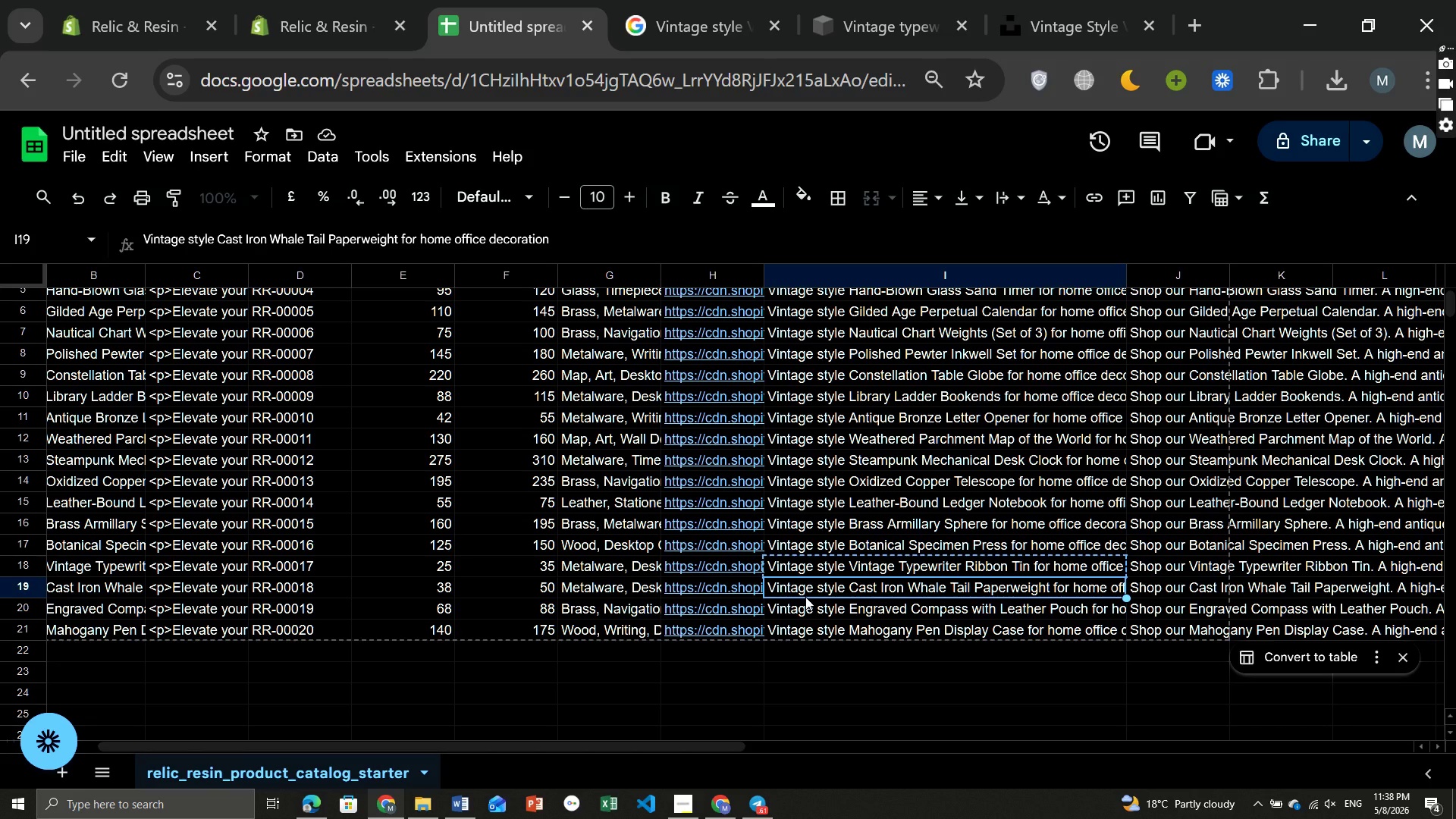 
key(Control+C)
 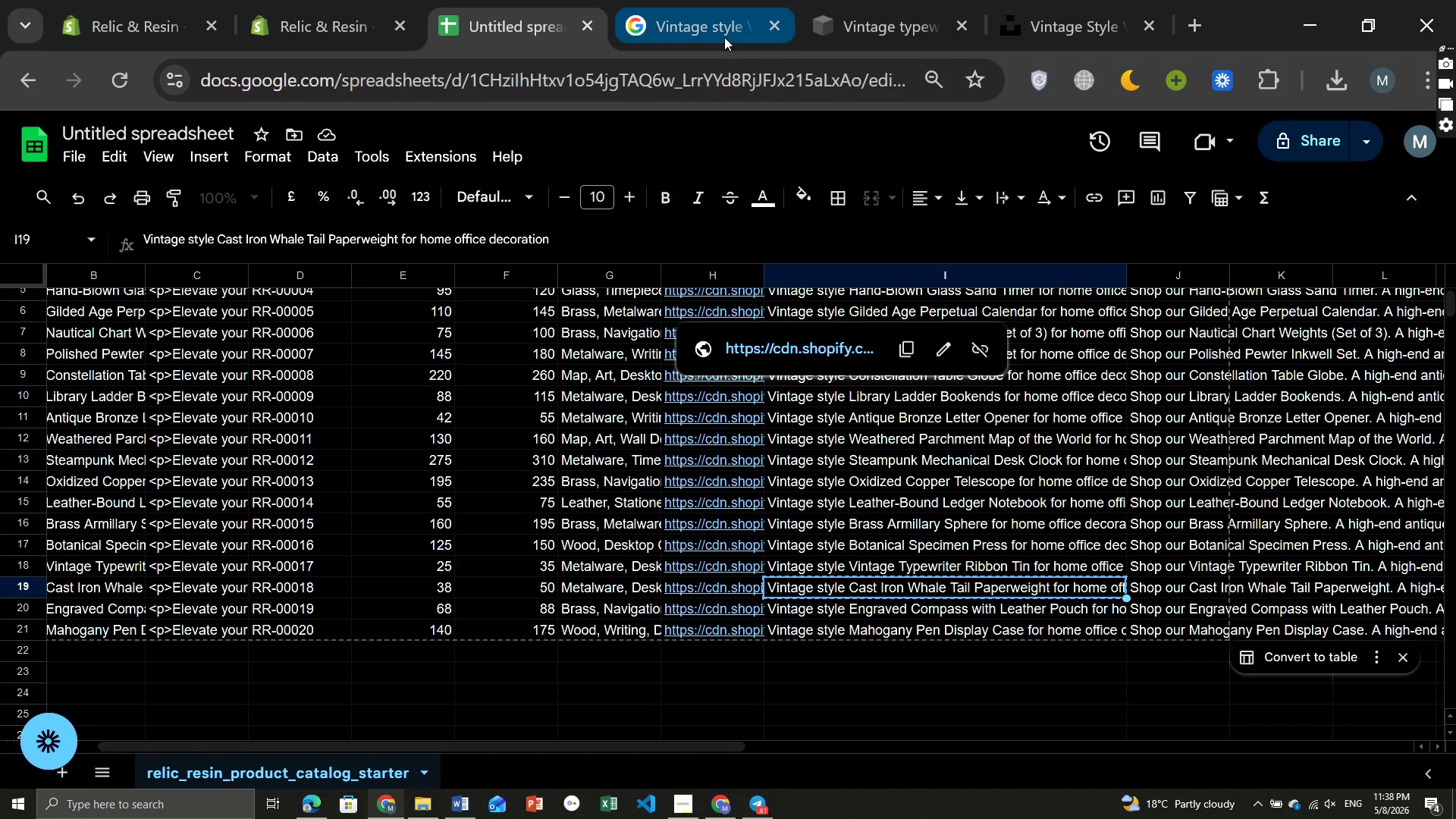 
left_click([675, 0])
 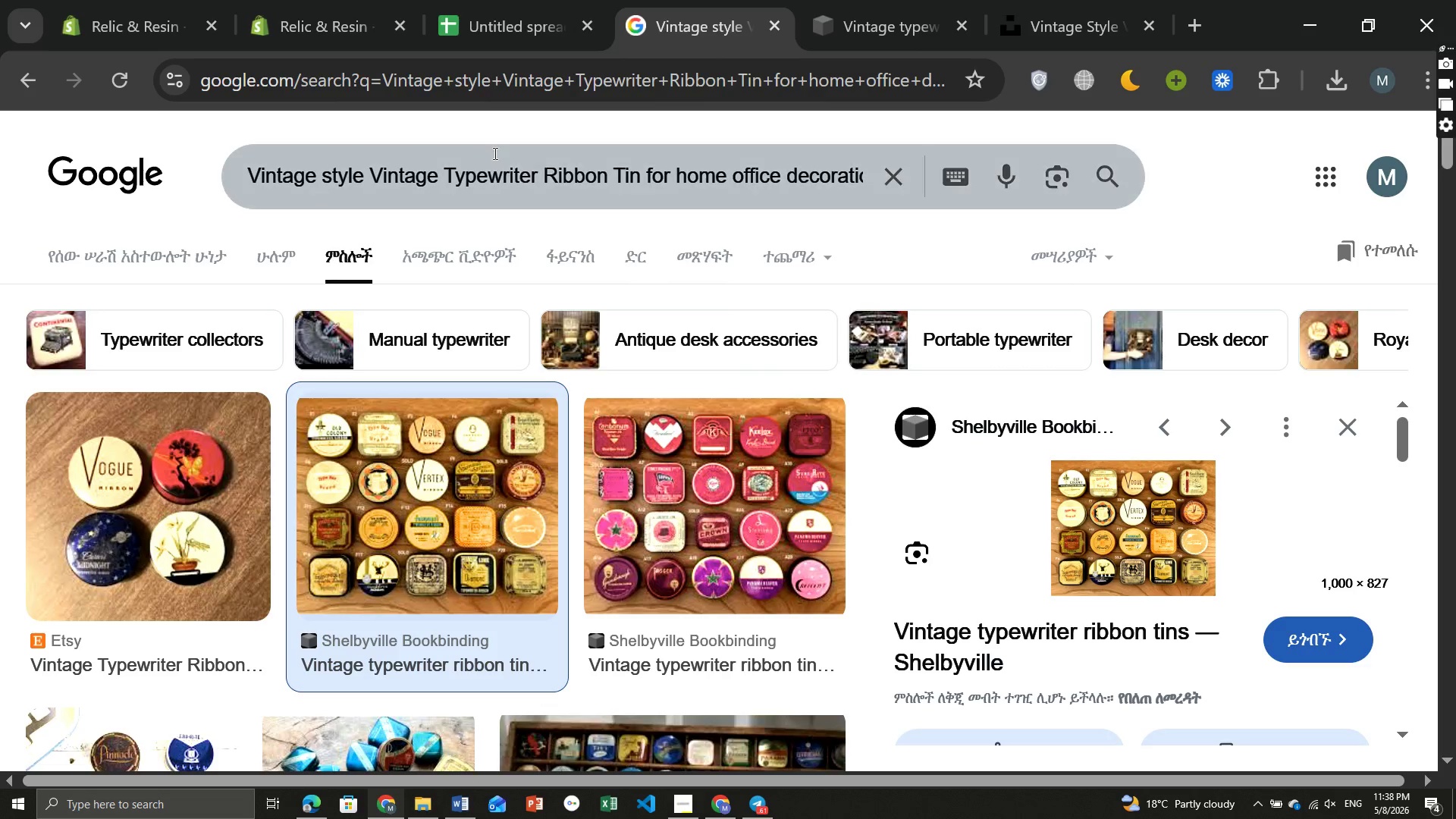 
left_click([484, 163])
 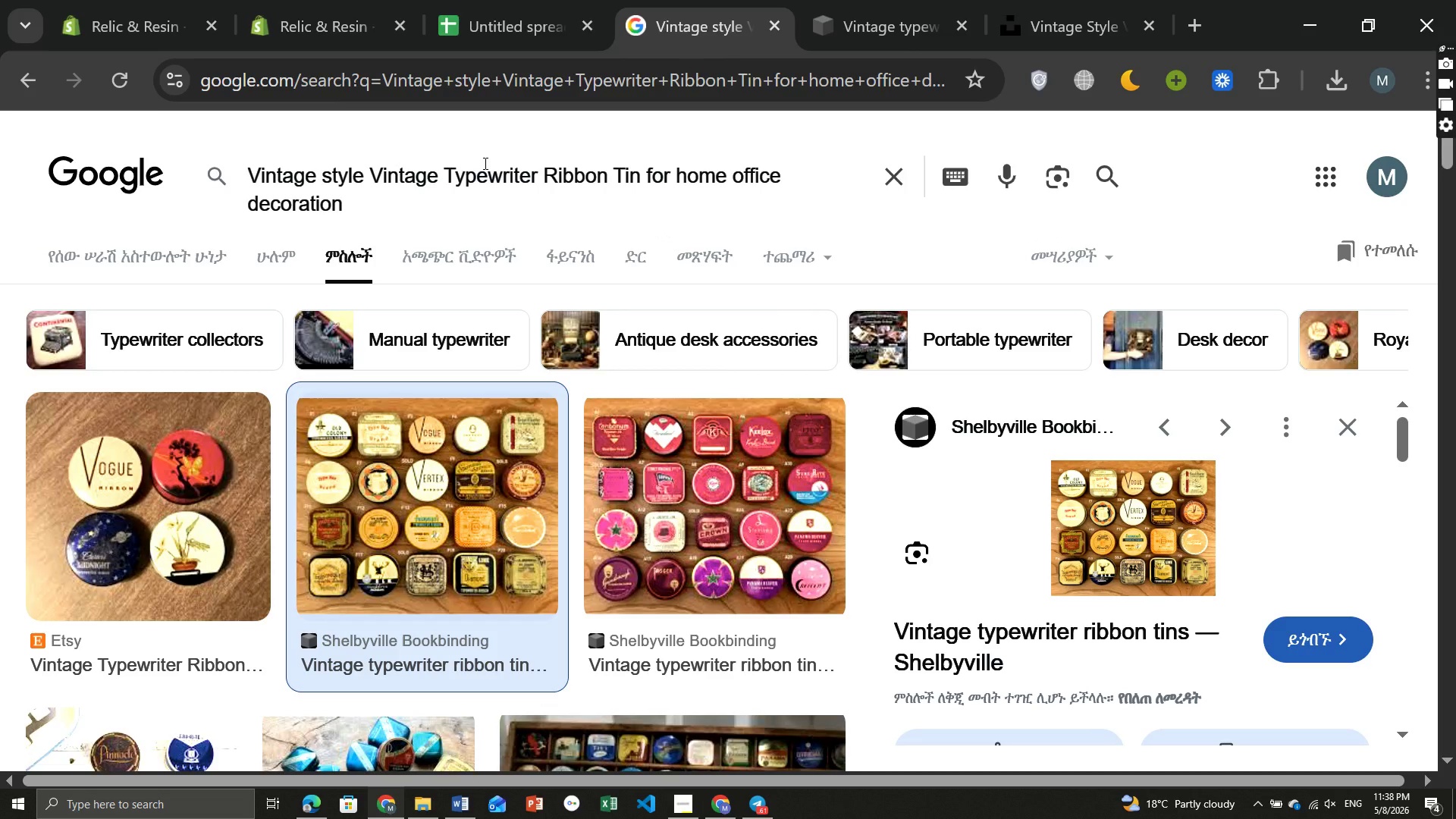 
key(Control+A)
 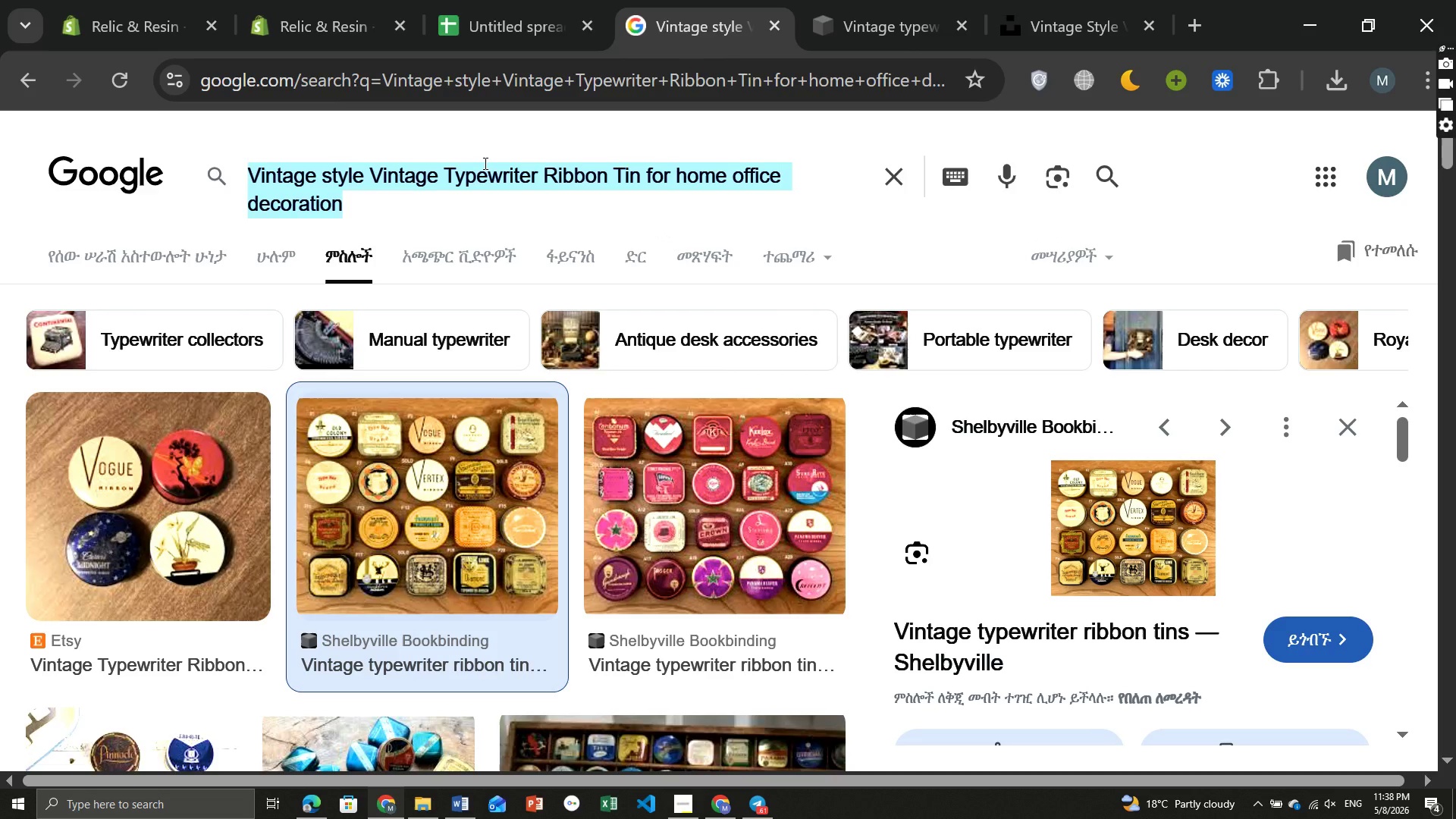 
key(Control+V)
 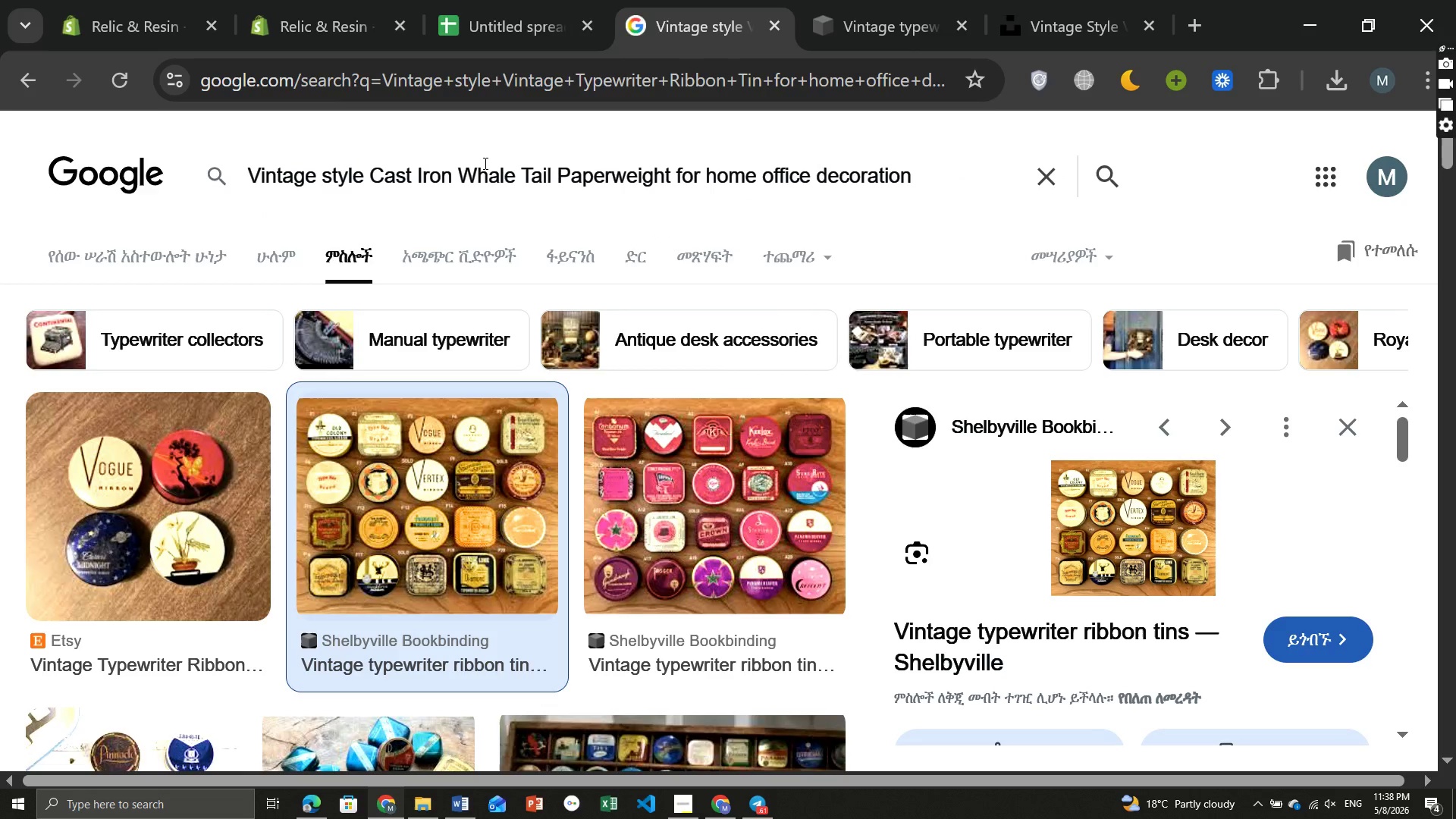 
key(Enter)
 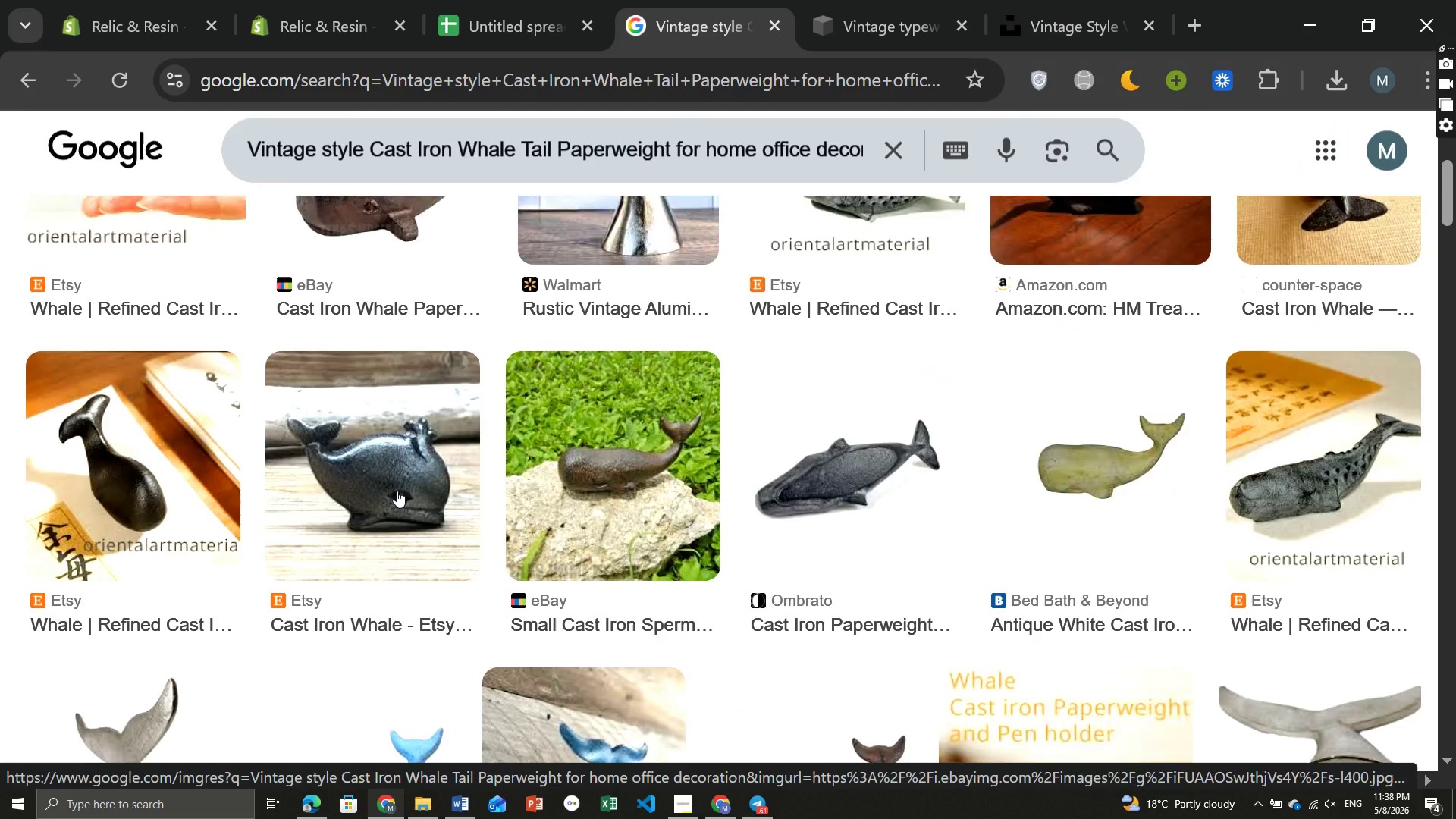 
wait(19.95)
 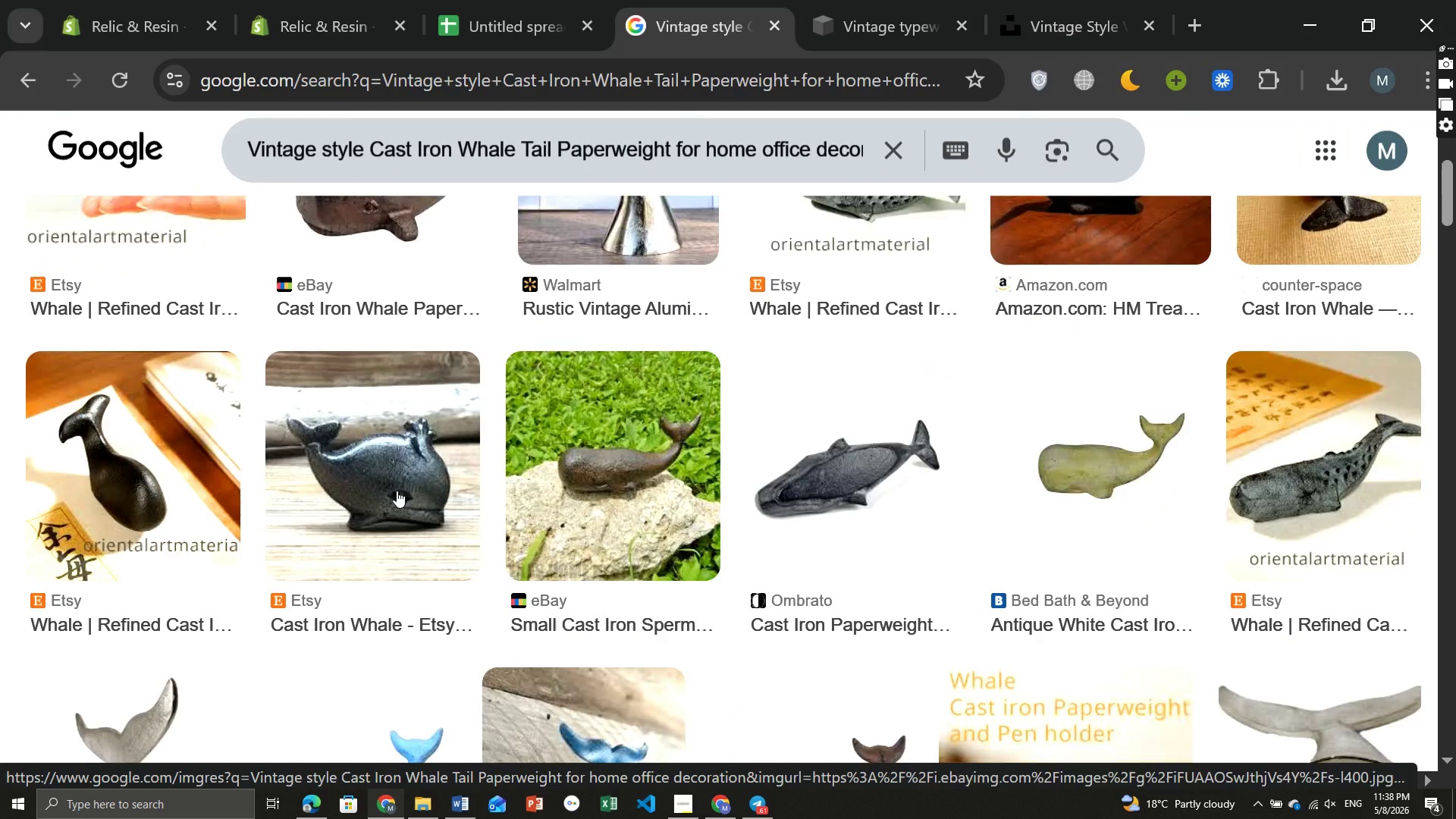 
left_click([654, 457])
 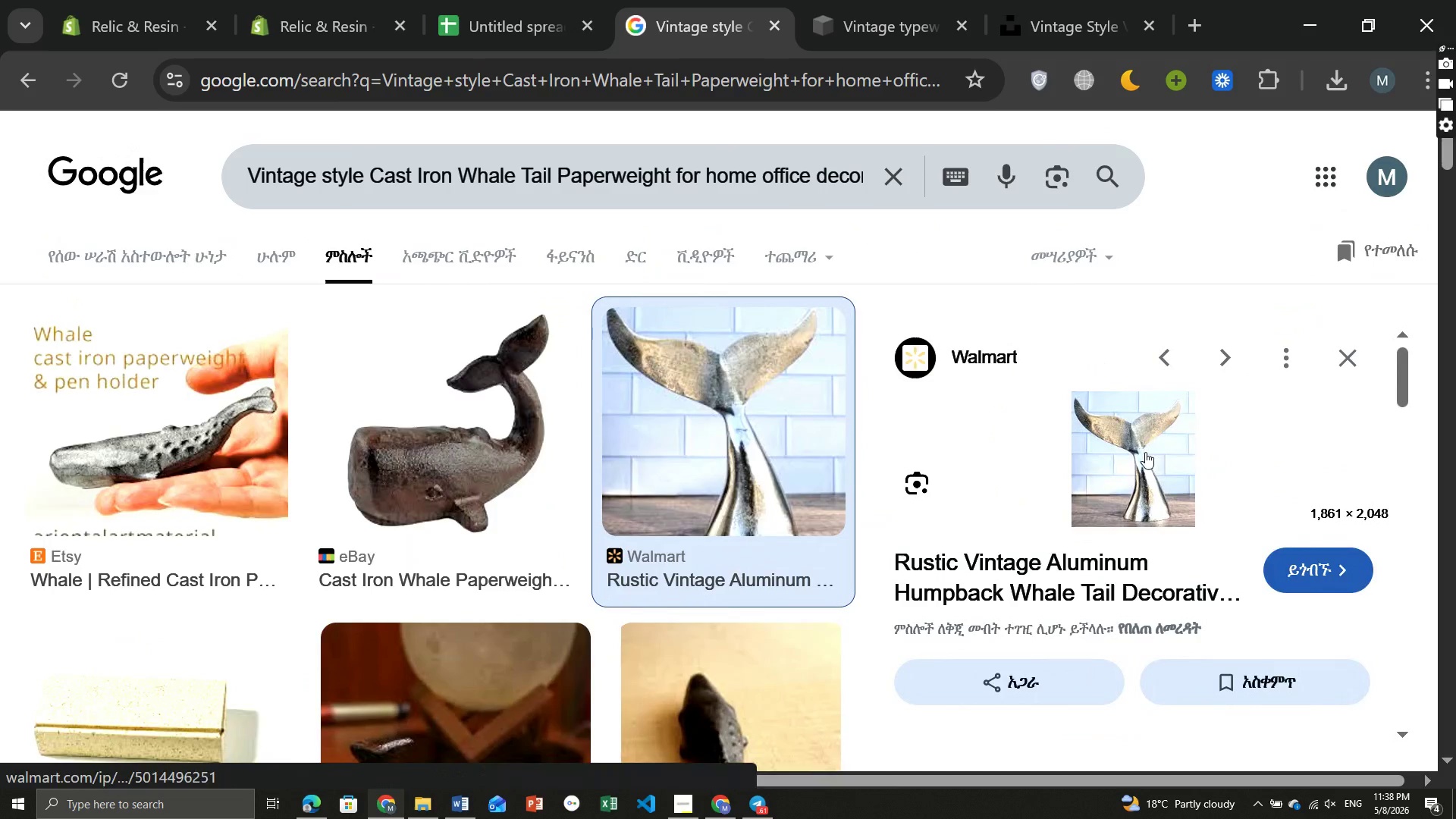 
right_click([1145, 452])
 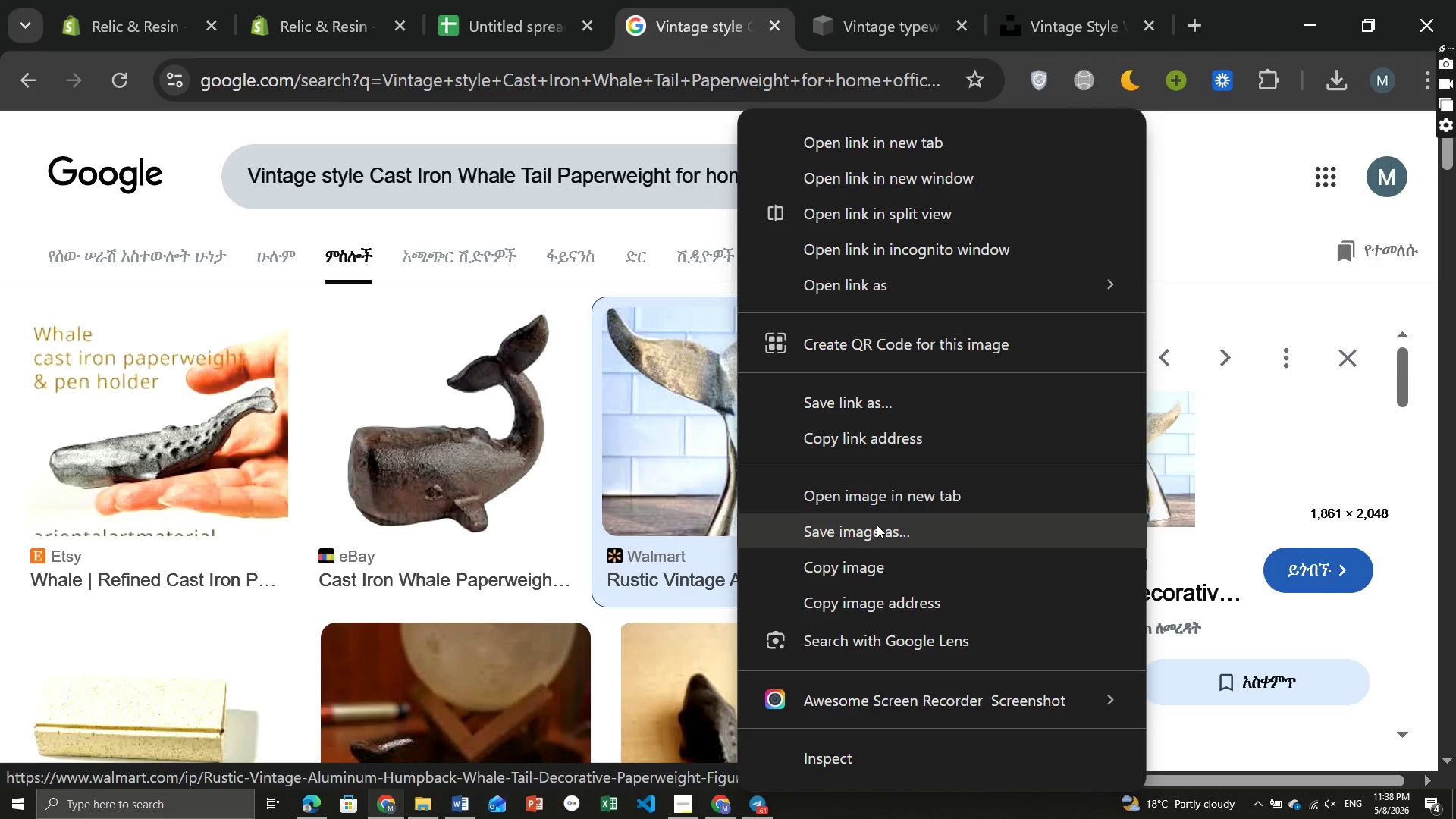 
left_click([876, 526])
 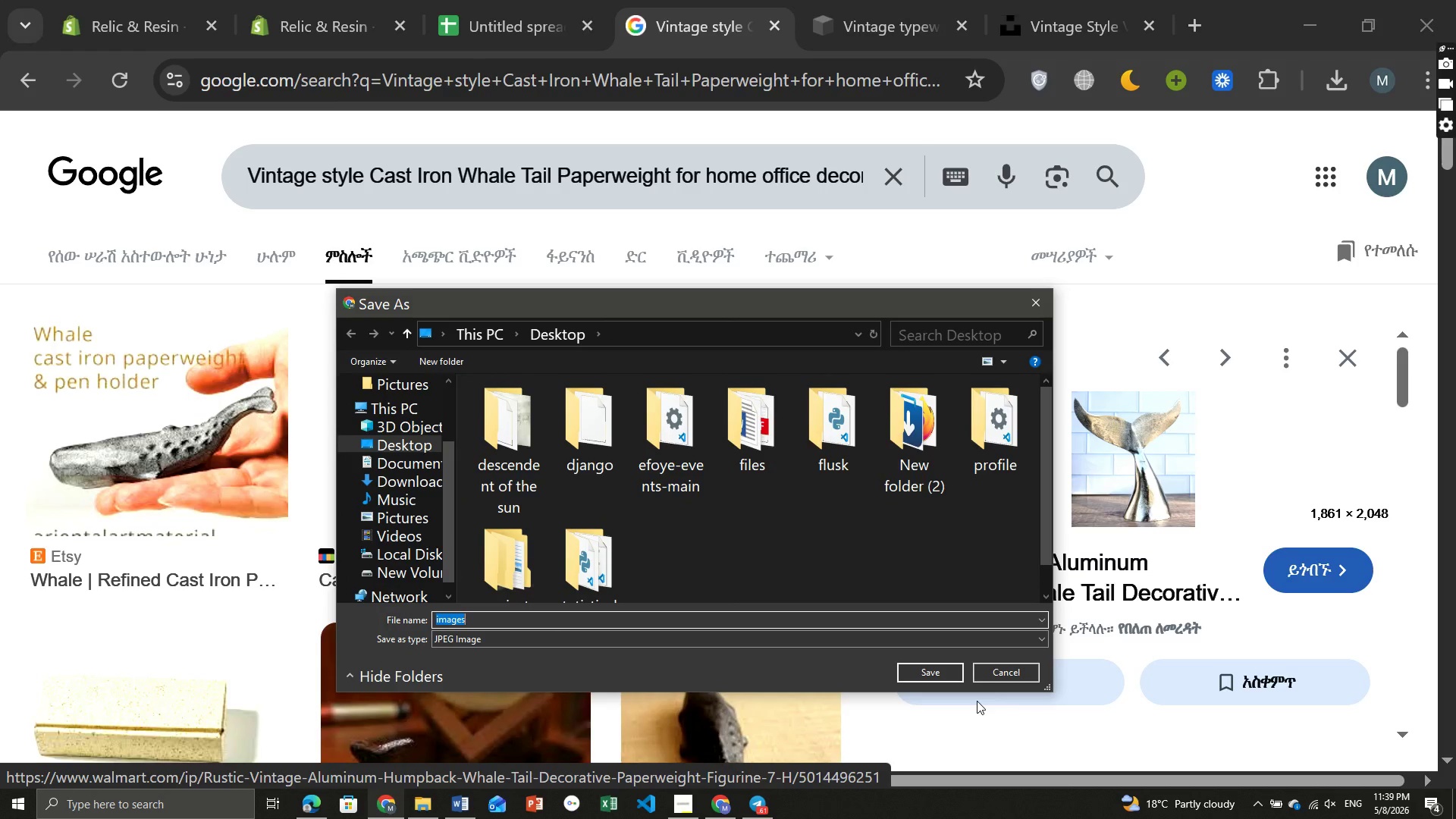 
left_click([1005, 664])
 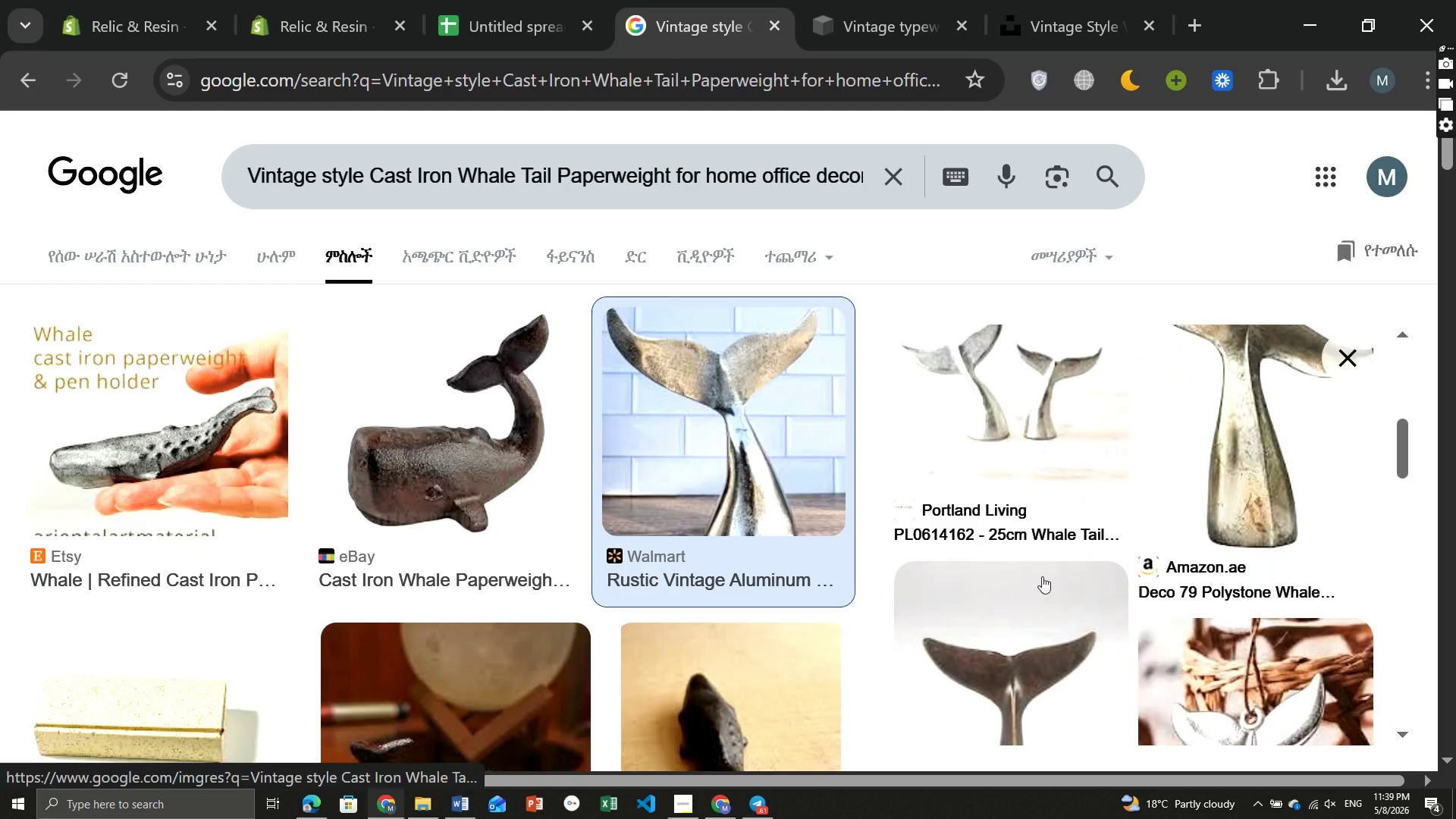 
left_click([1031, 422])
 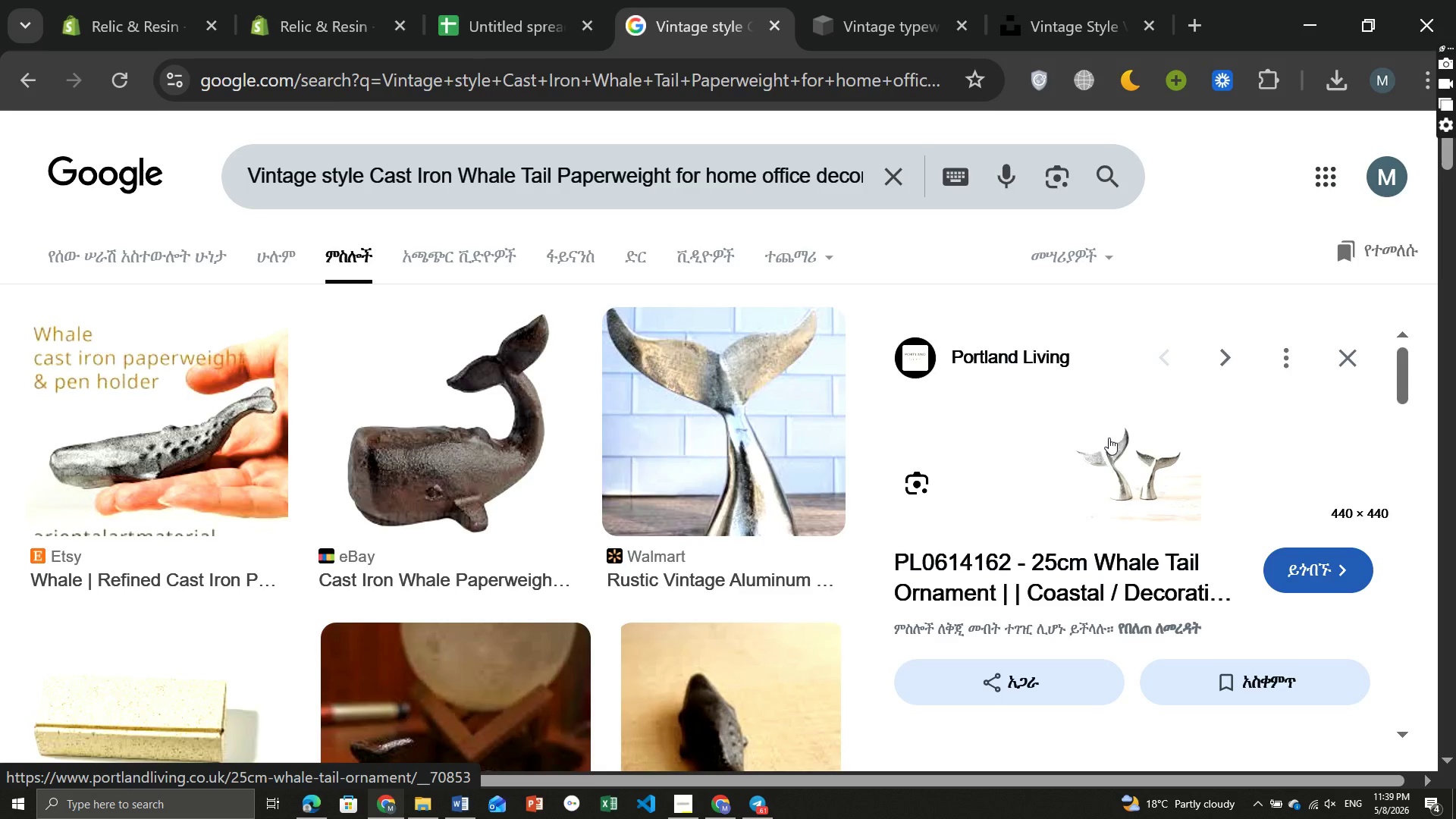 
right_click([1109, 438])
 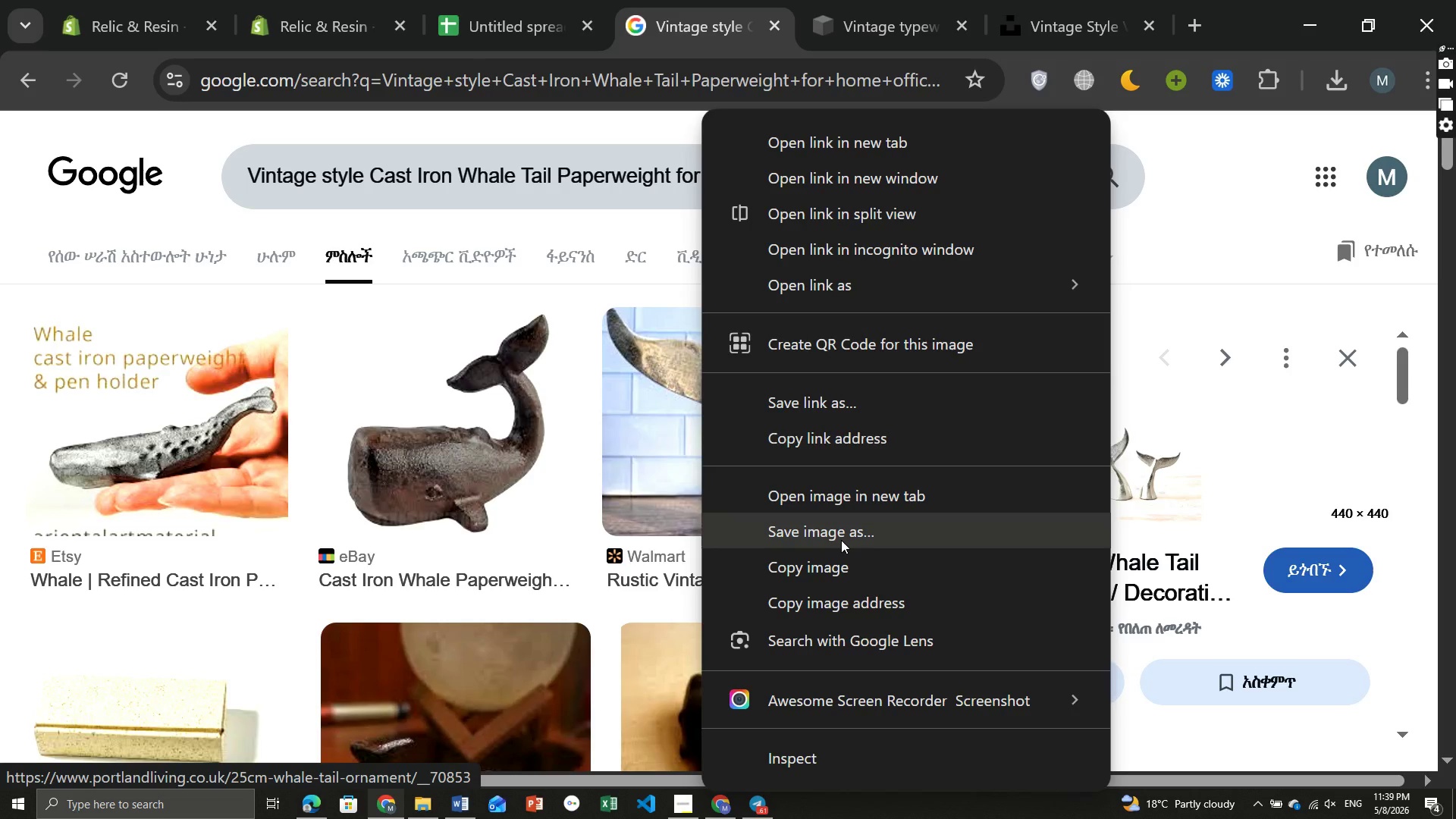 
left_click([838, 538])
 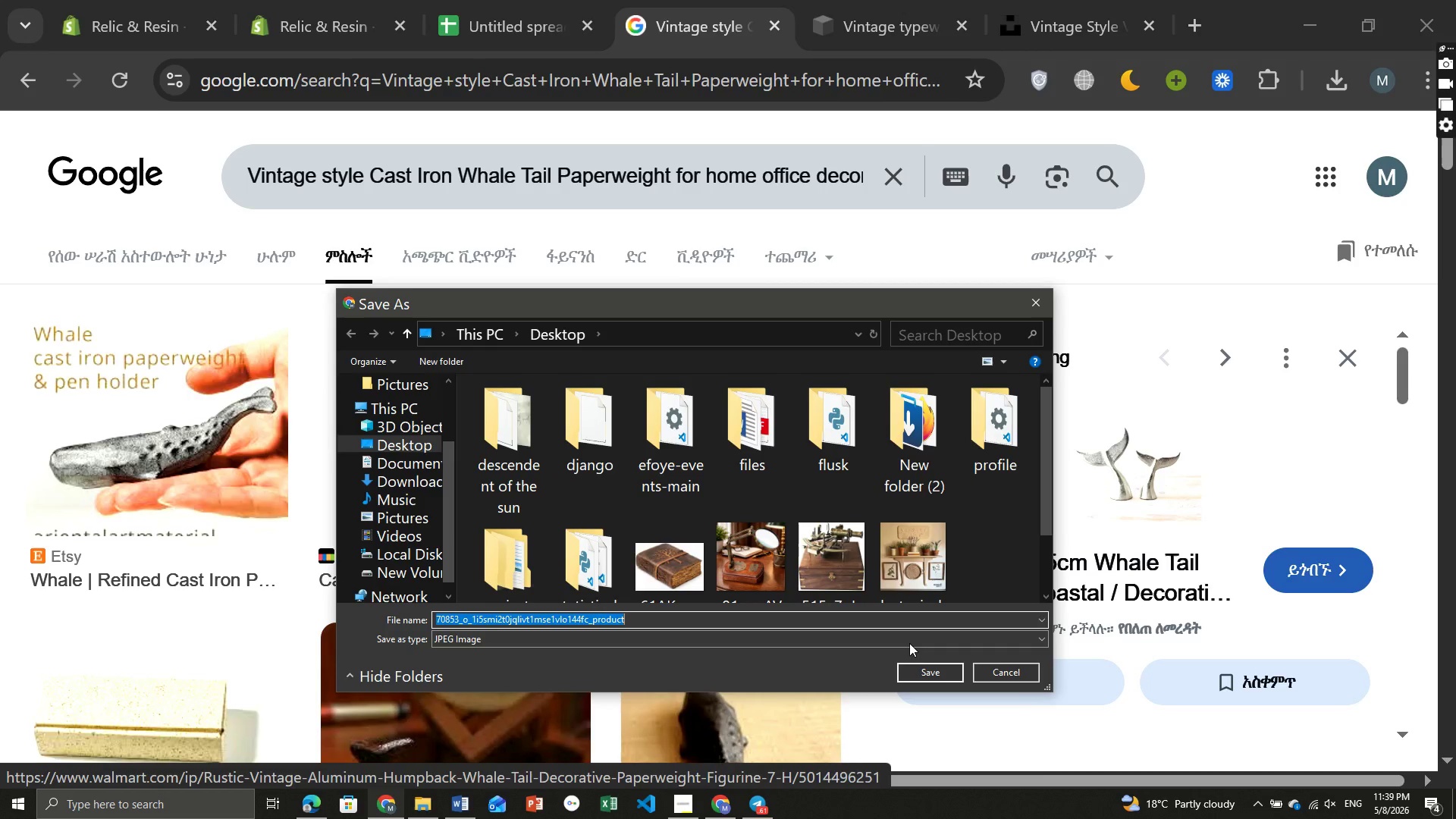 
left_click([923, 677])
 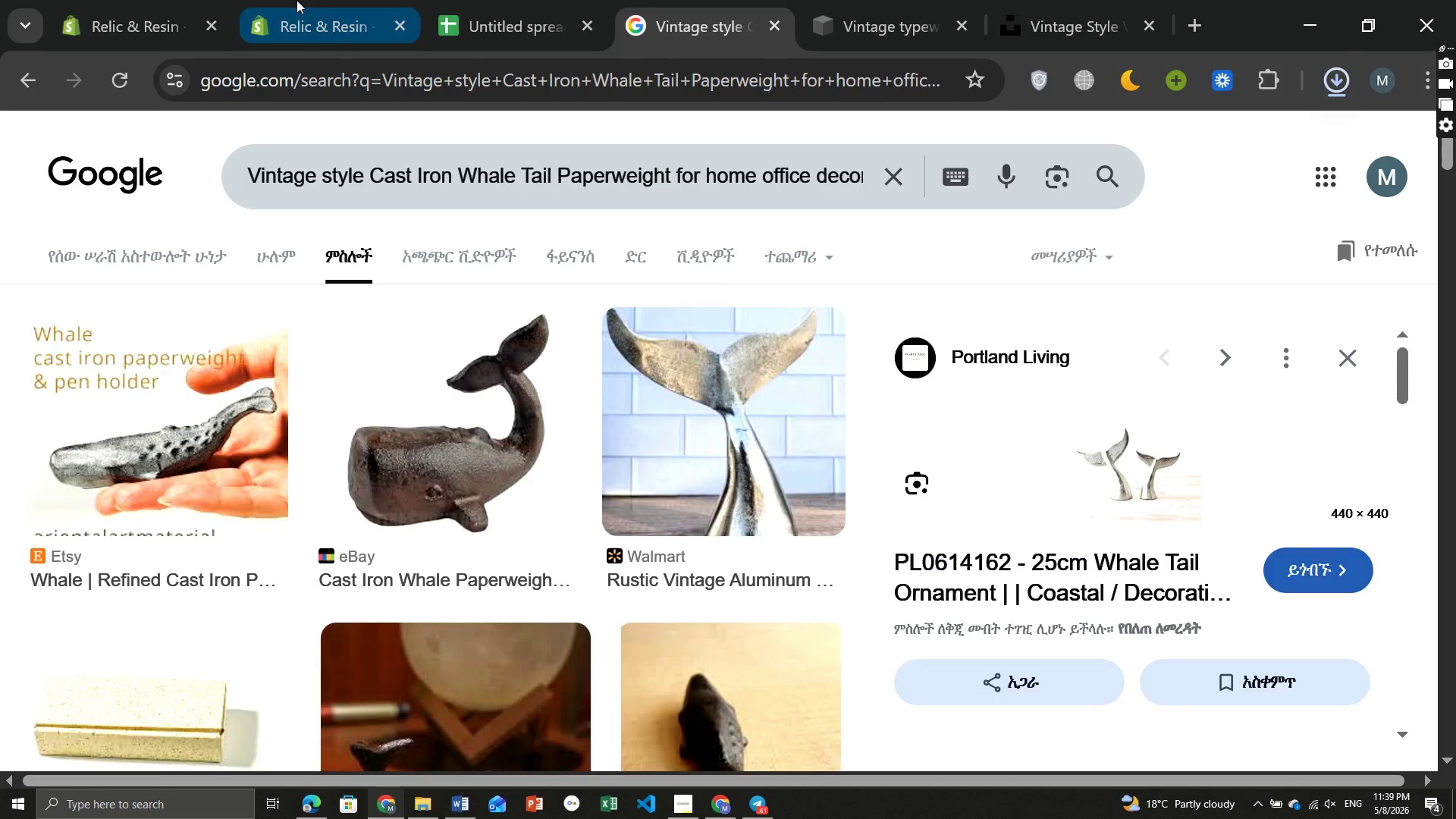 
left_click([294, 0])
 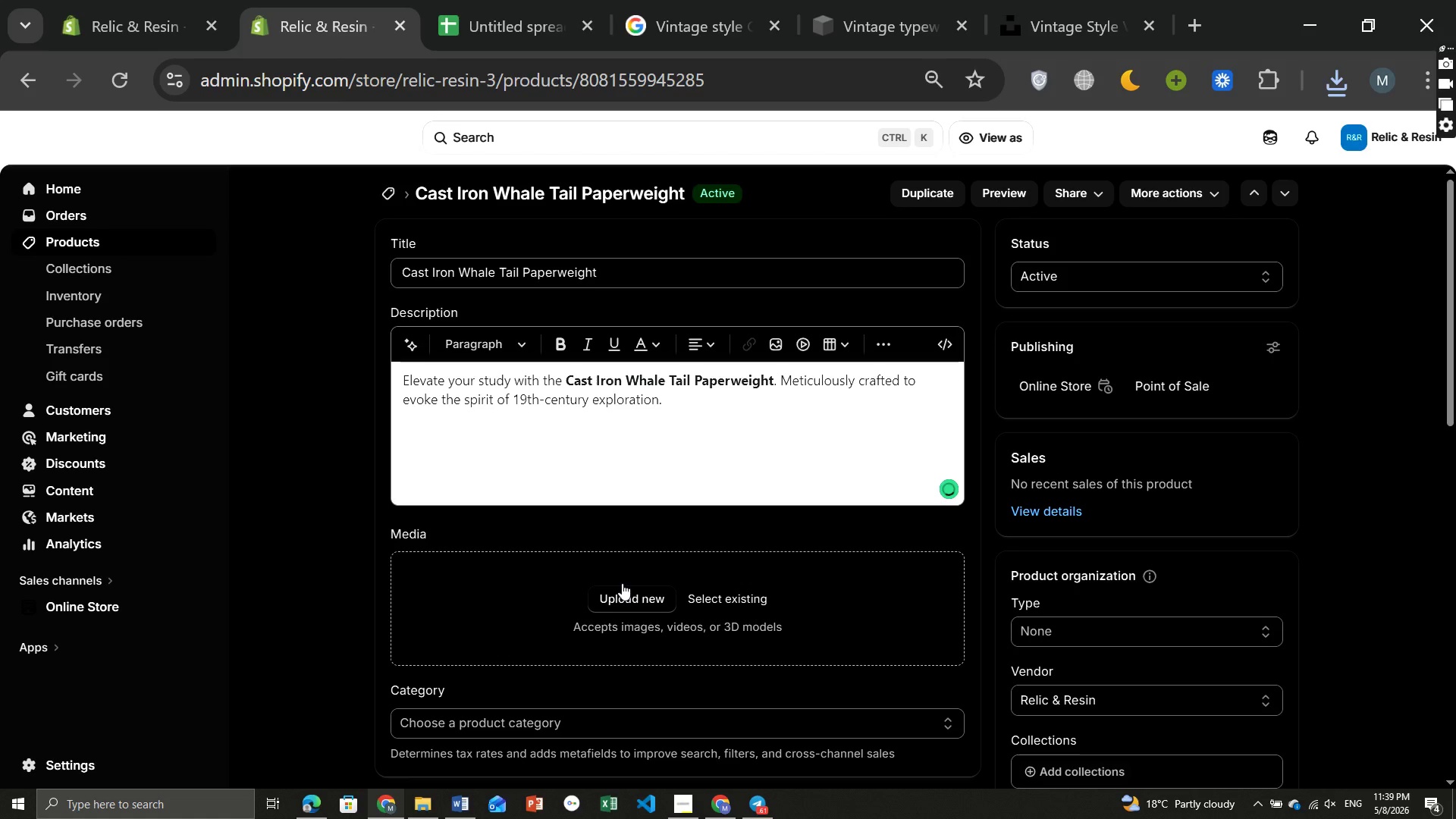 
left_click([628, 590])
 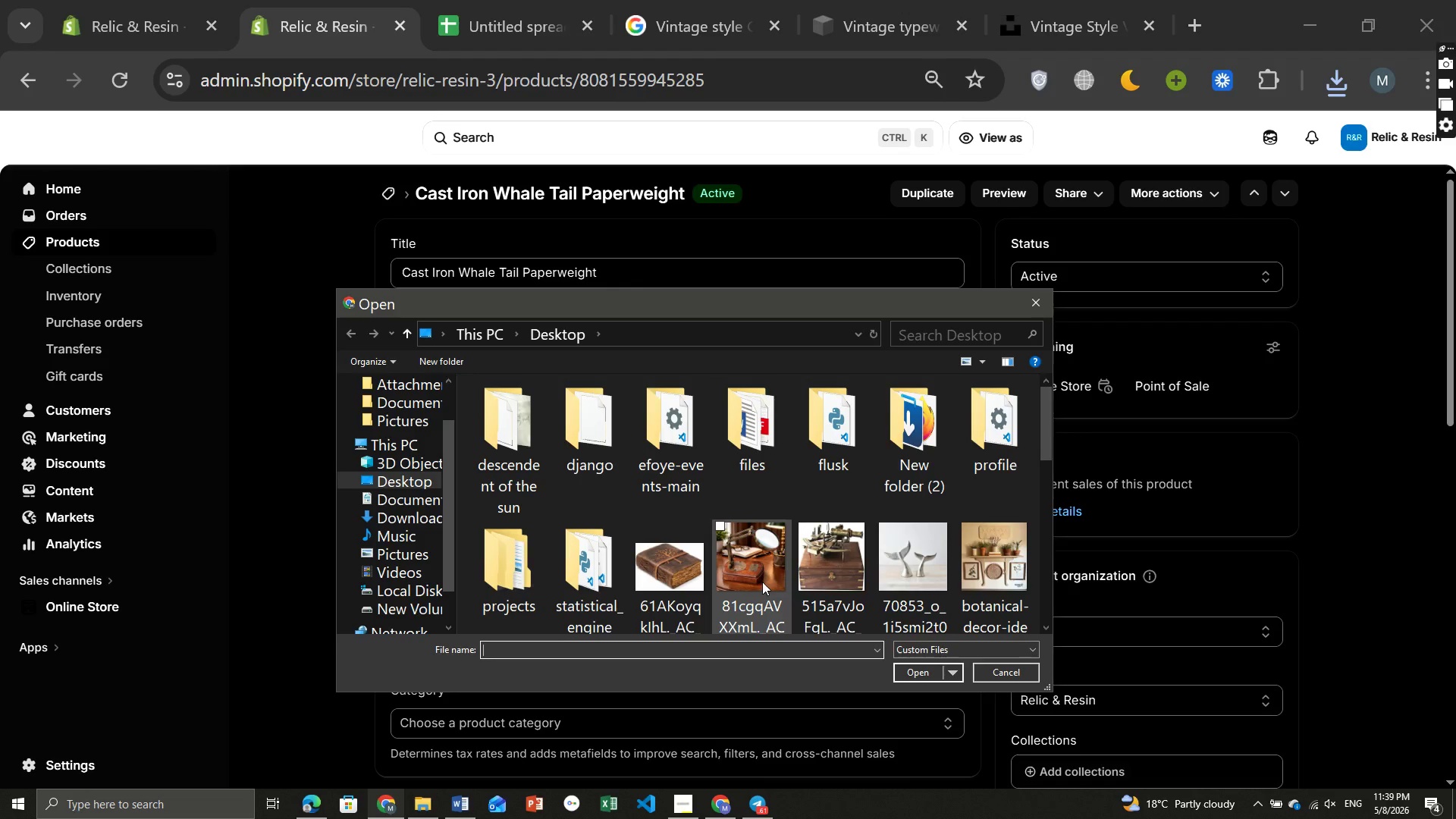 
left_click([907, 592])
 